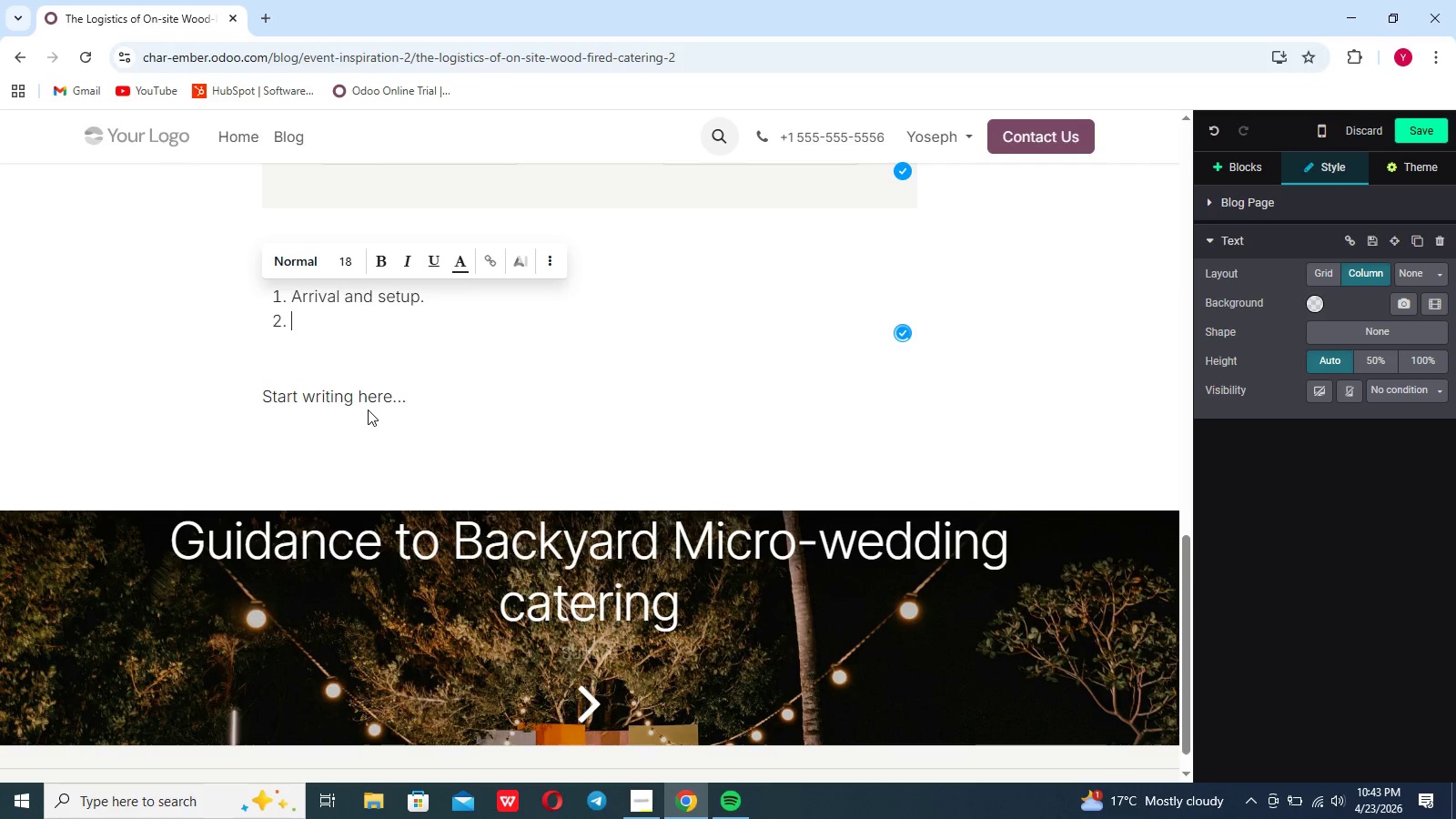 
type(oven heating *)
key(Backspace)
type((30-45 minutes))
 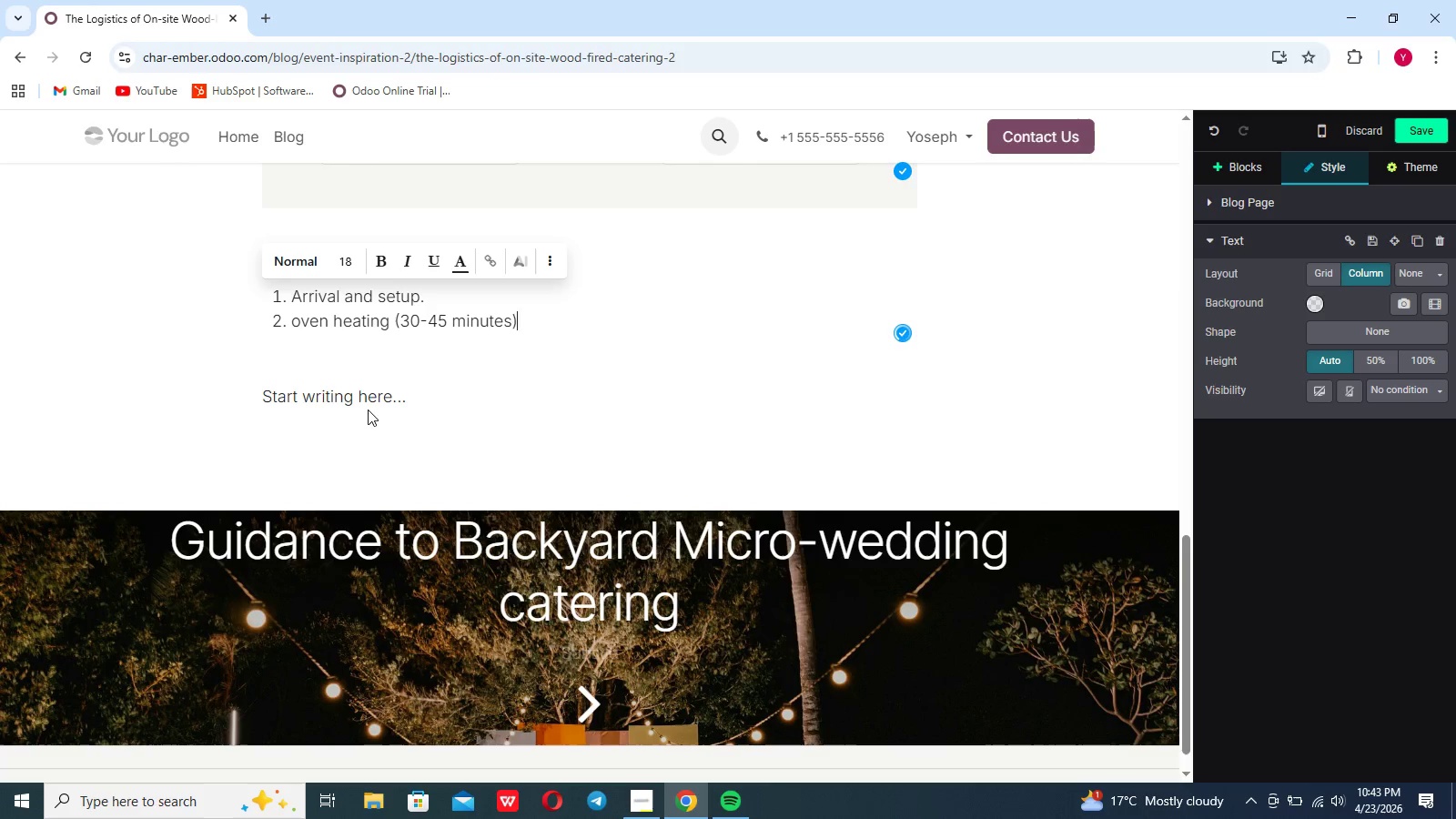 
key(Enter)
 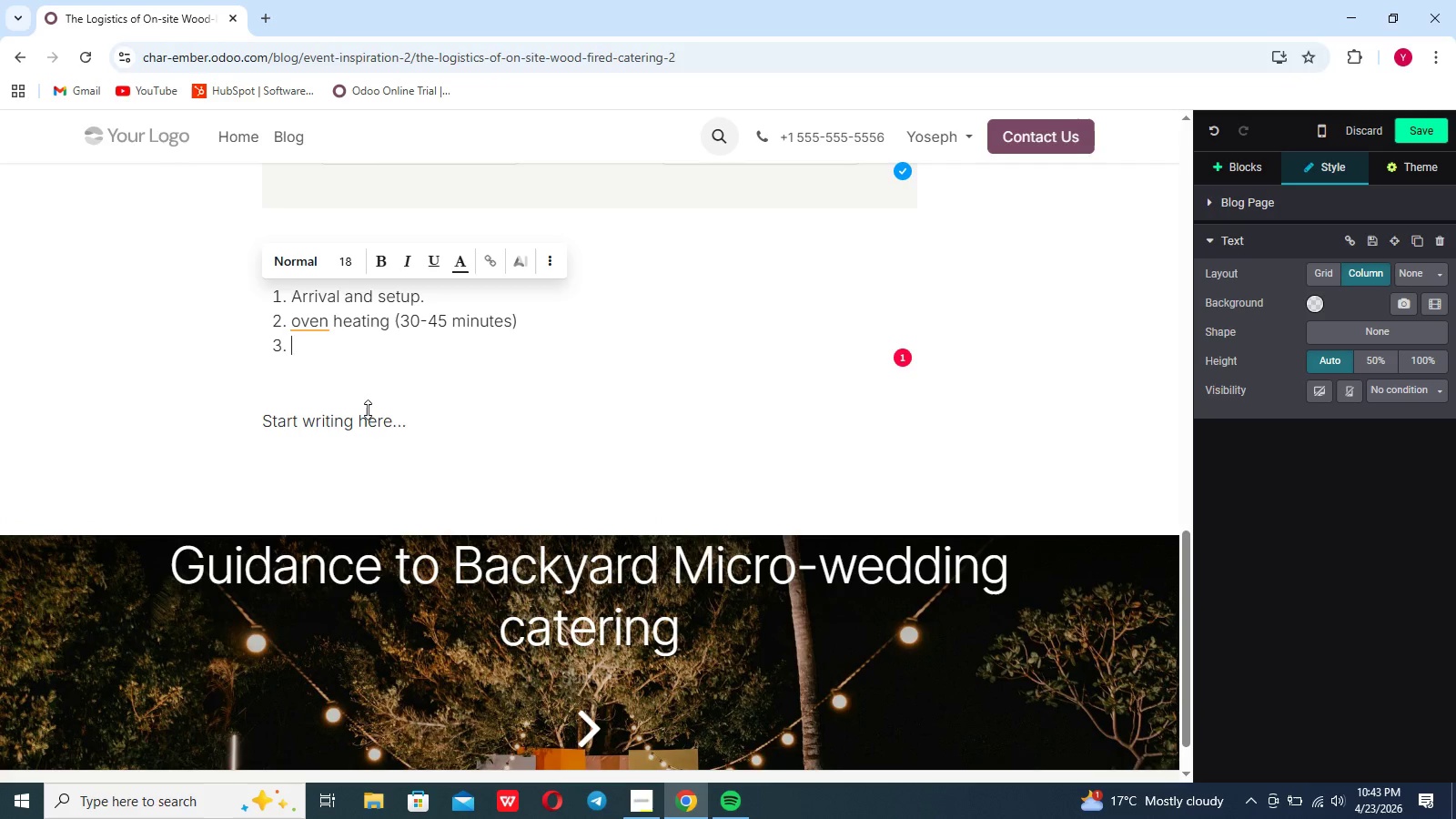 
type(Live cooking sr)
 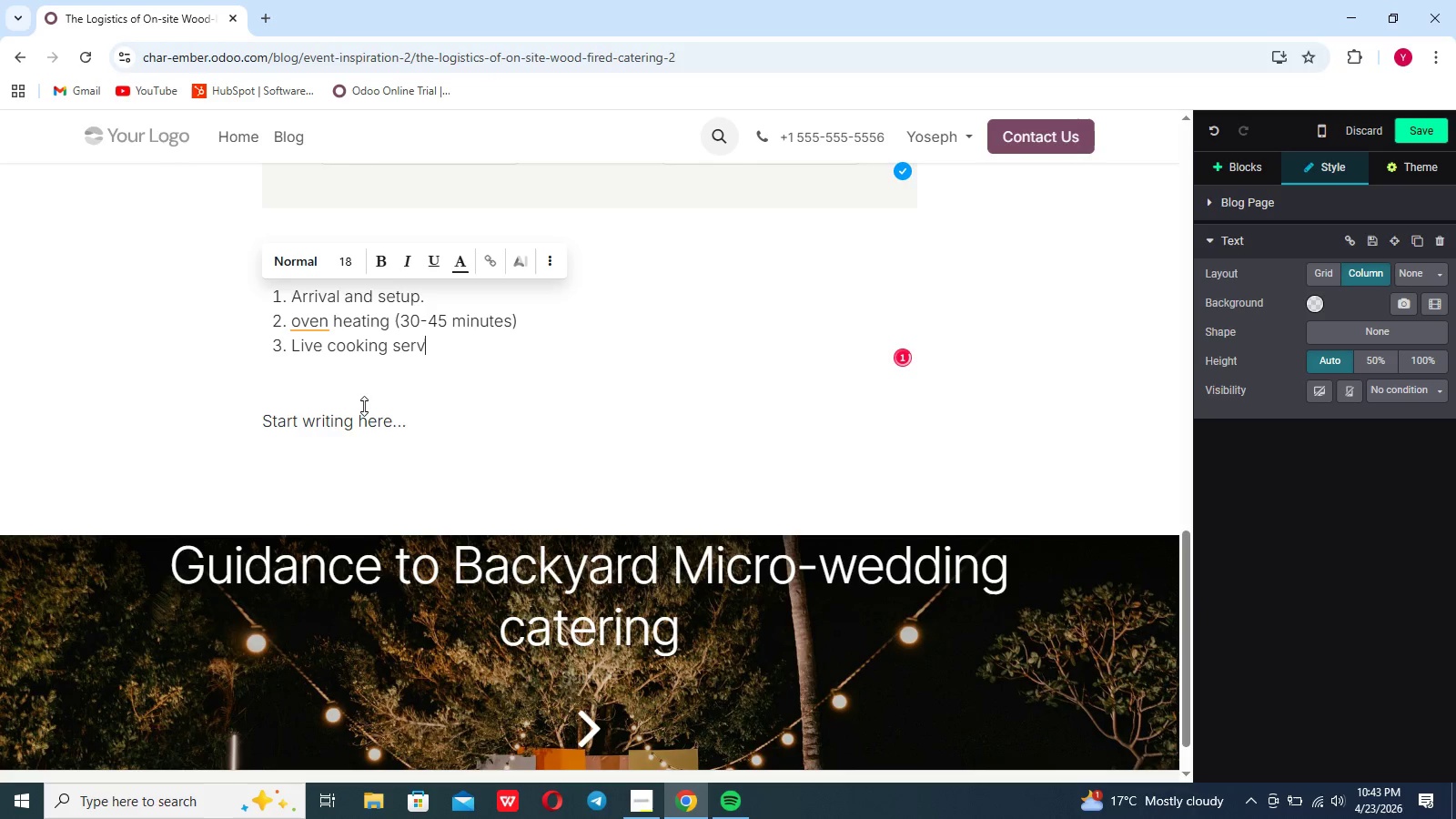 
type(vice.)
 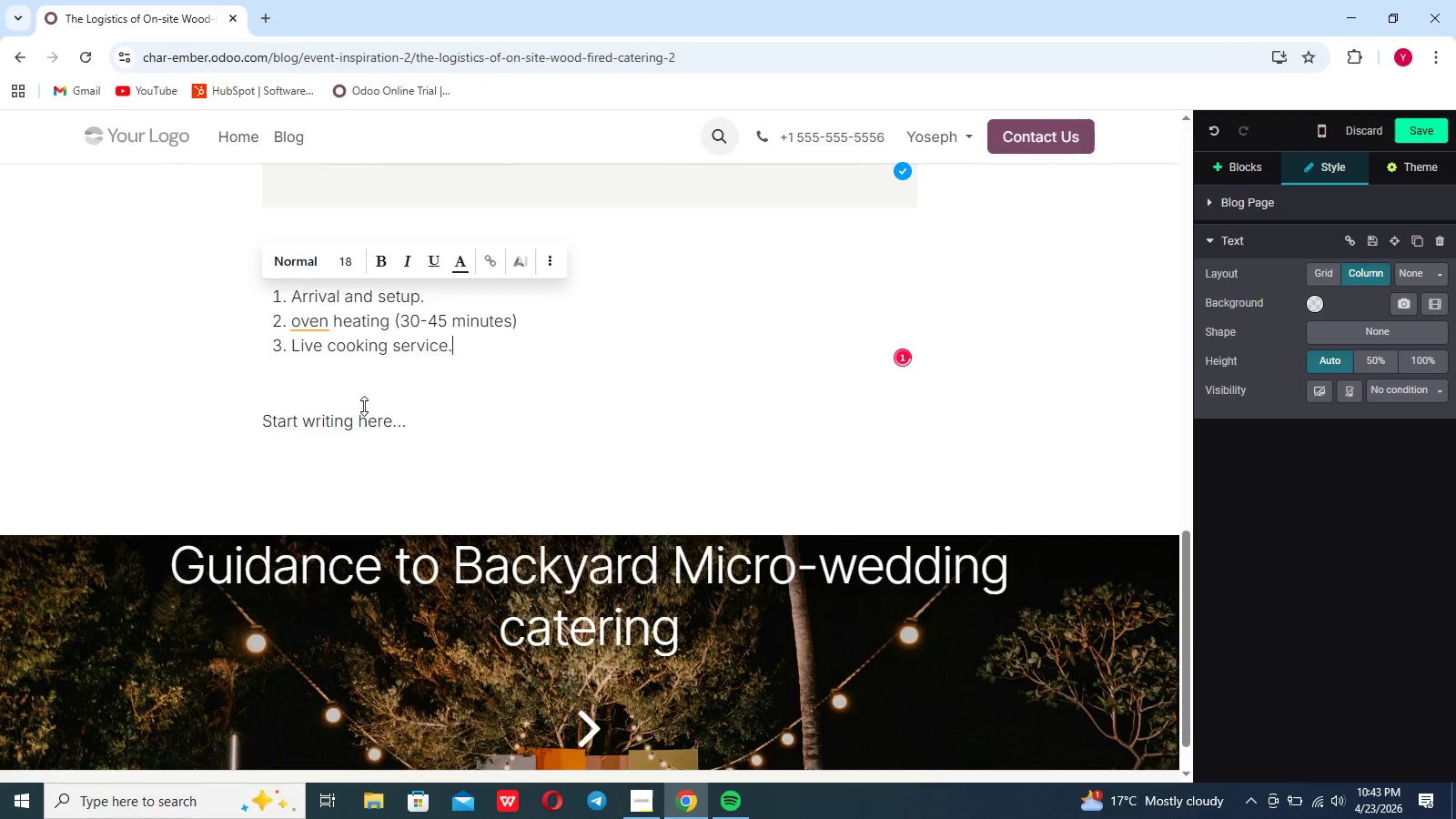 
key(Enter)
 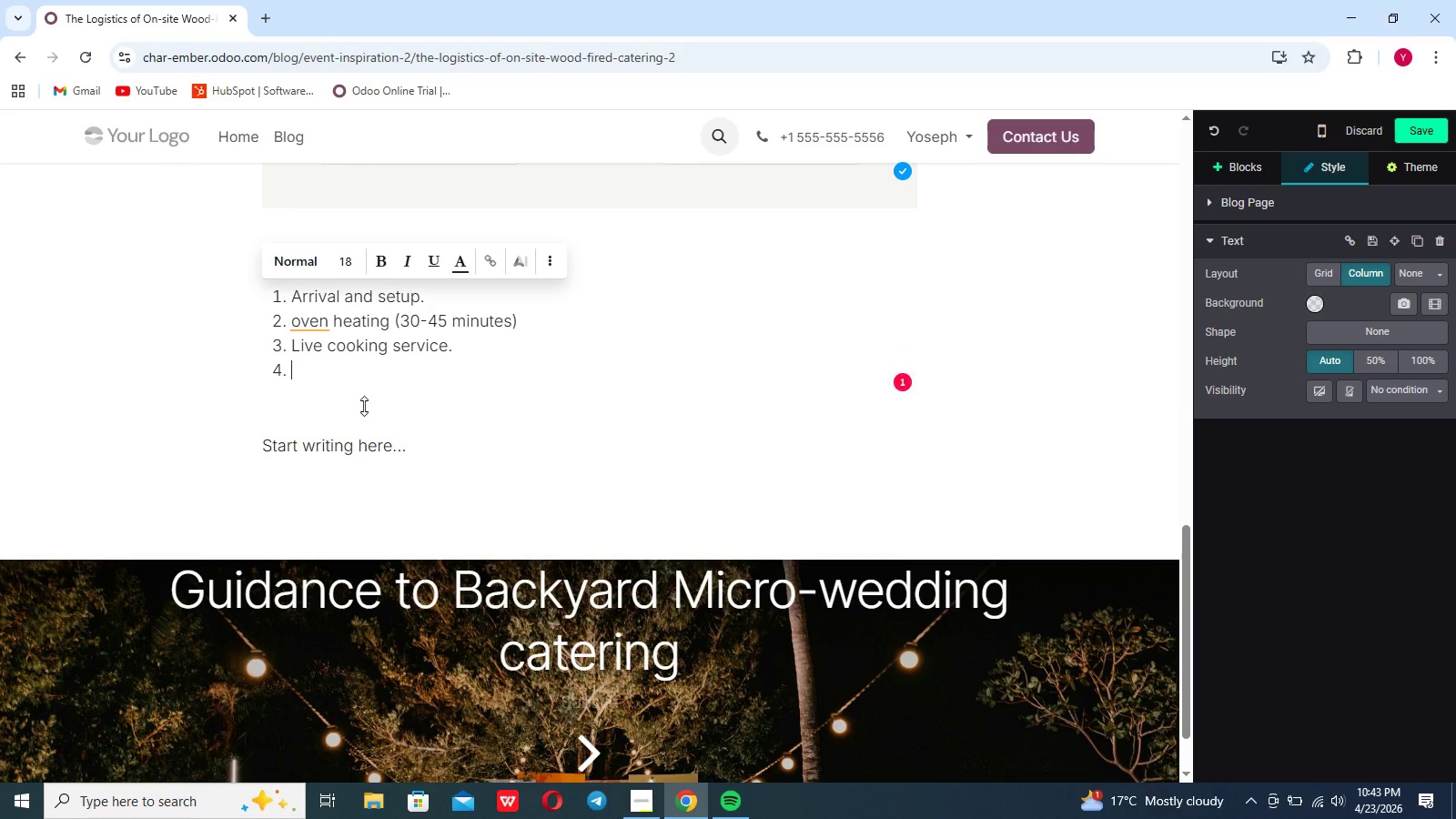 
type(continious guest interaction)
 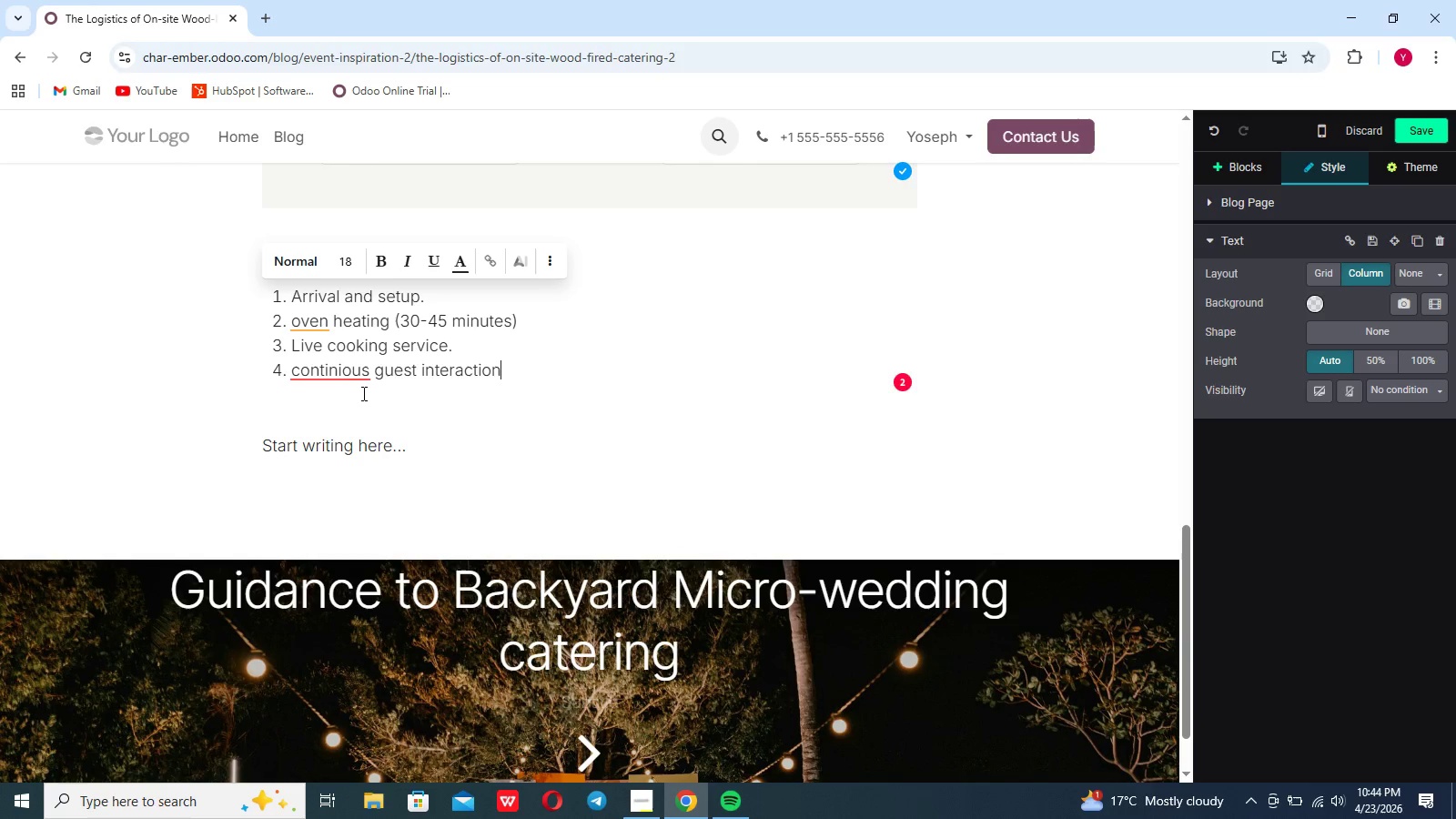 
key(Enter)
 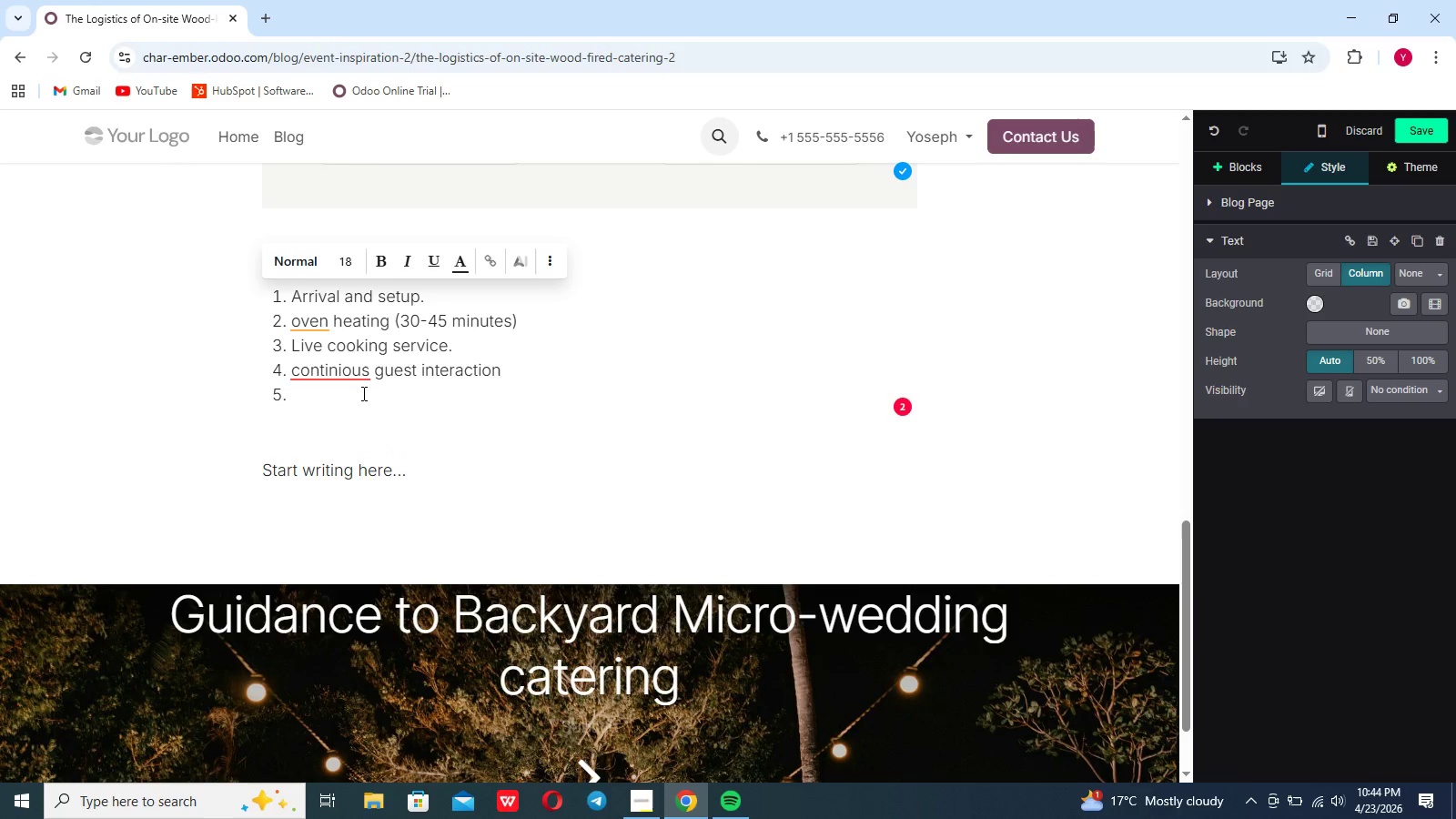 
type(clean and breakdown)
 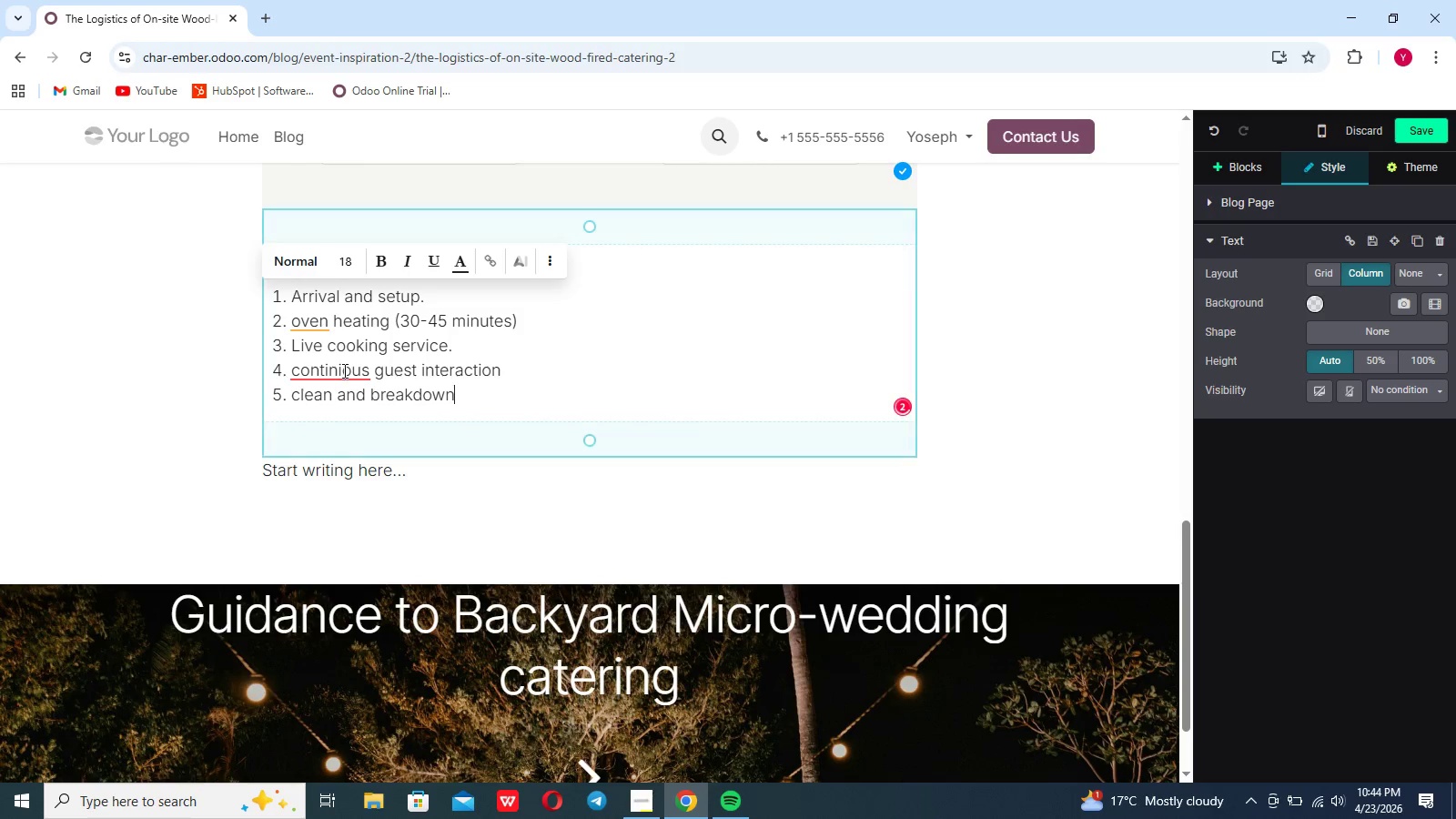 
left_click([343, 369])
 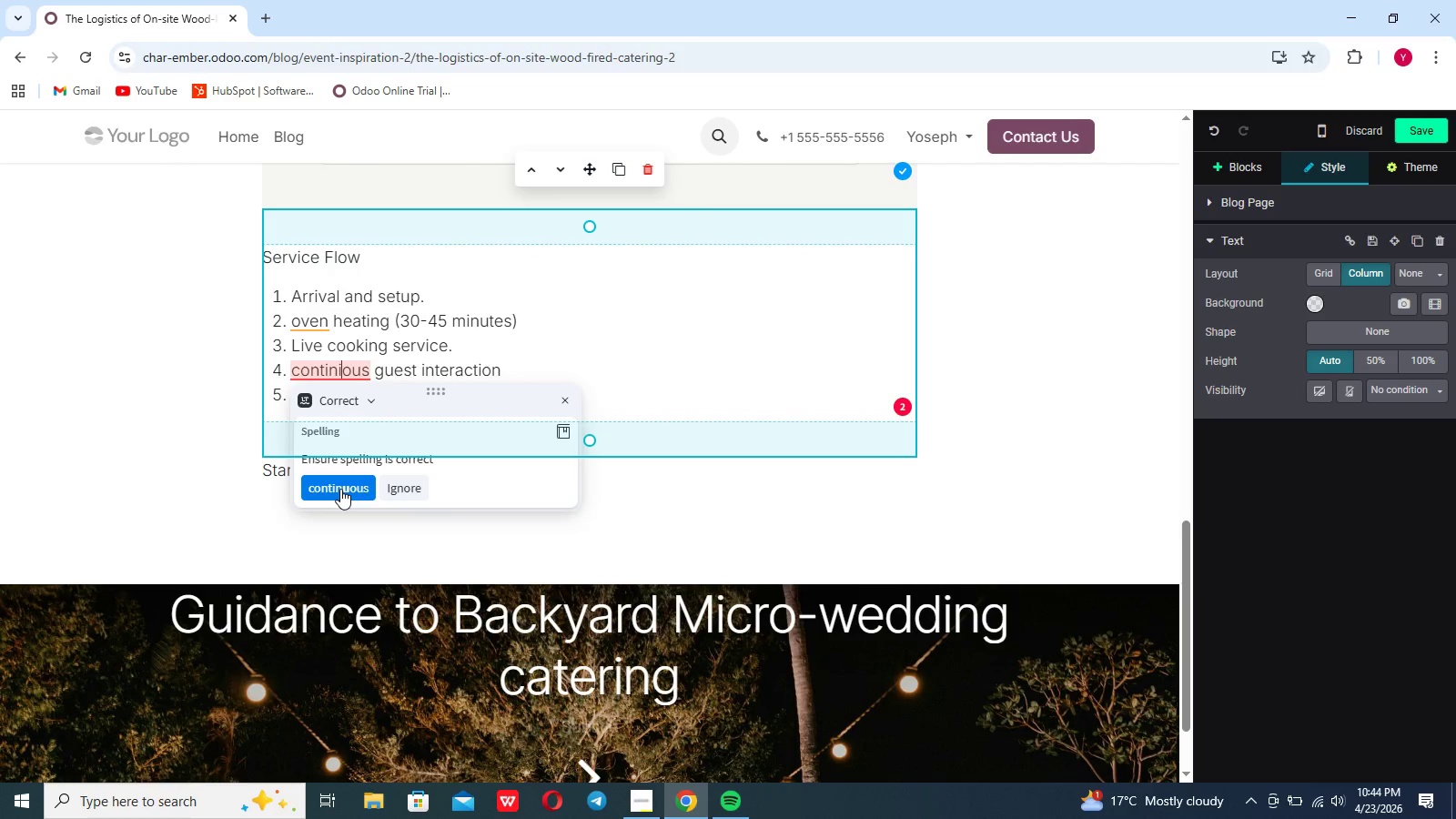 
left_click([340, 489])
 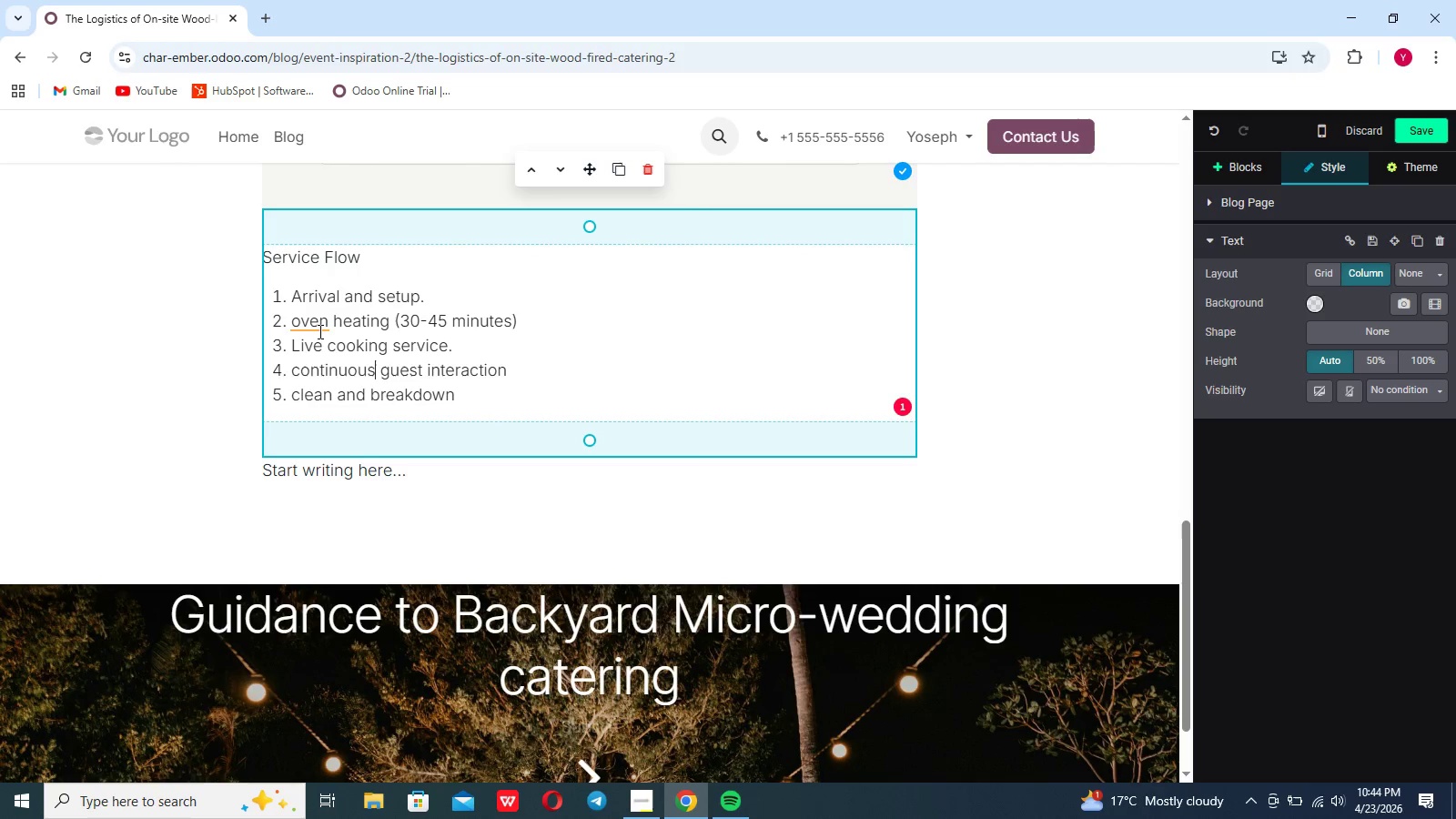 
left_click([317, 328])
 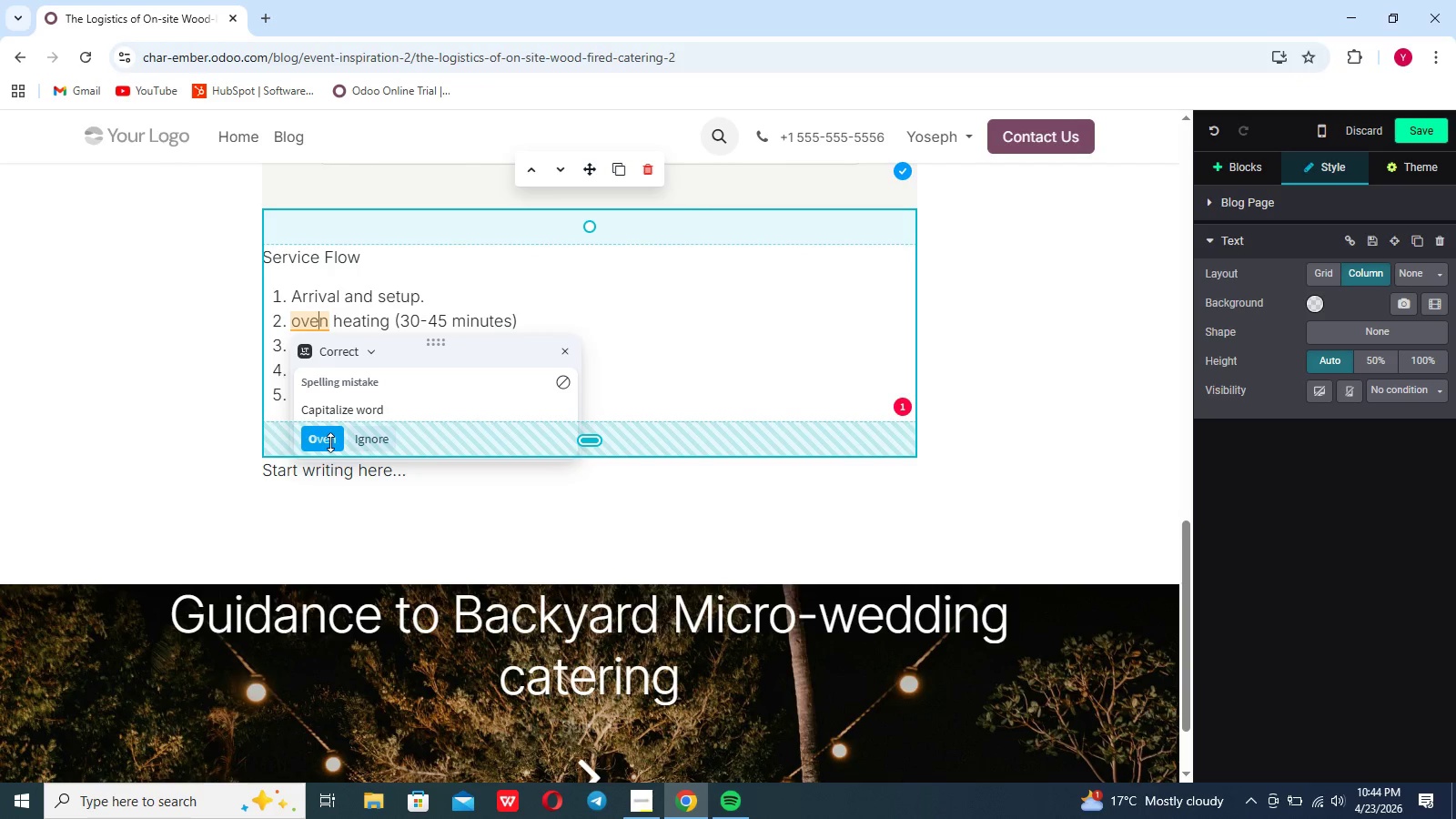 
left_click([330, 442])
 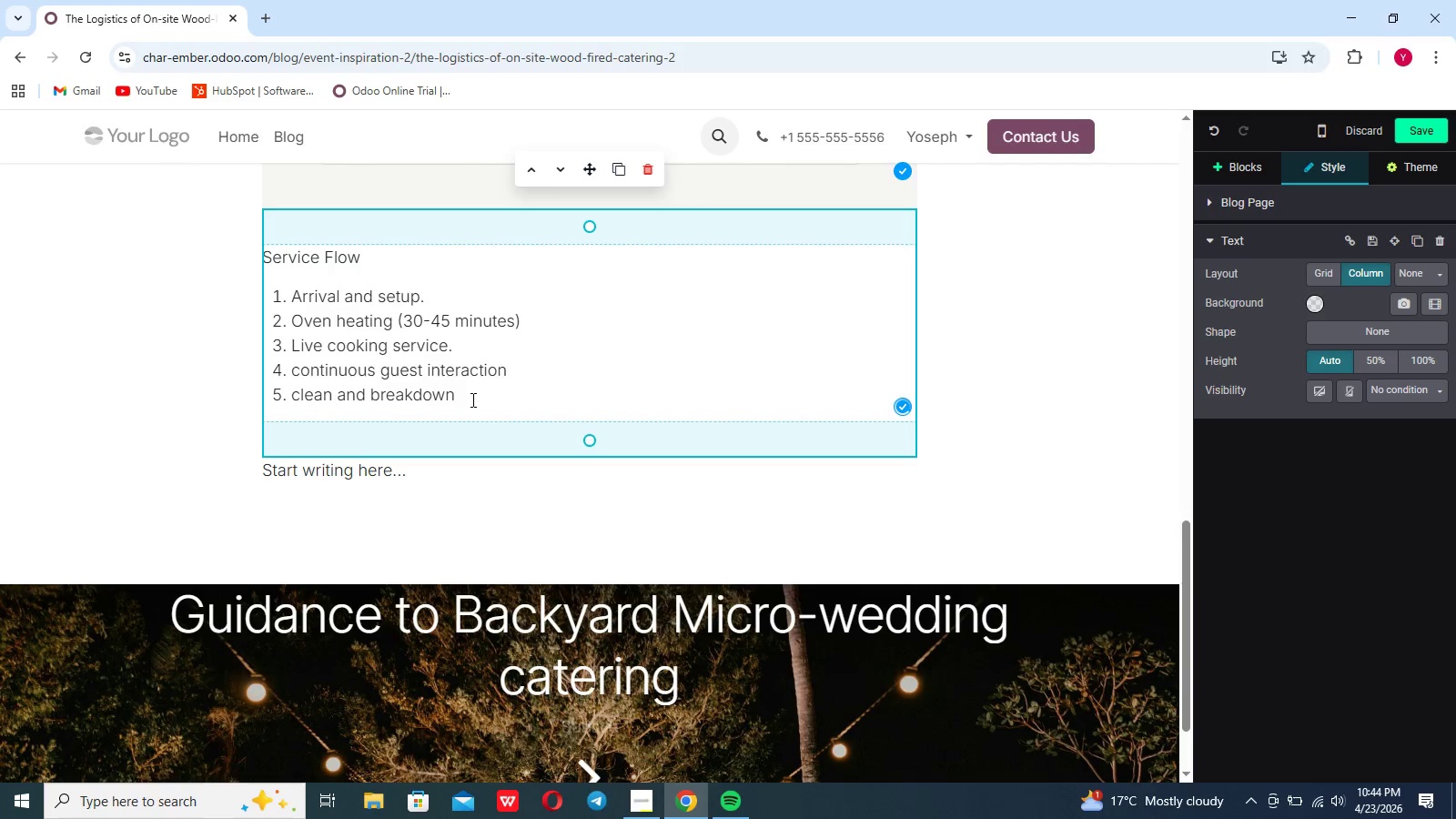 
left_click([471, 399])
 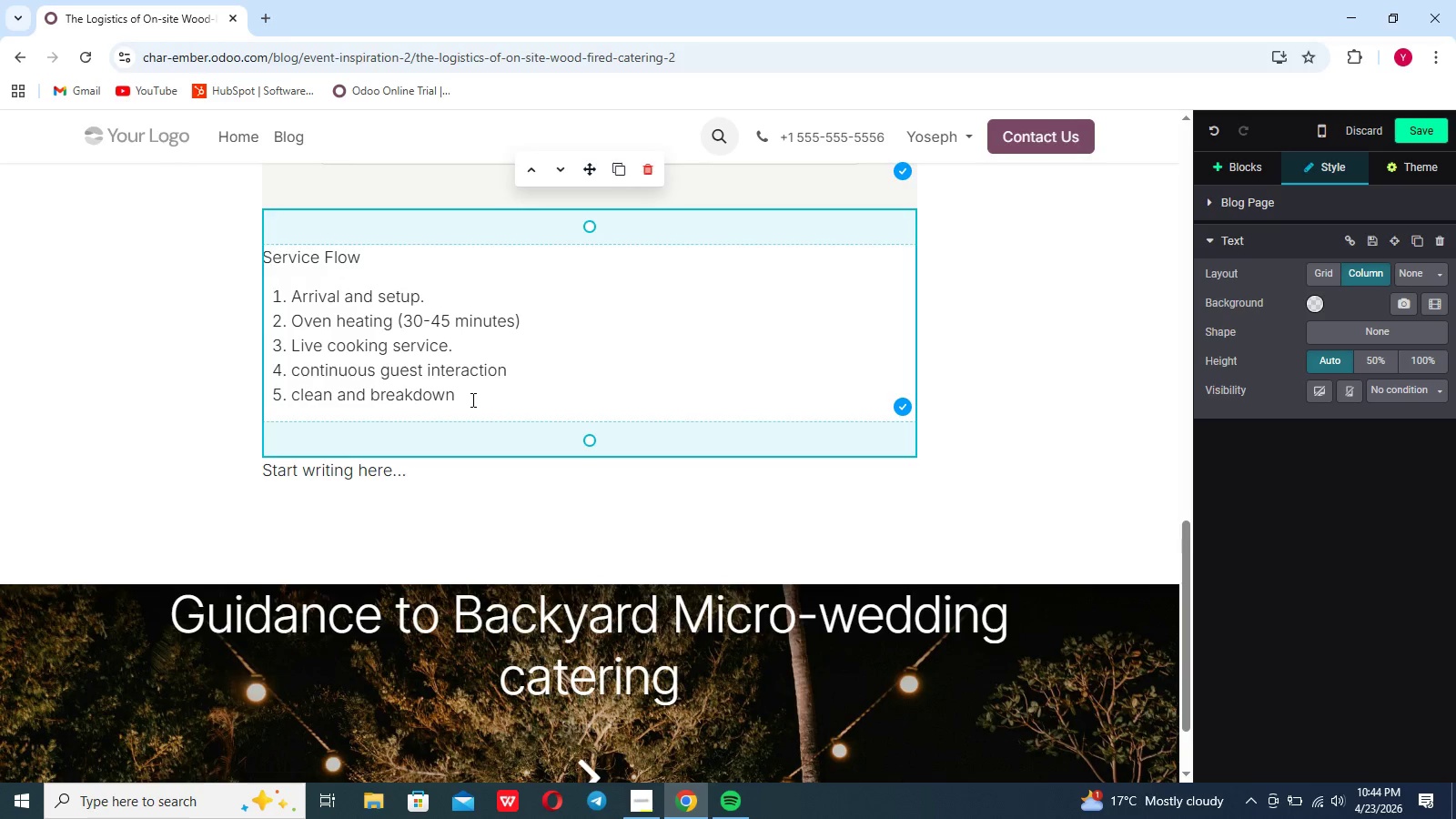 
key(Period)
 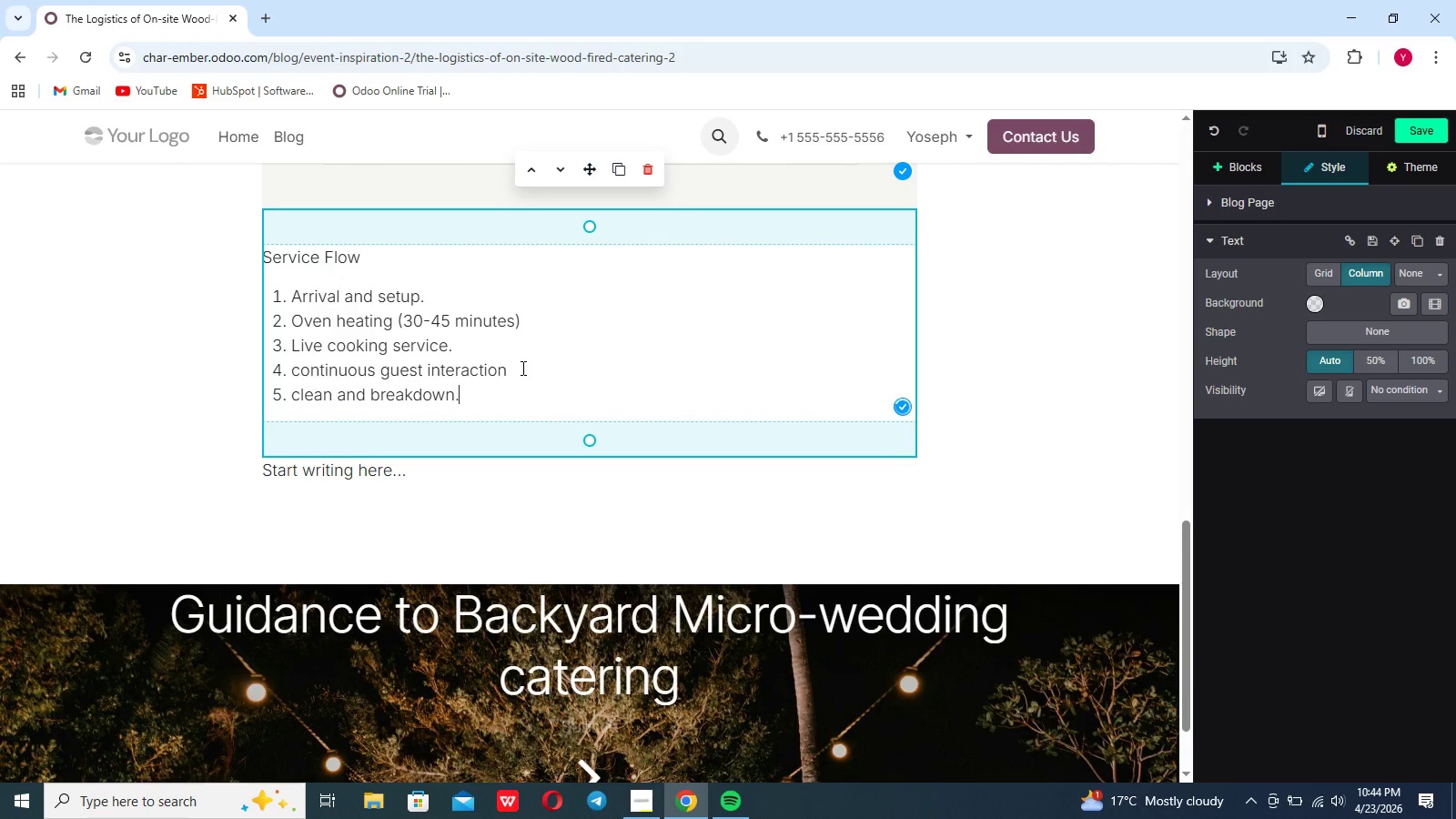 
left_click([521, 368])
 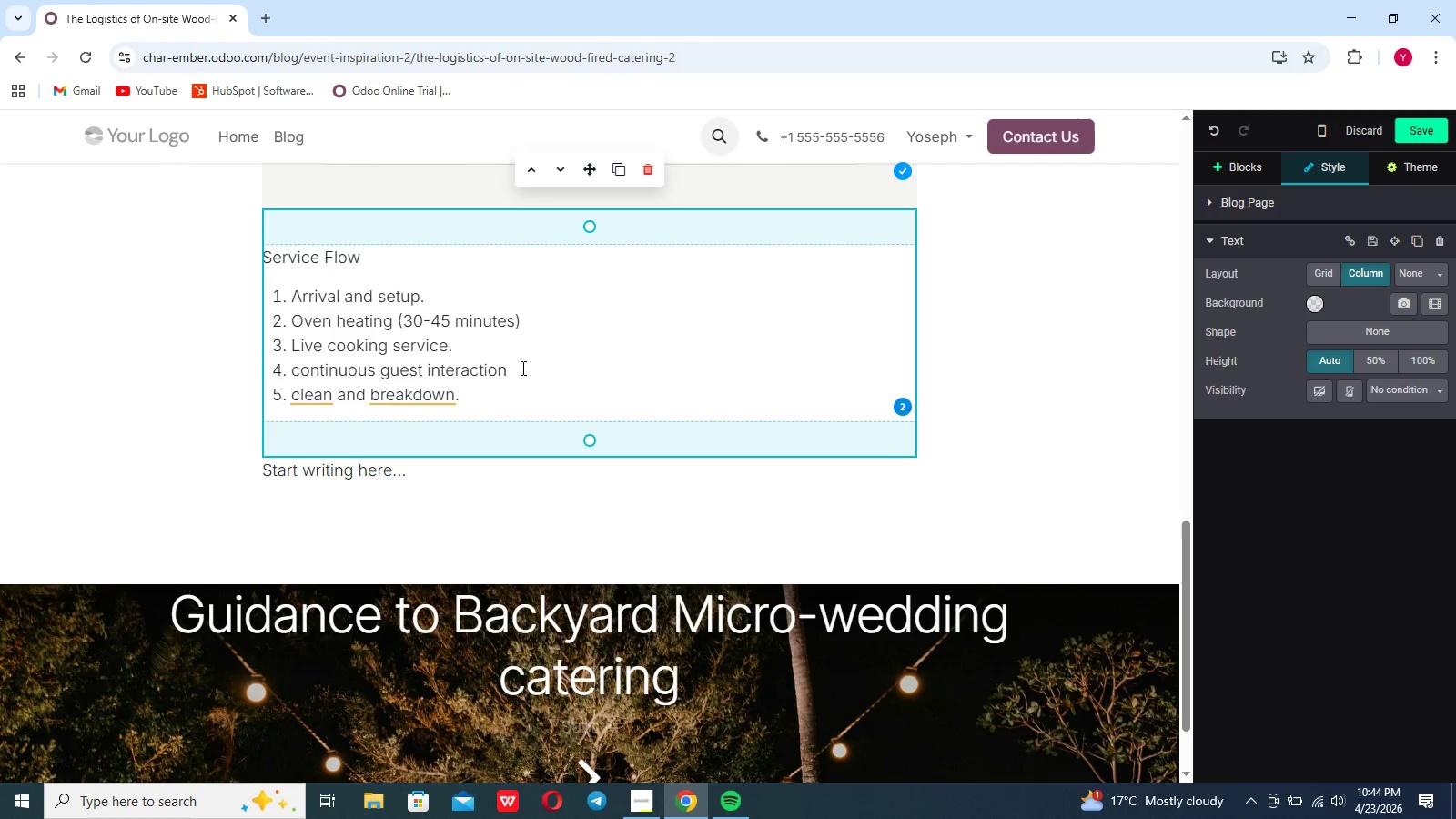 
key(Period)
 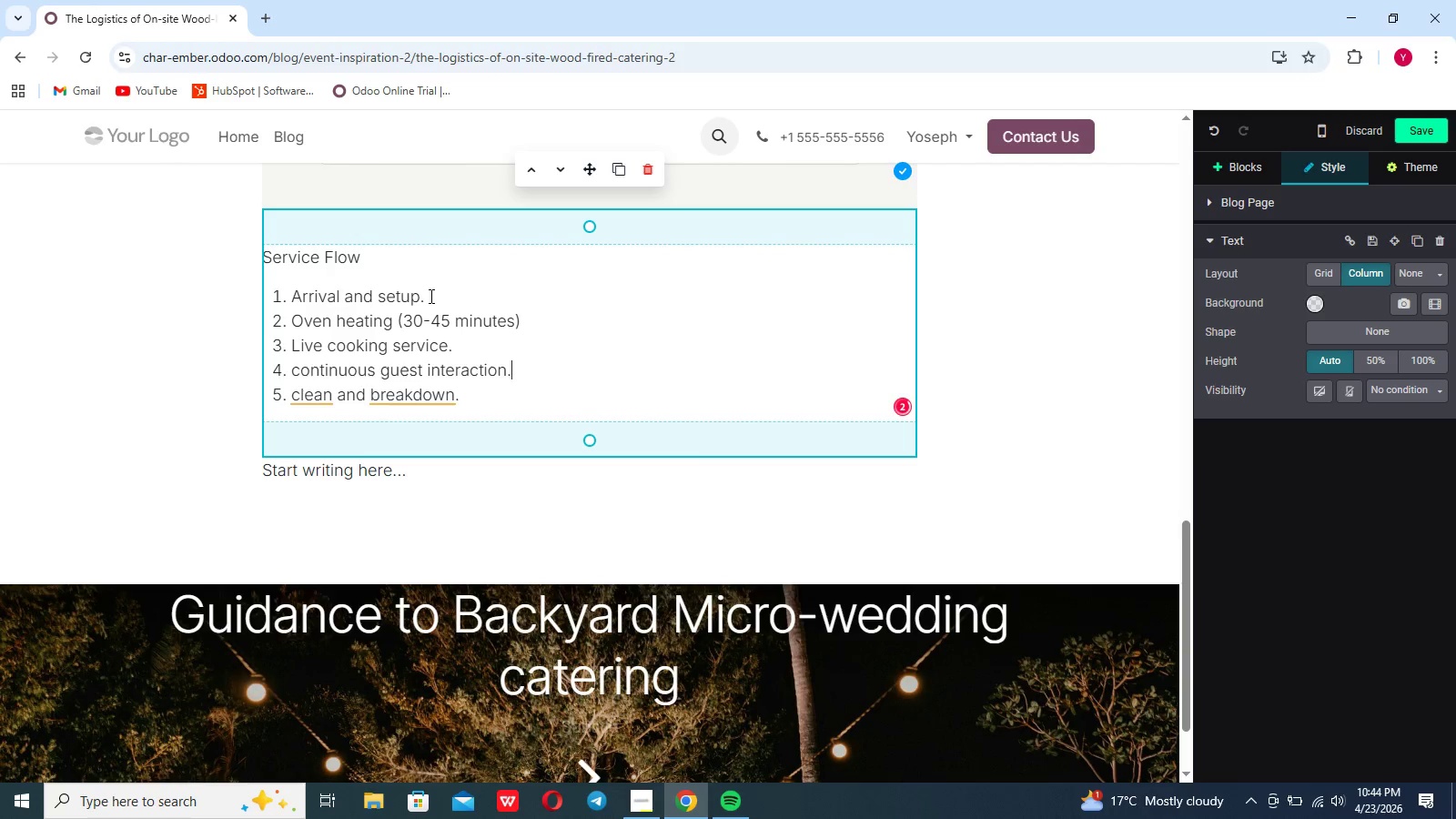 
left_click([430, 296])
 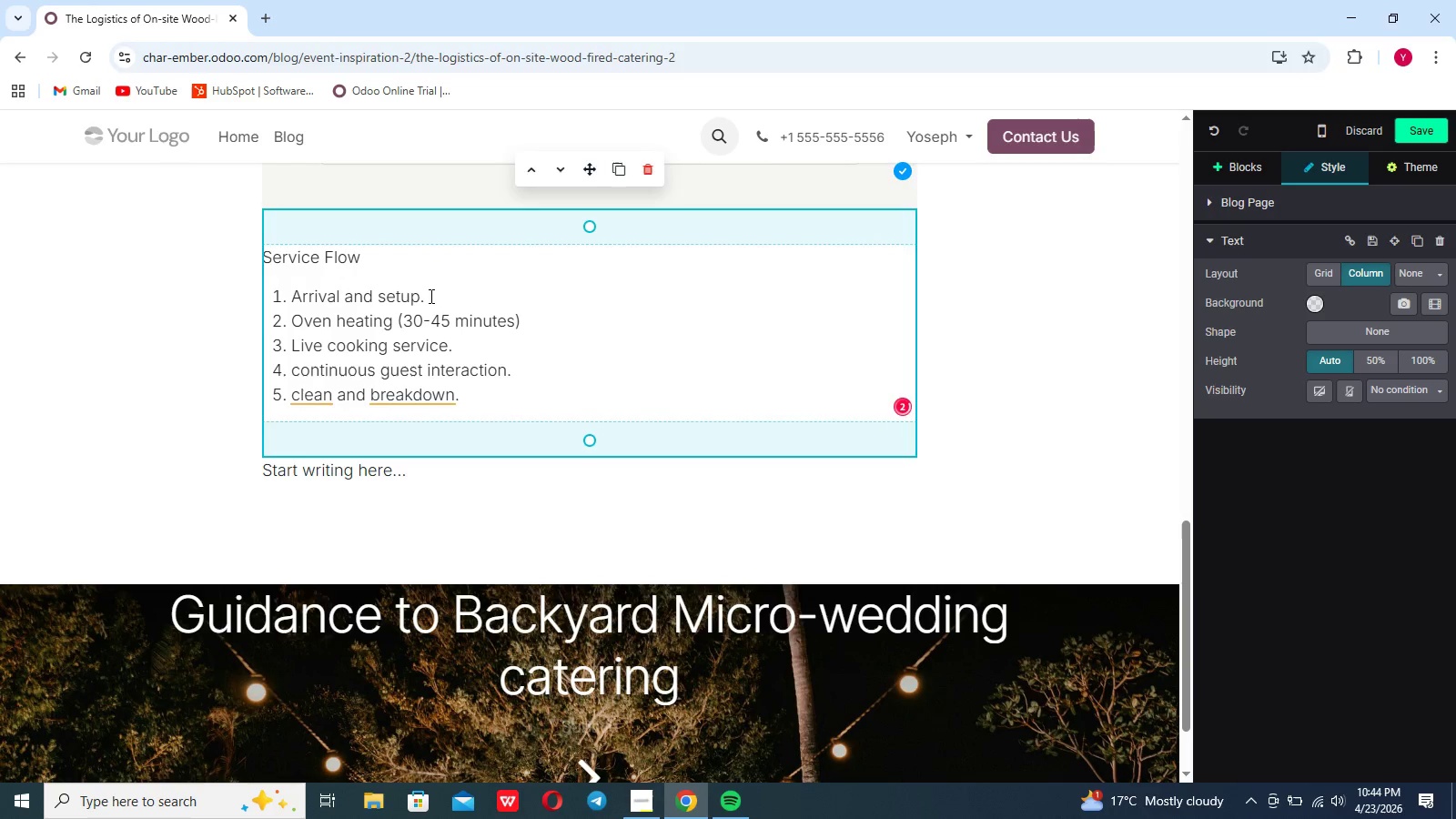 
key(Shift+Enter)
 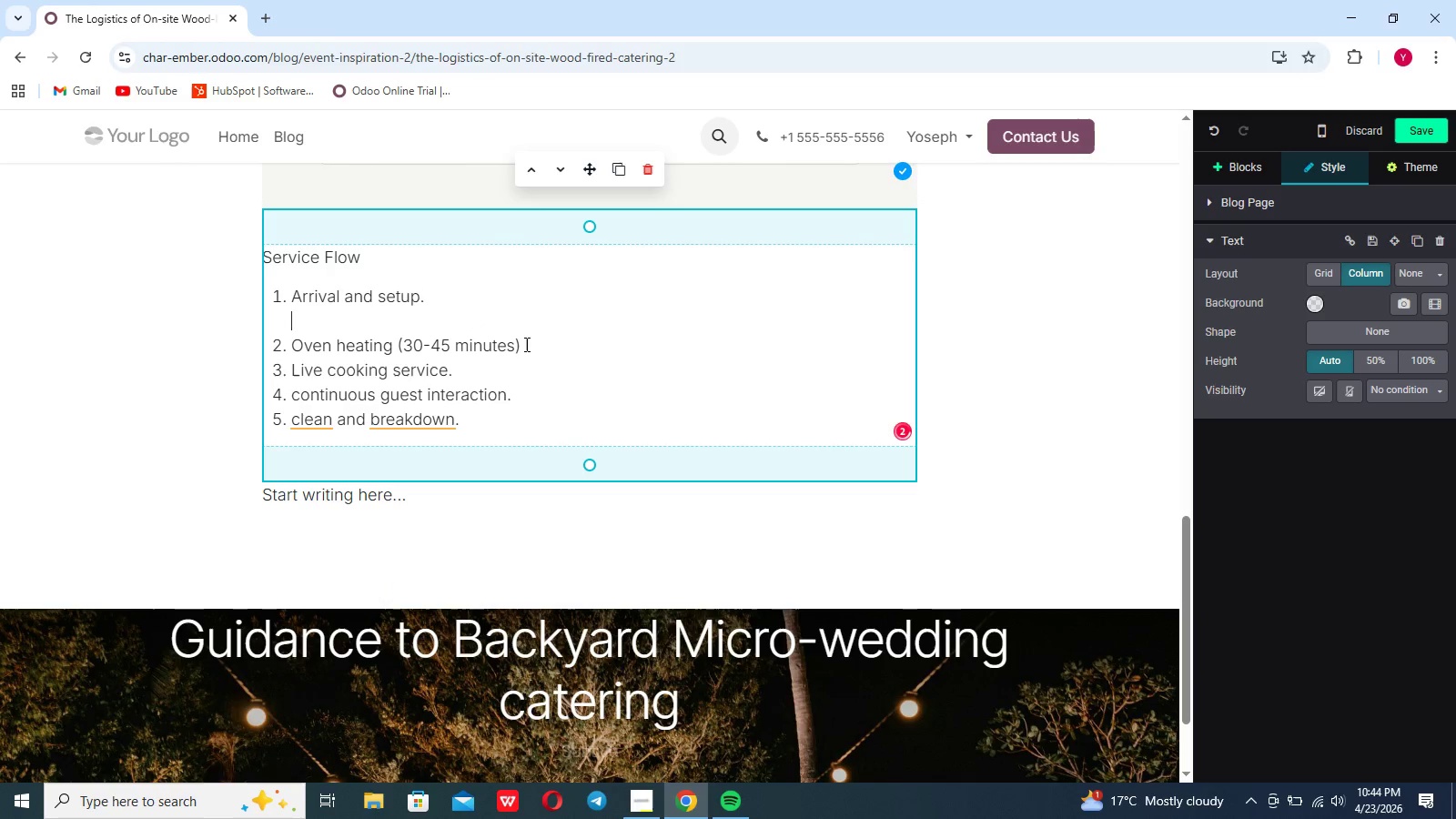 
left_click([525, 344])
 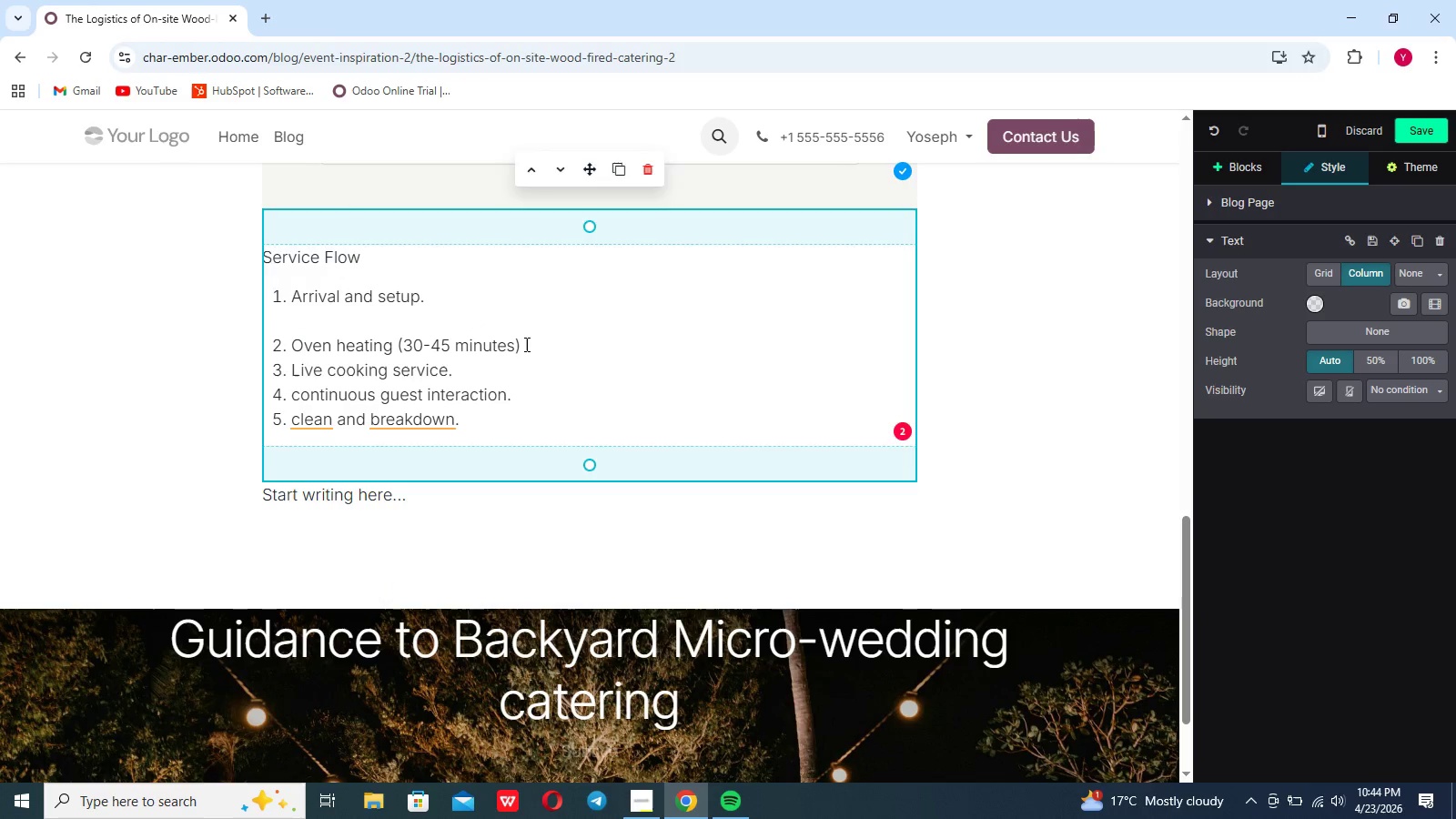 
key(Shift+Enter)
 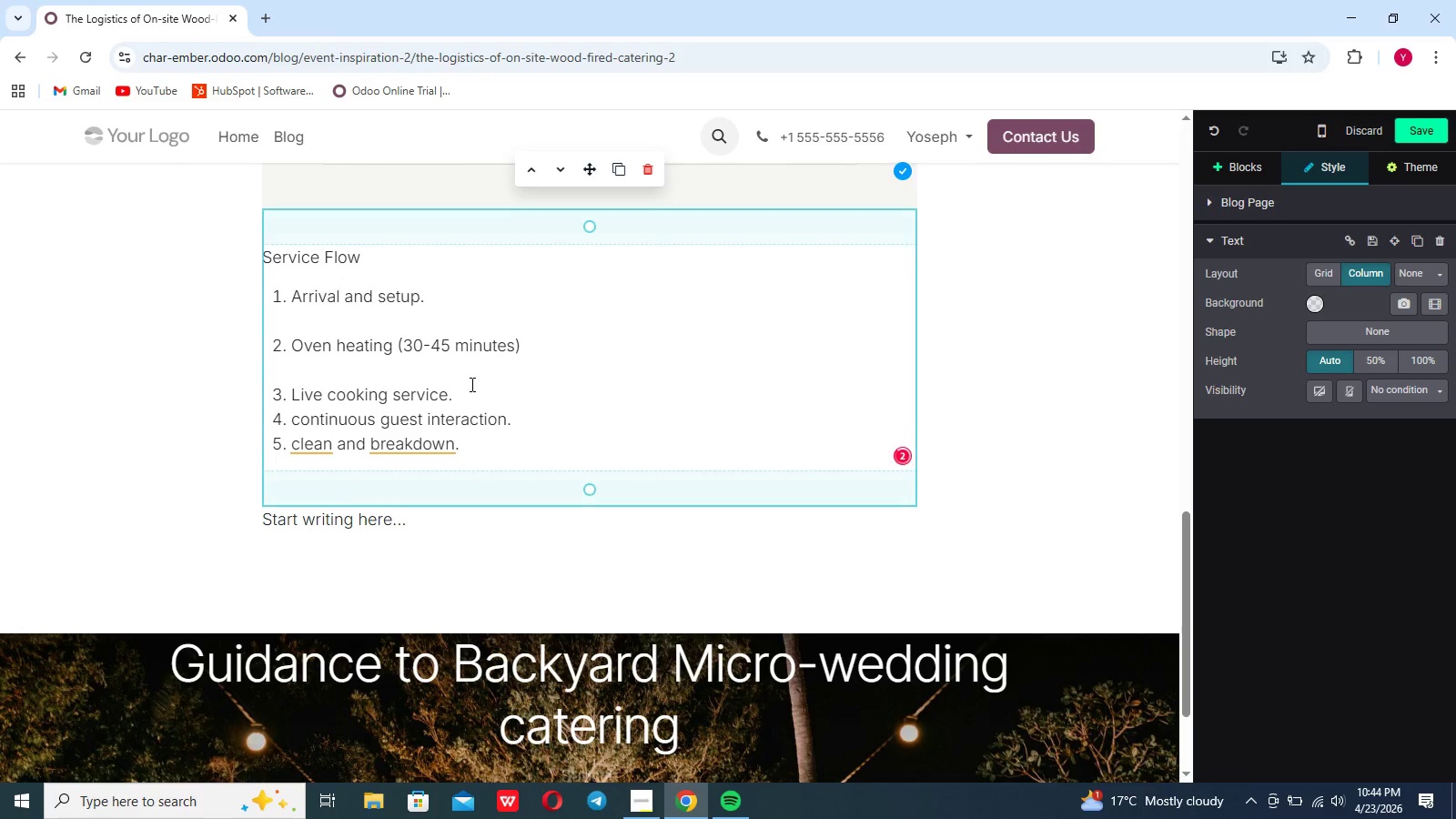 
left_click([470, 384])
 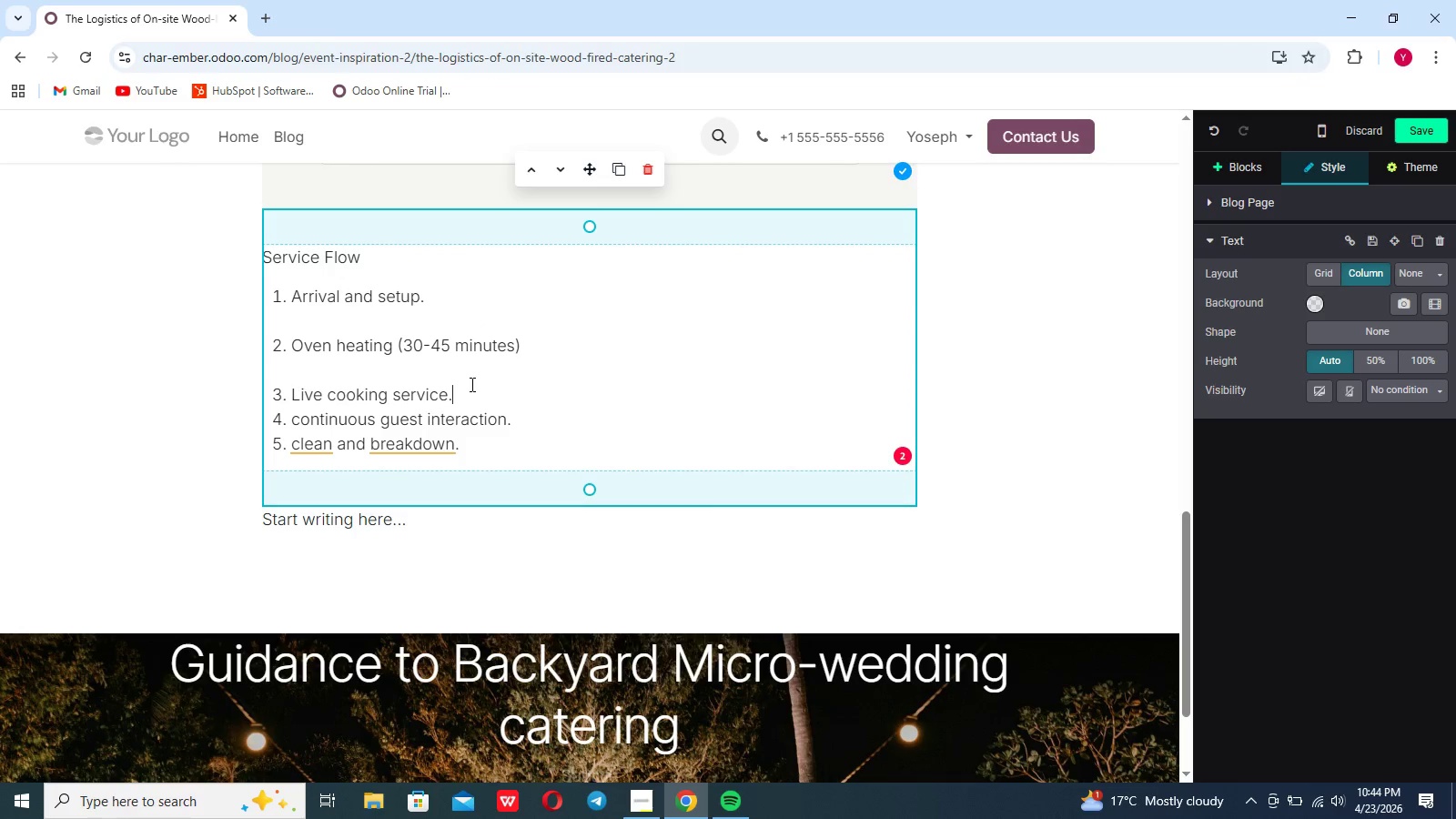 
key(Shift+Enter)
 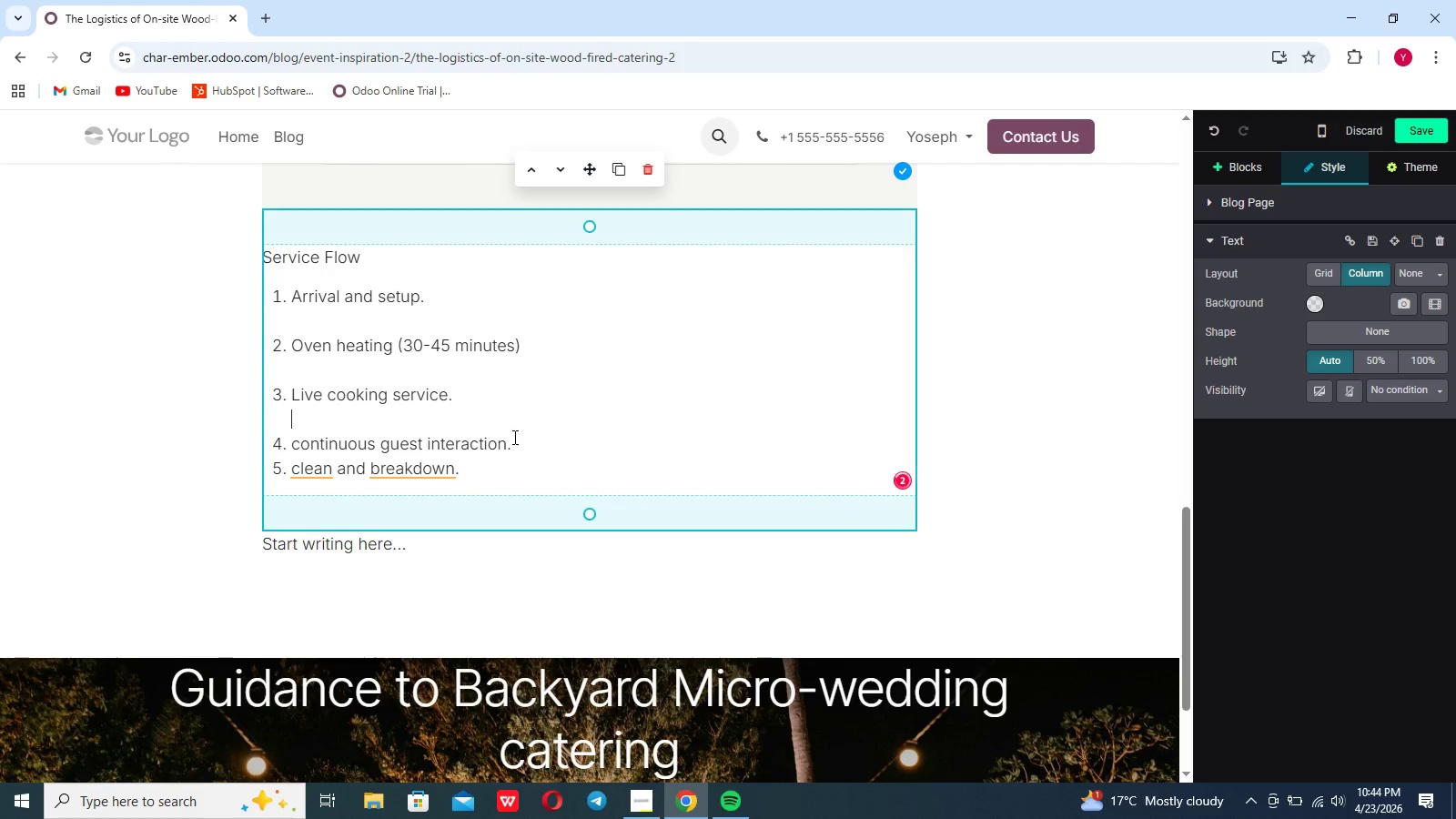 
left_click([513, 437])
 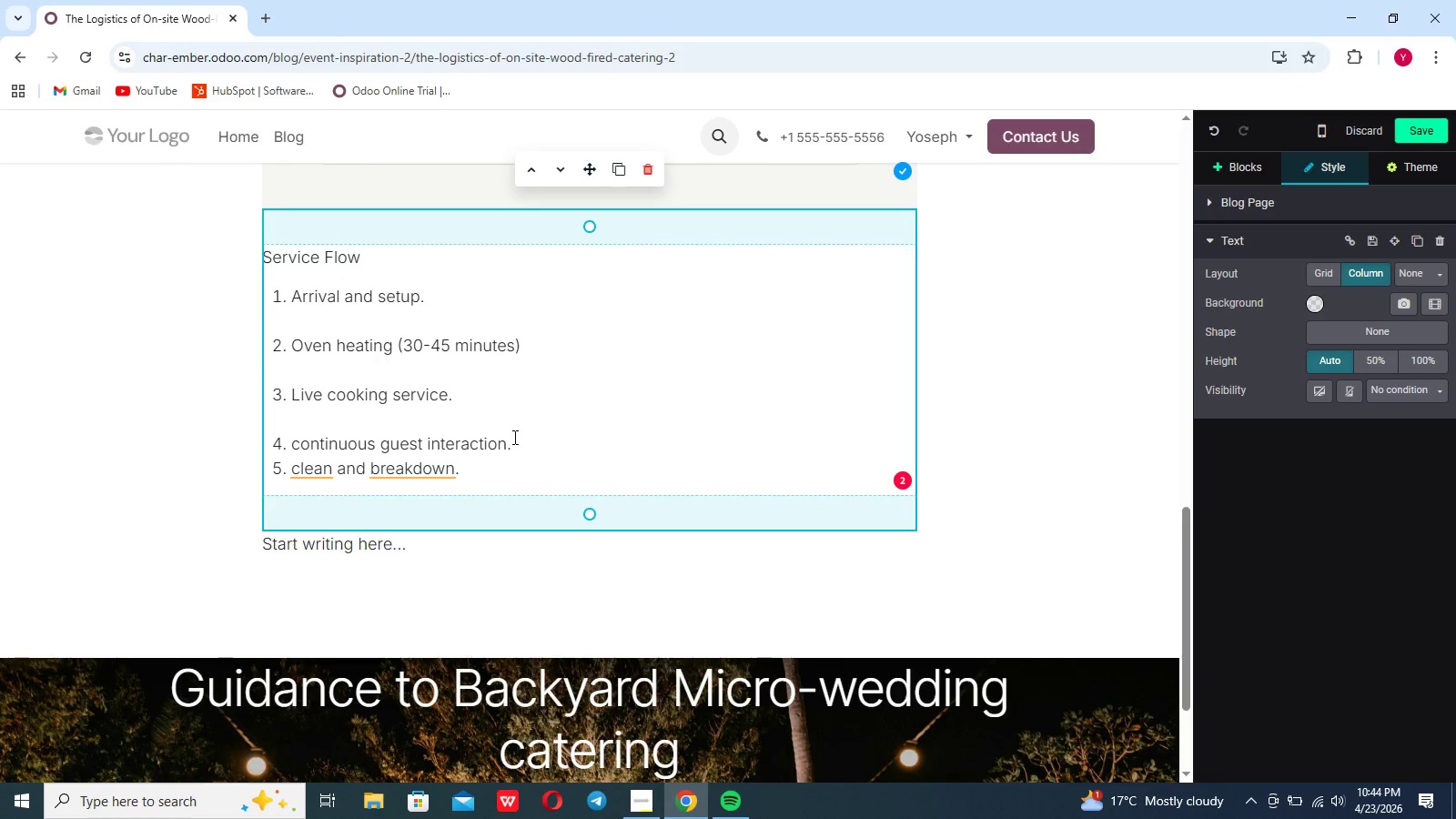 
key(Shift+Enter)
 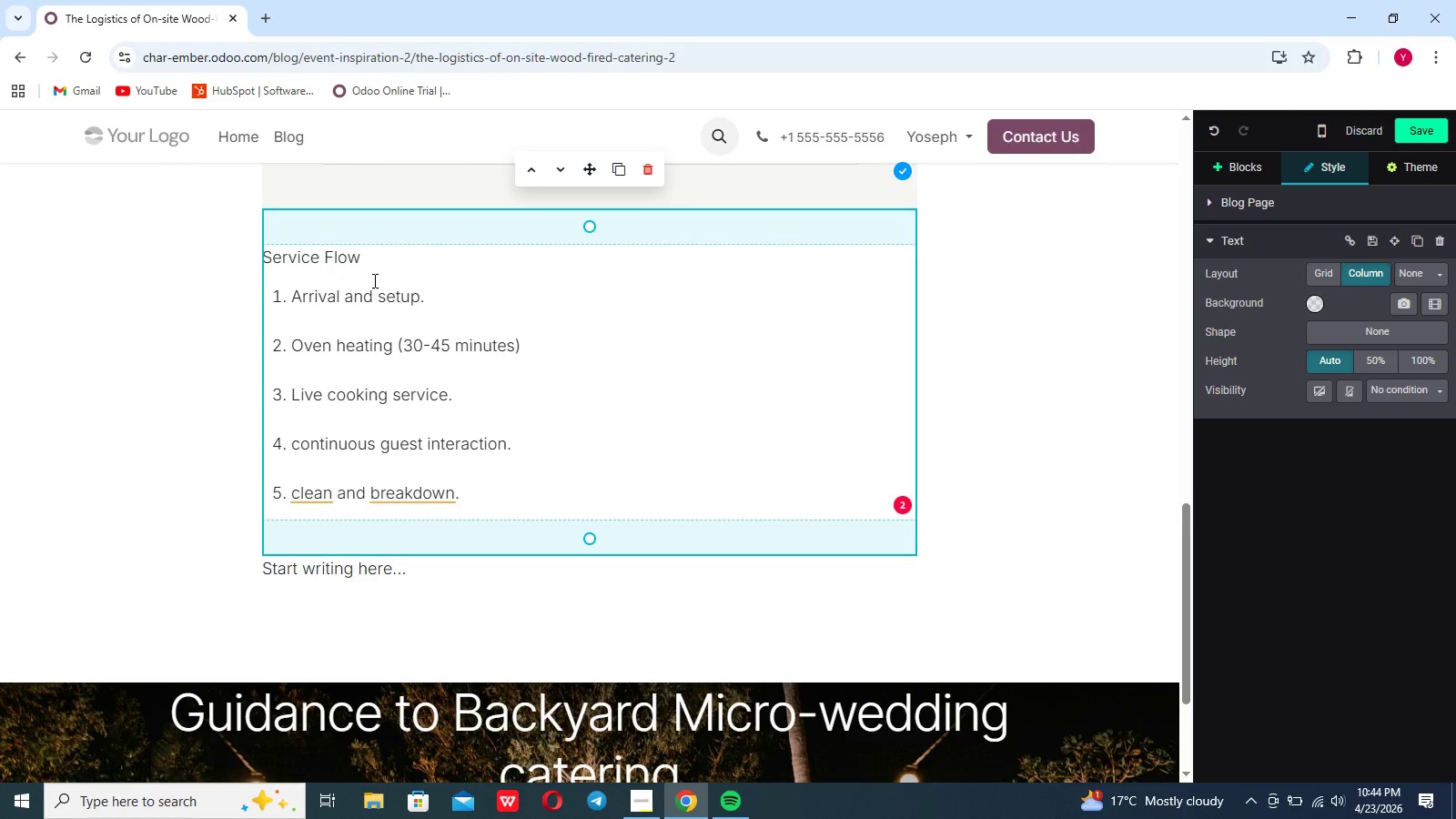 
left_click_drag(start_coordinate=[368, 264], to_coordinate=[264, 262])
 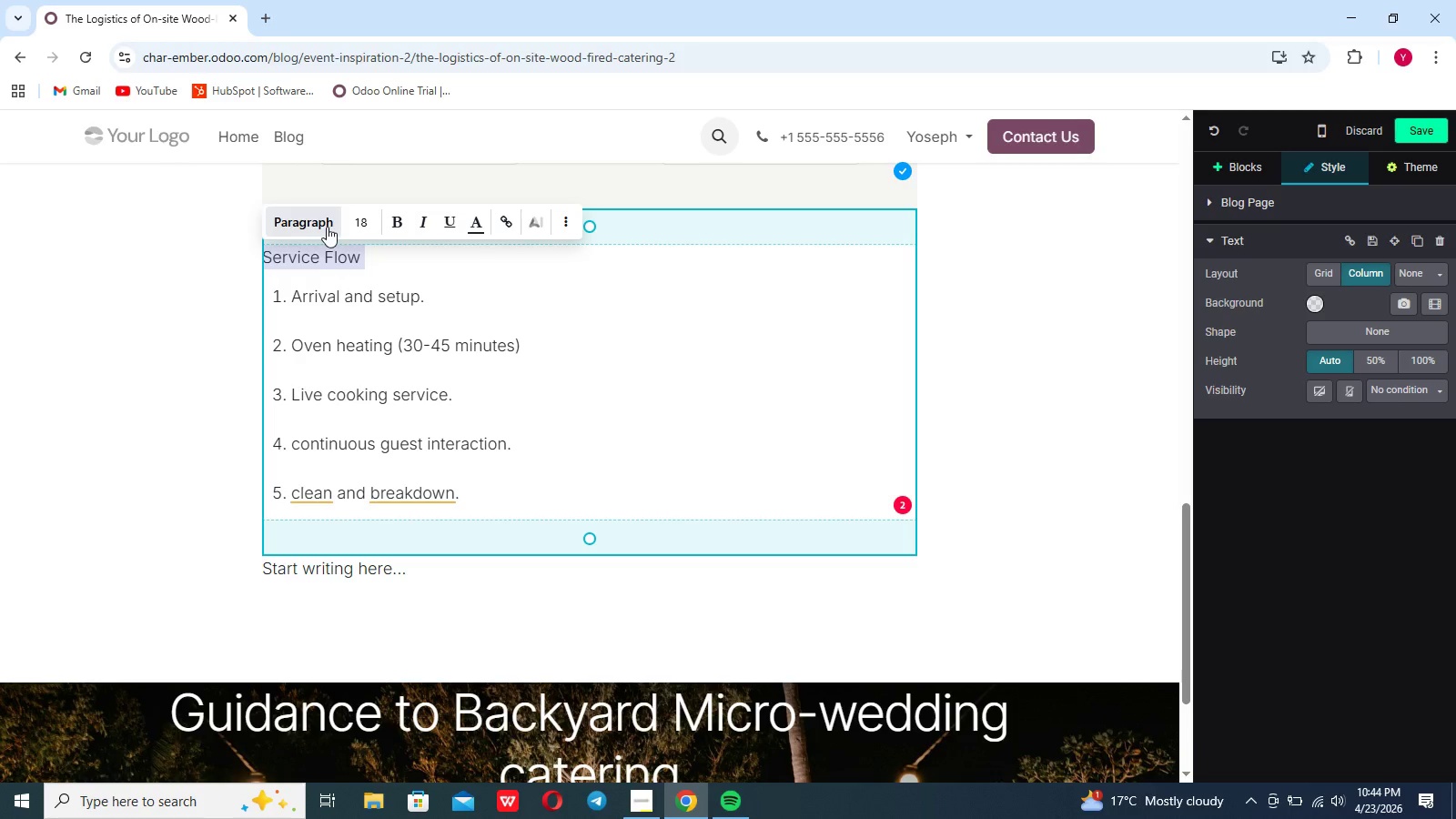 
left_click([327, 227])
 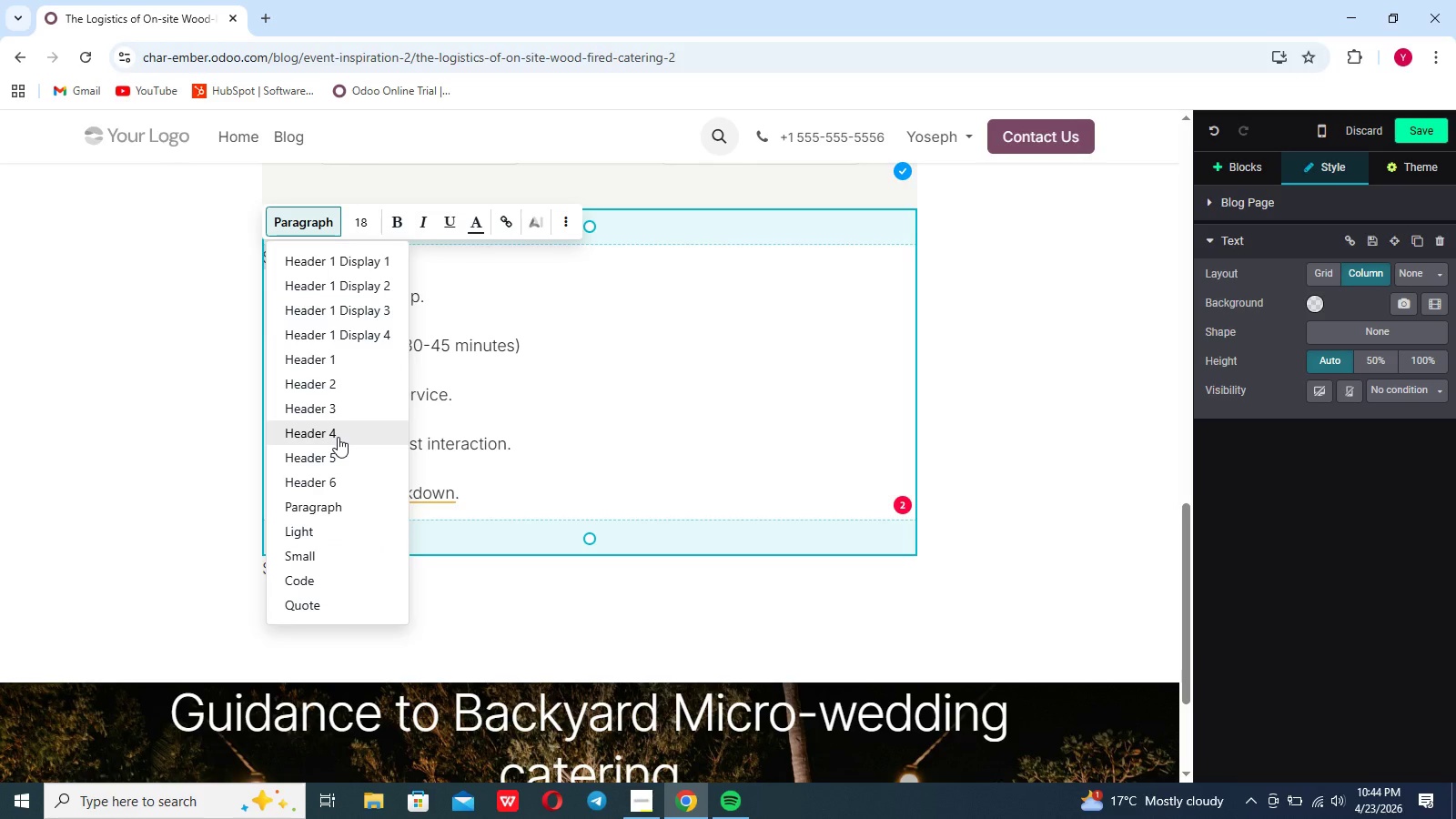 
wait(5.73)
 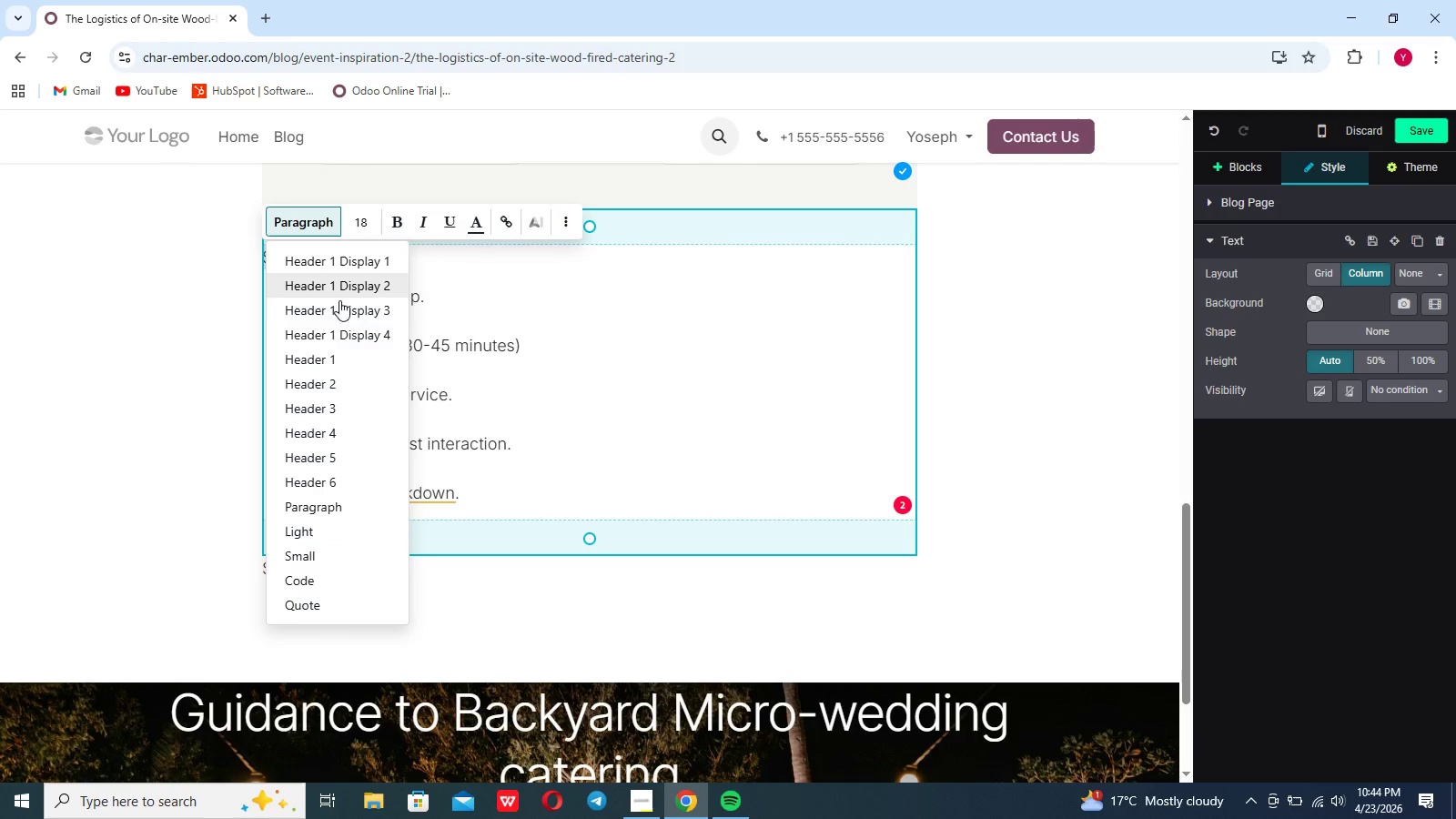 
left_click([338, 437])
 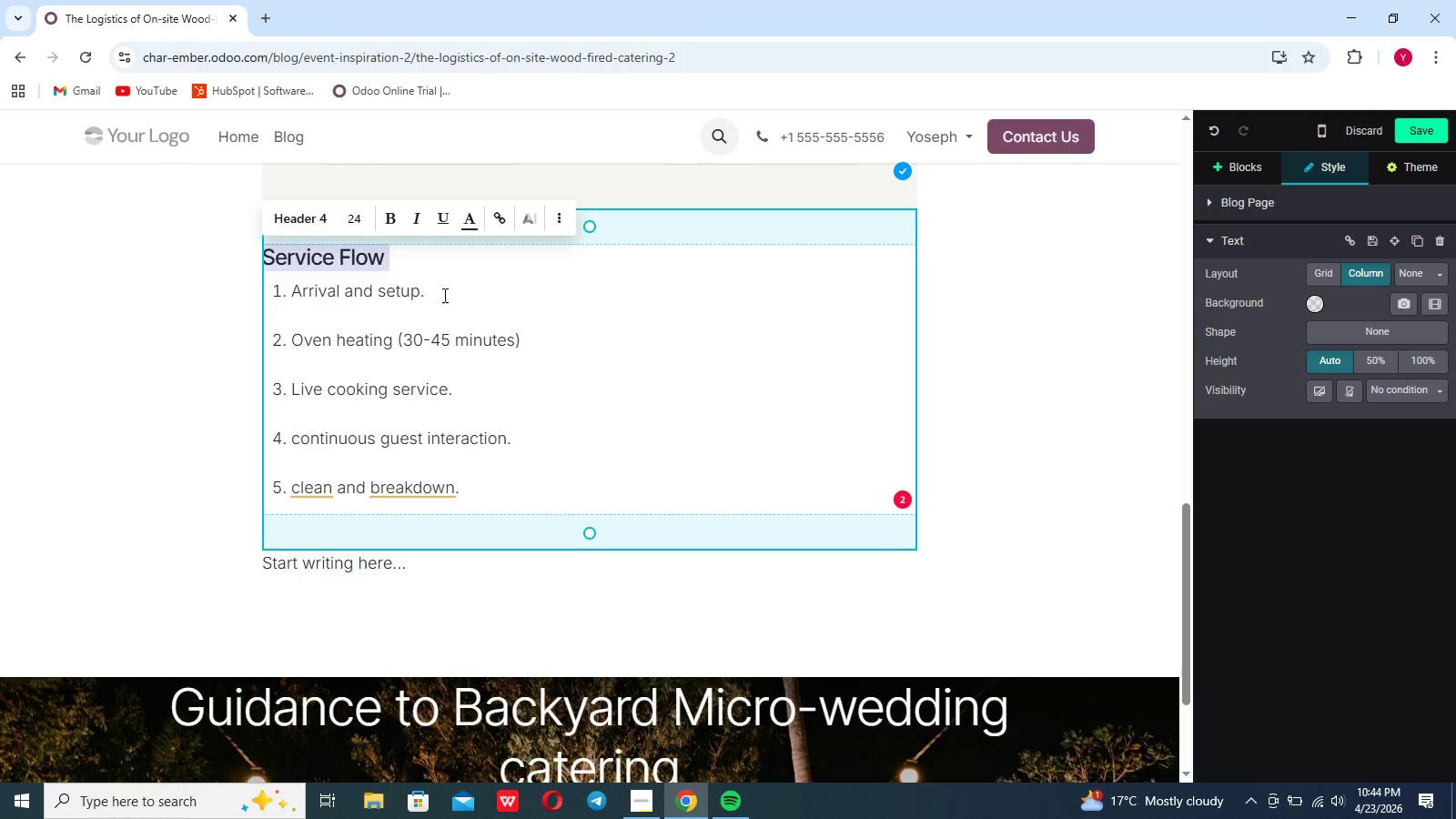 
left_click([406, 259])
 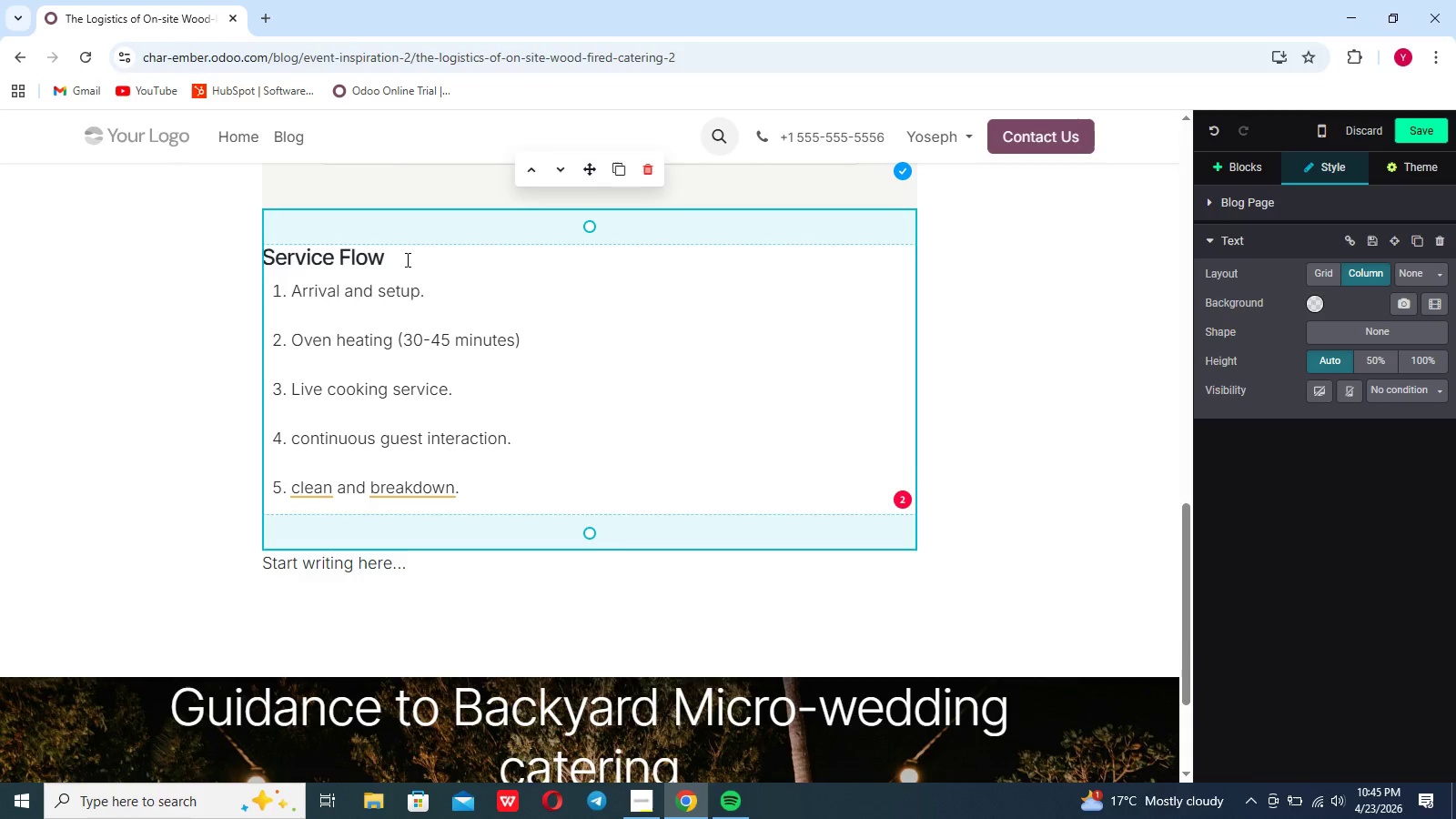 
key(Shift+Enter)
 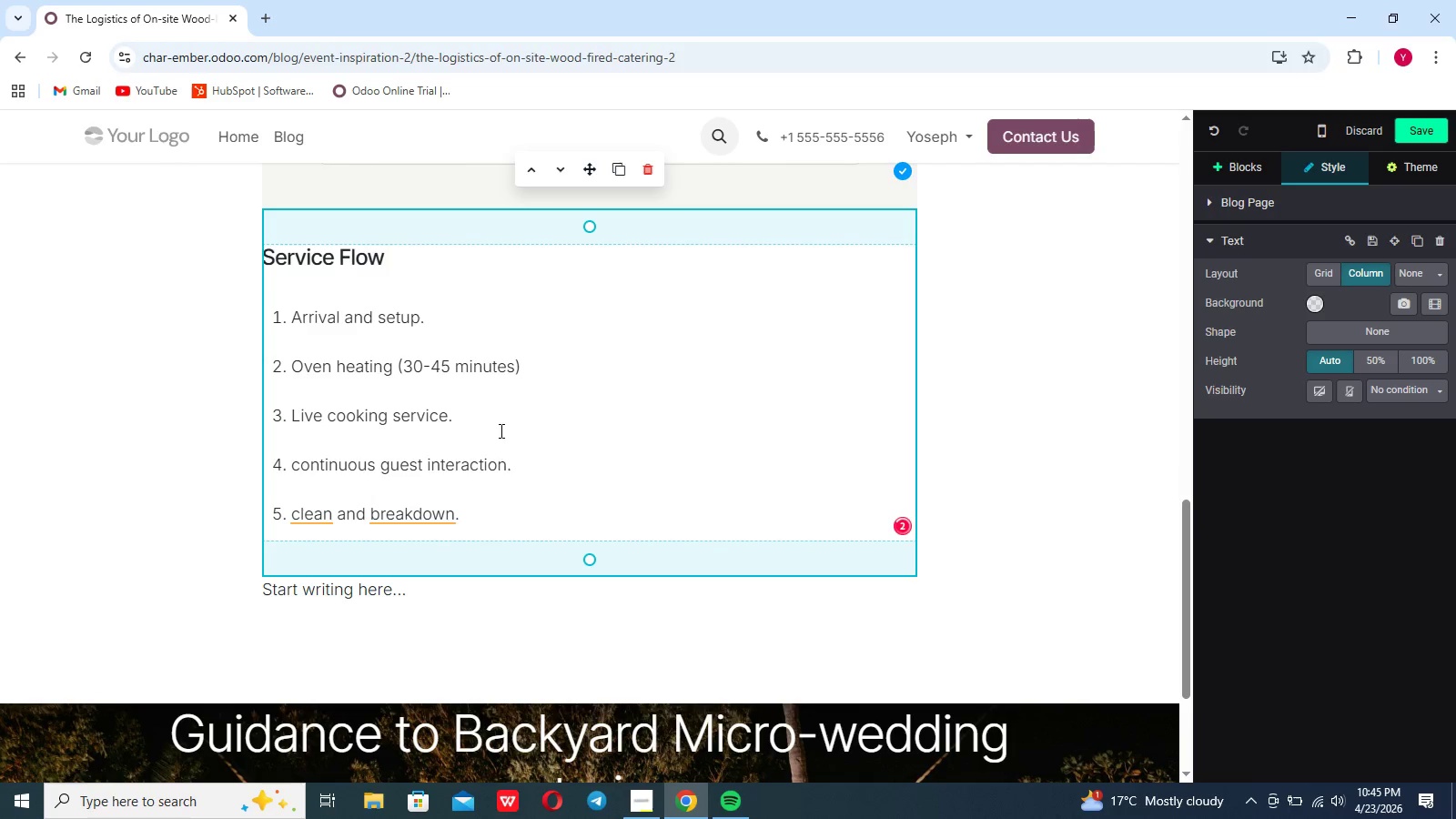 
left_click([500, 467])
 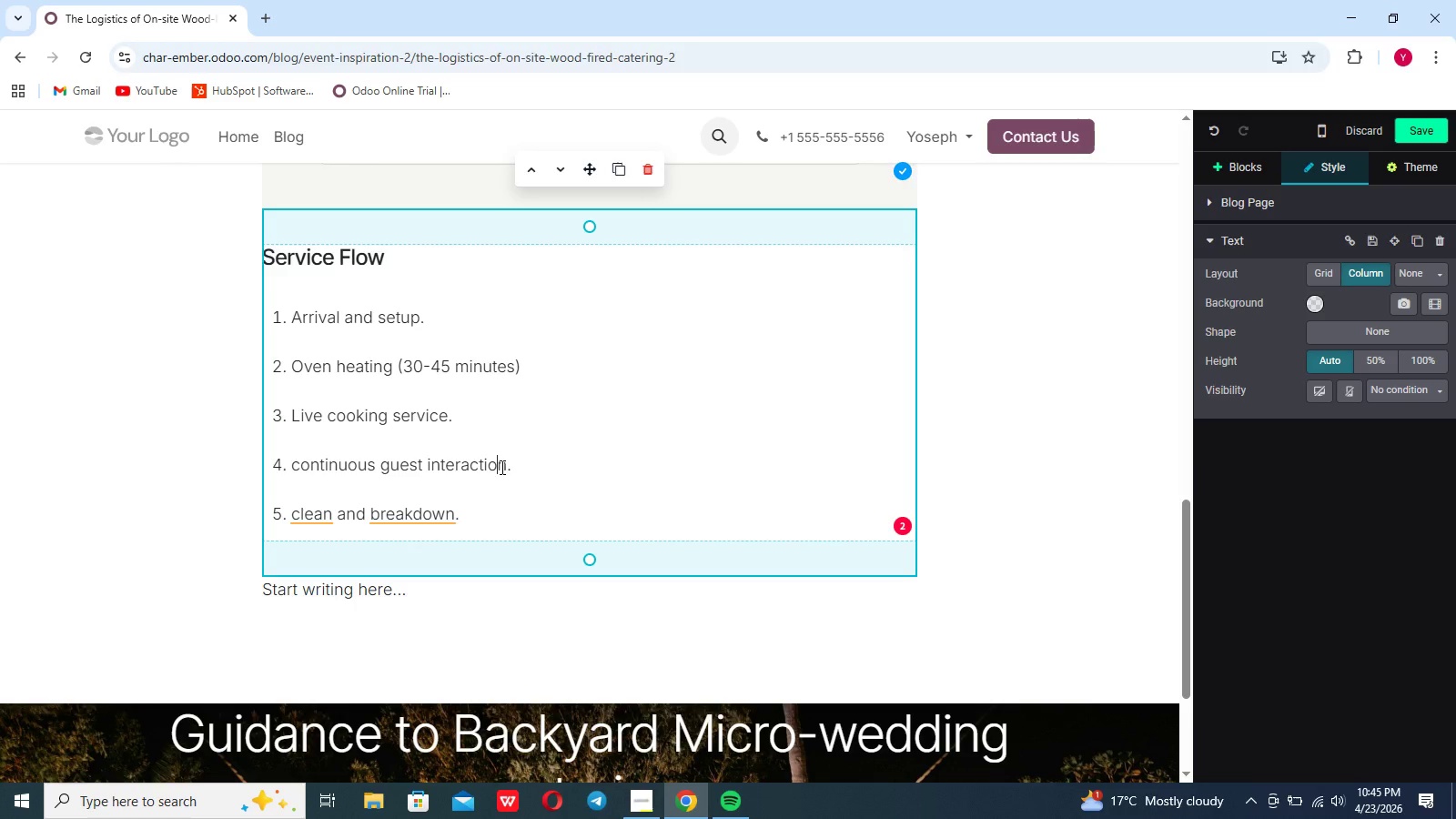 
wait(14.49)
 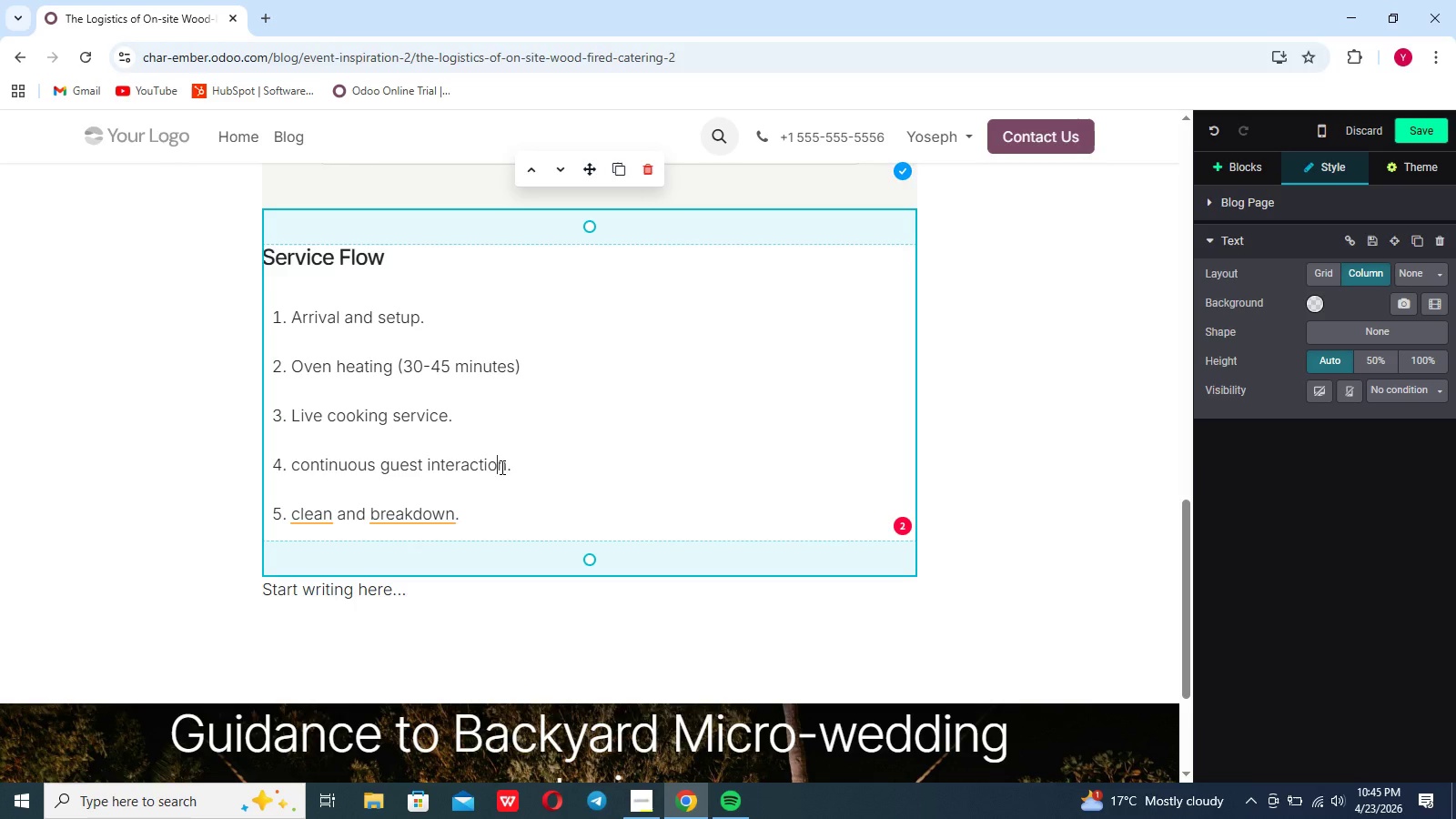 
left_click([1001, 430])
 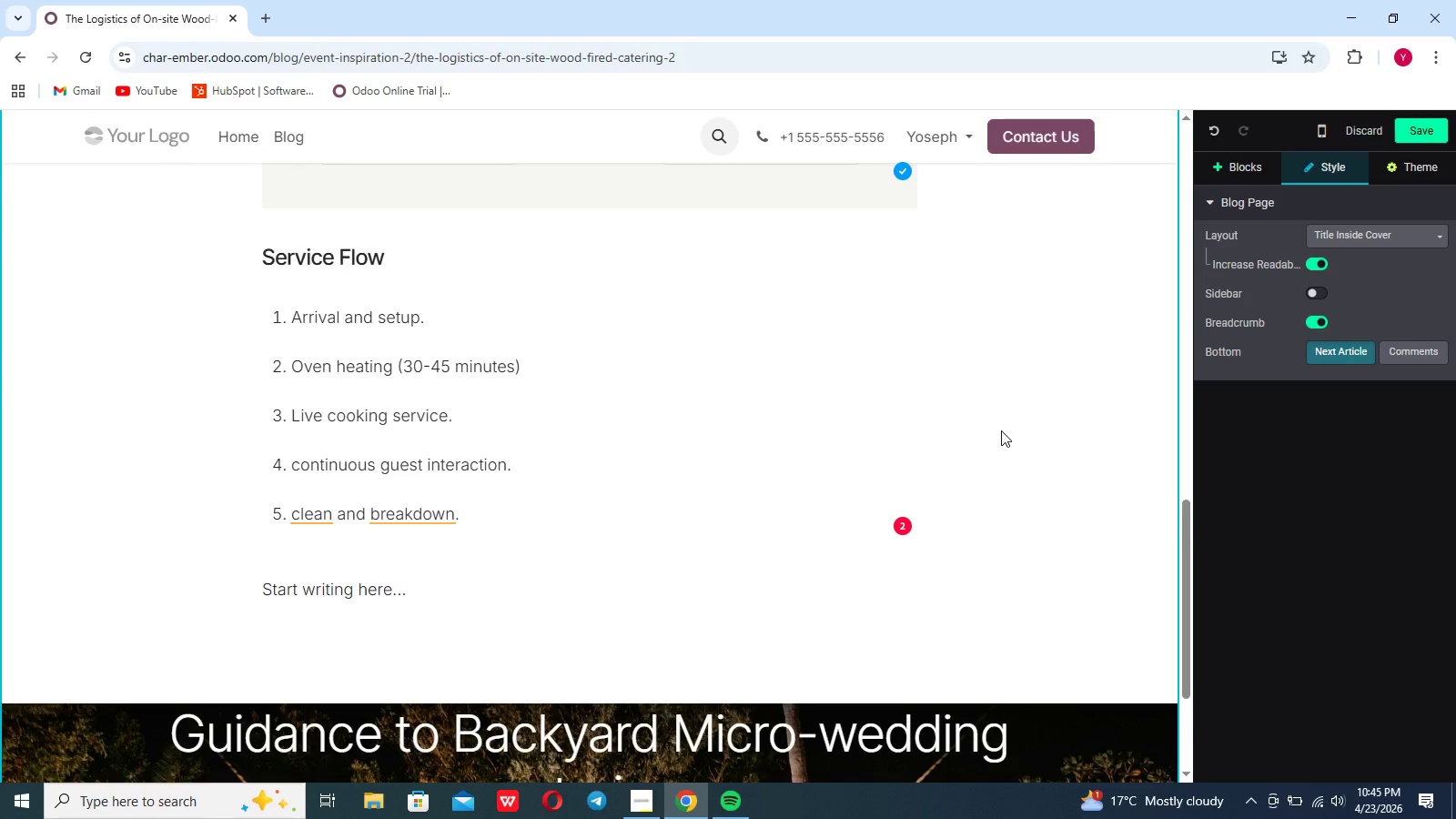 
scroll: coordinate [1001, 430], scroll_direction: up, amount: 35.0
 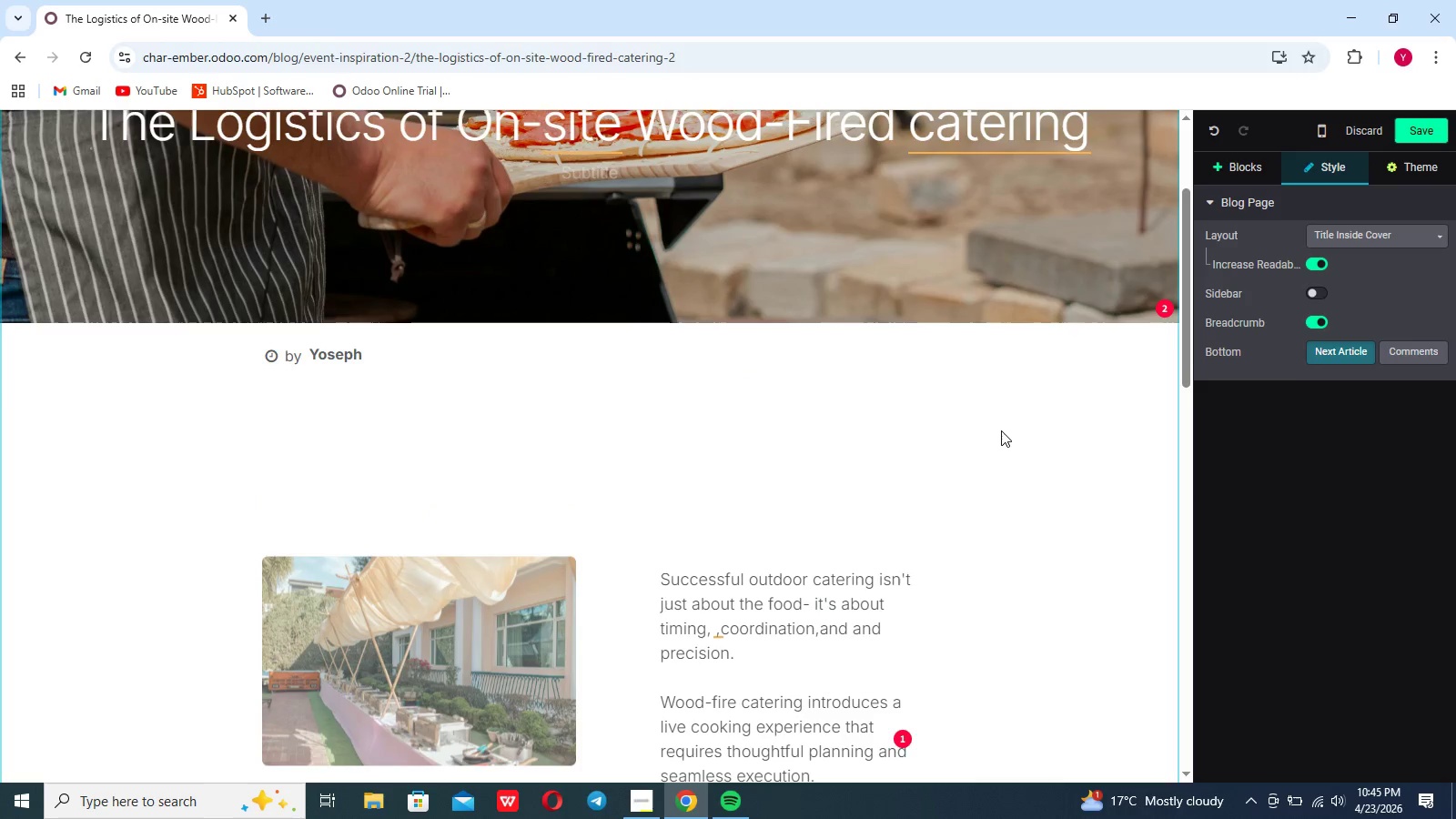 
scroll: coordinate [1001, 430], scroll_direction: down, amount: 18.0
 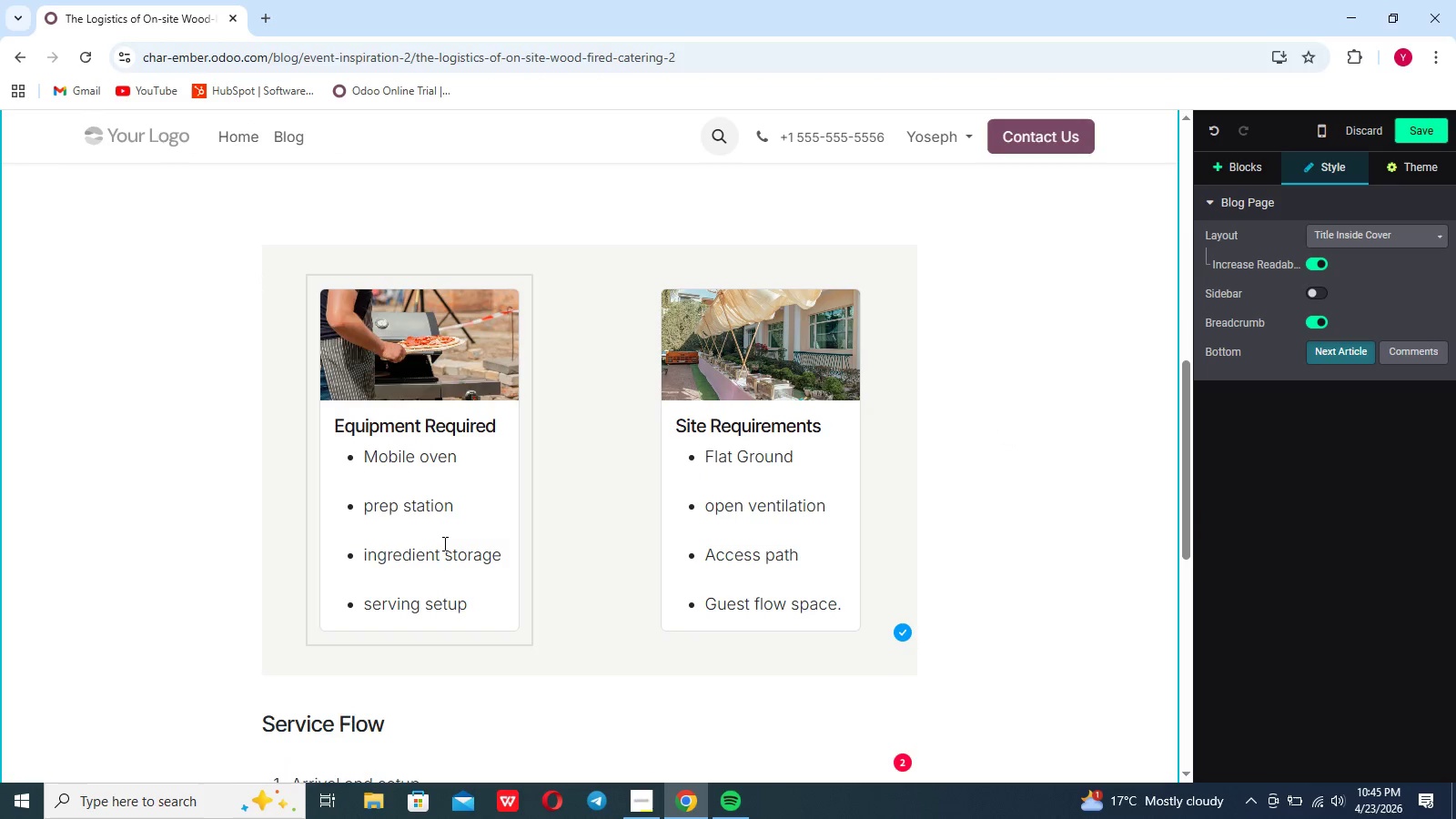 
left_click([442, 543])
 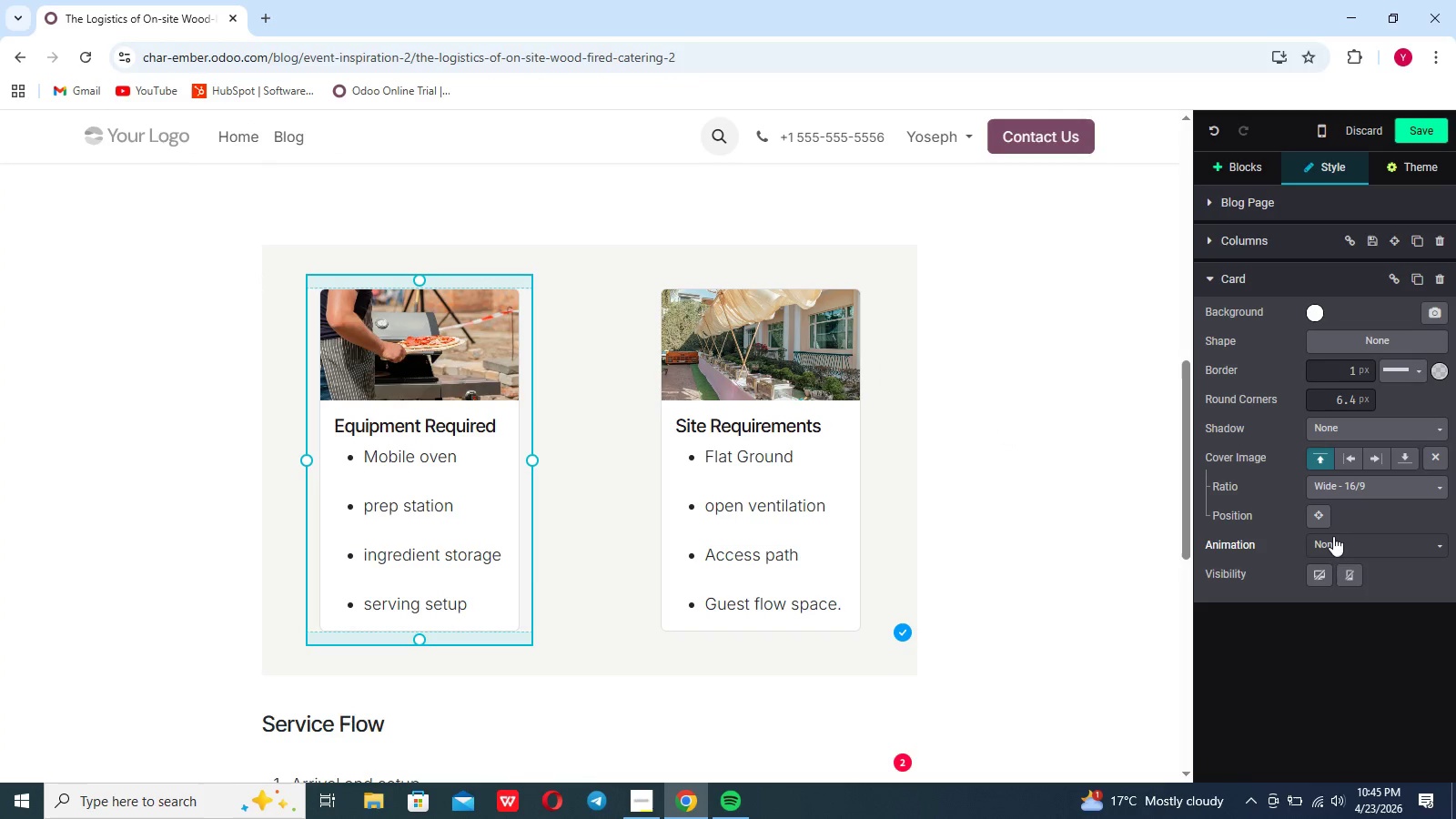 
left_click([1338, 543])
 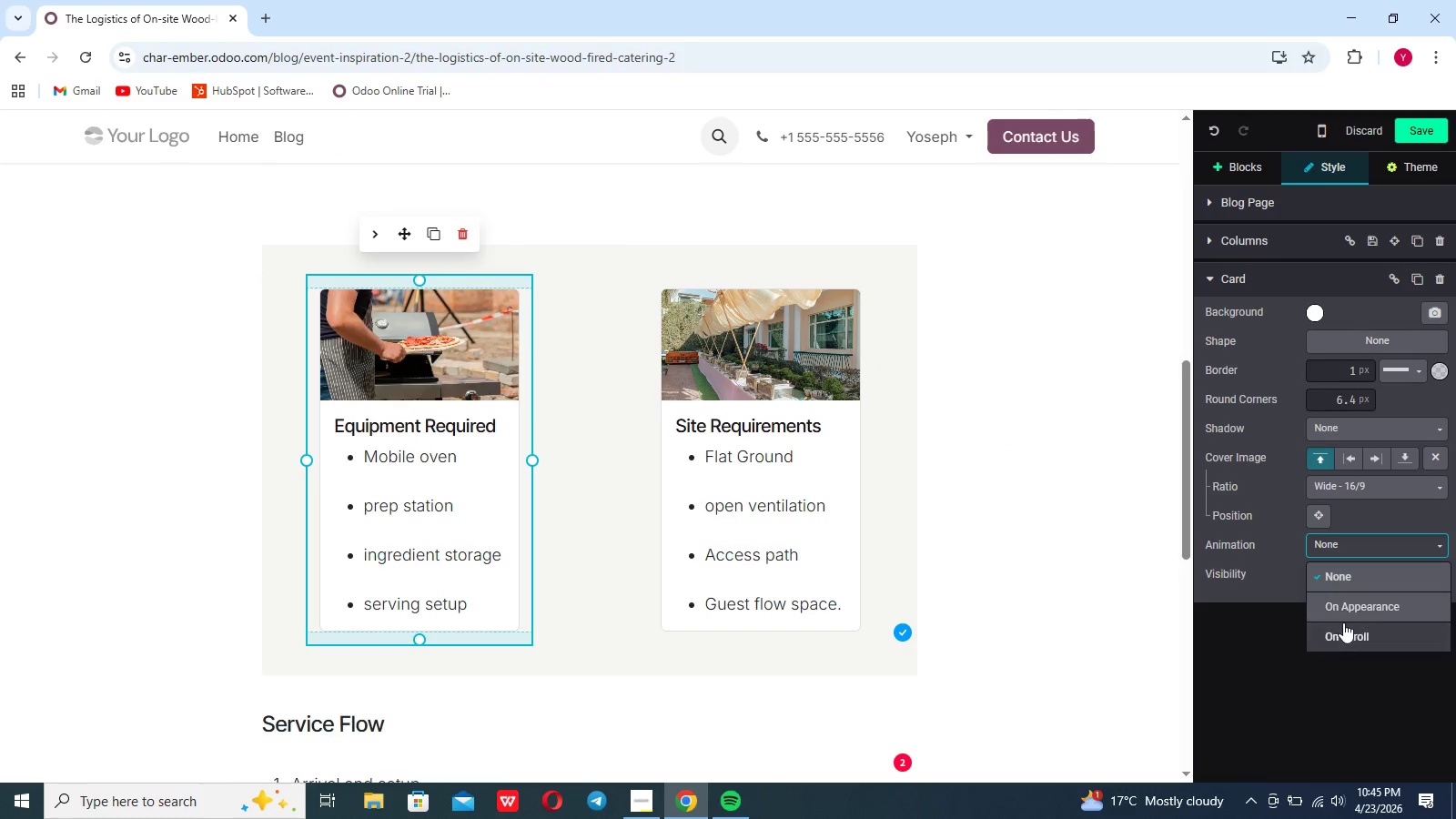 
left_click([1343, 622])
 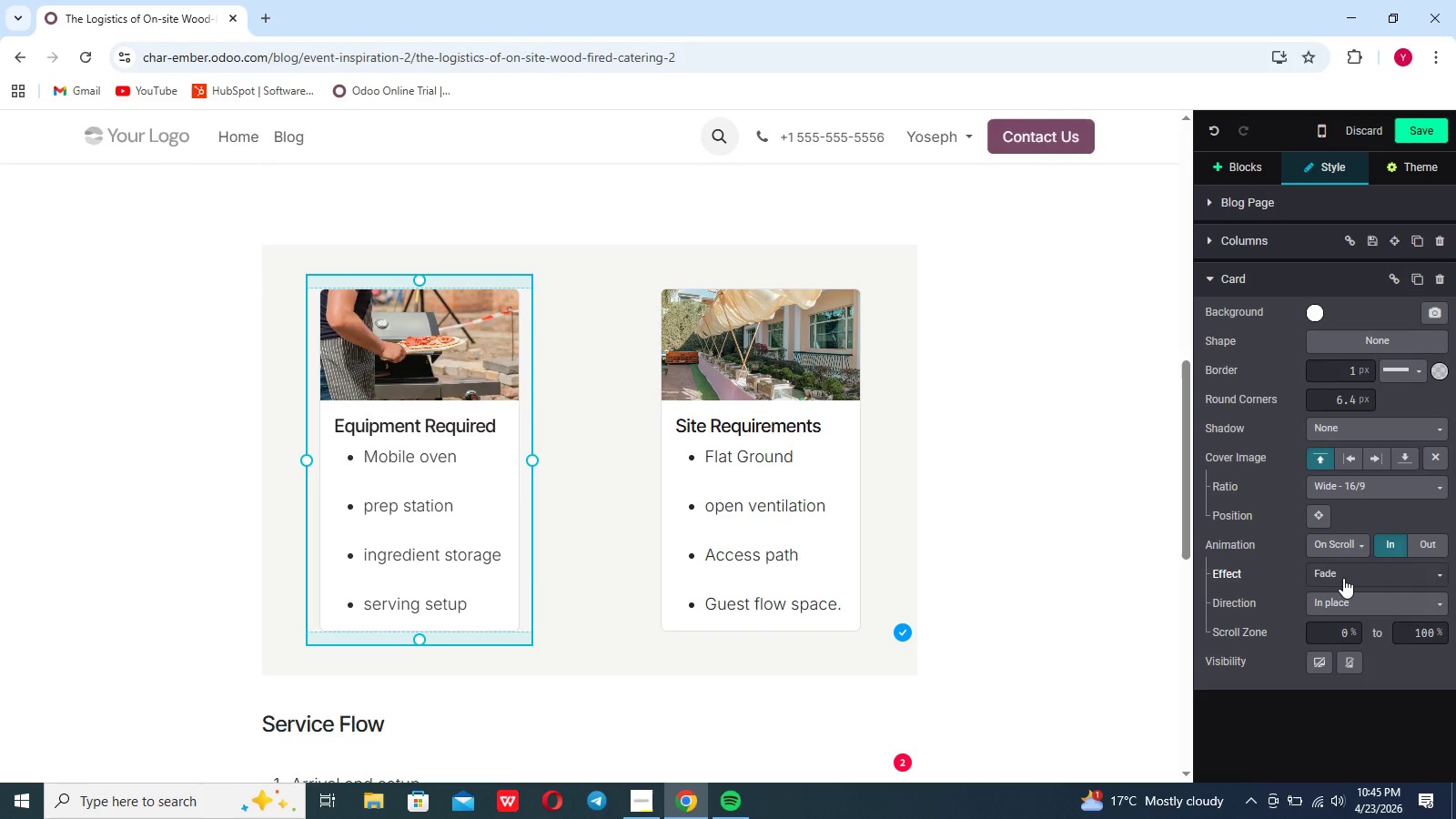 
left_click([1343, 578])
 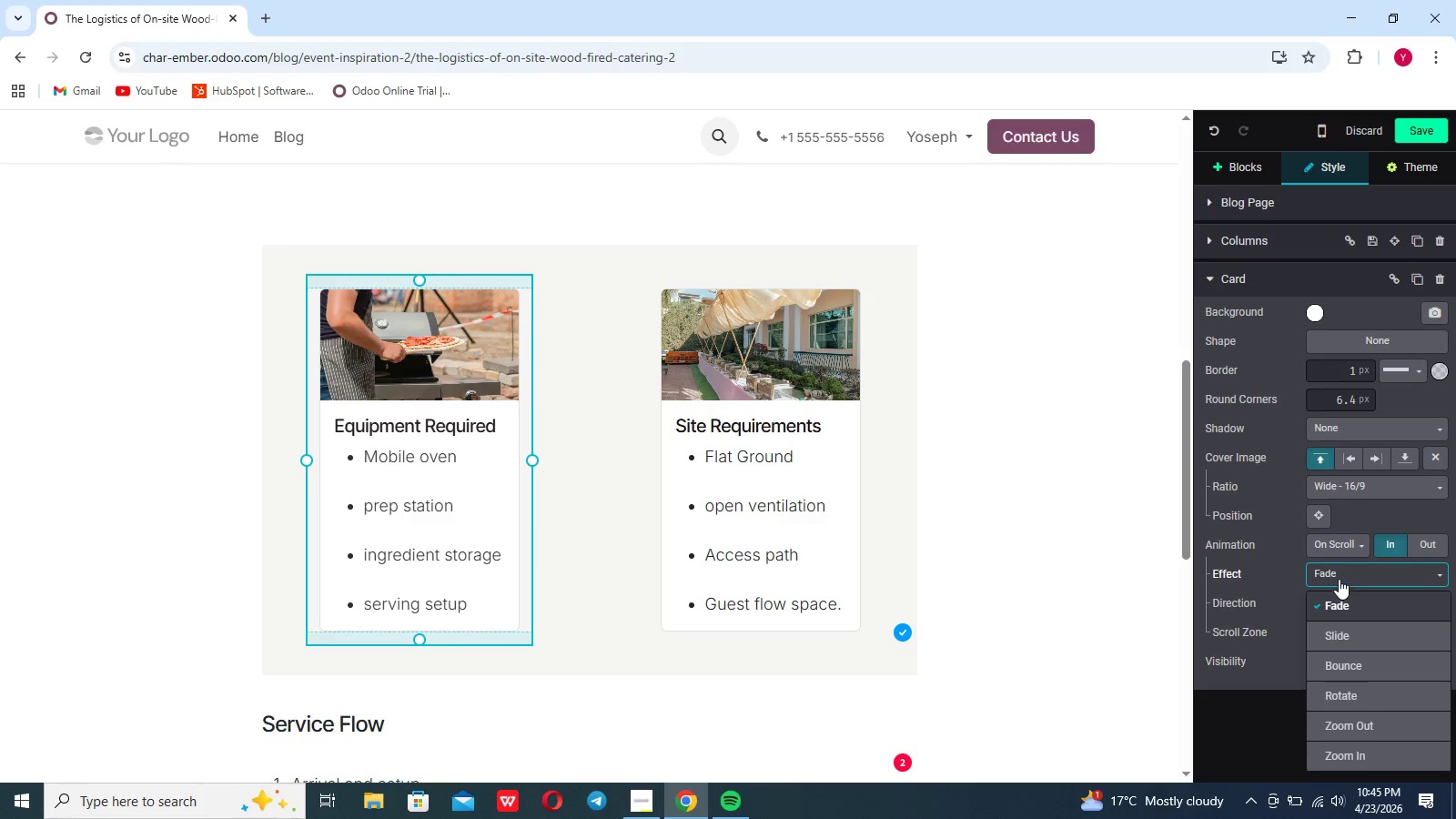 
double_click([1337, 571])
 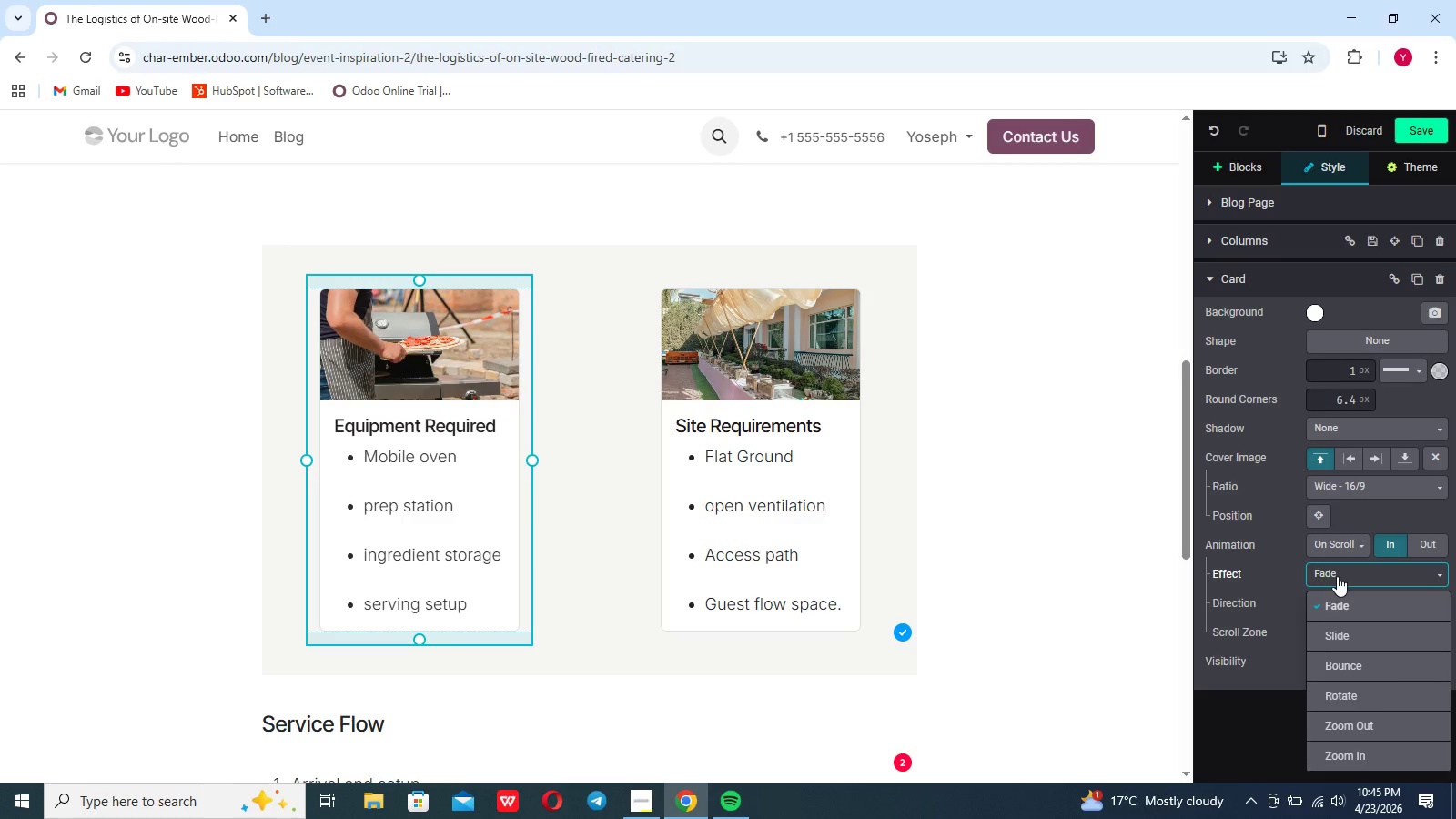 
left_click([1337, 576])
 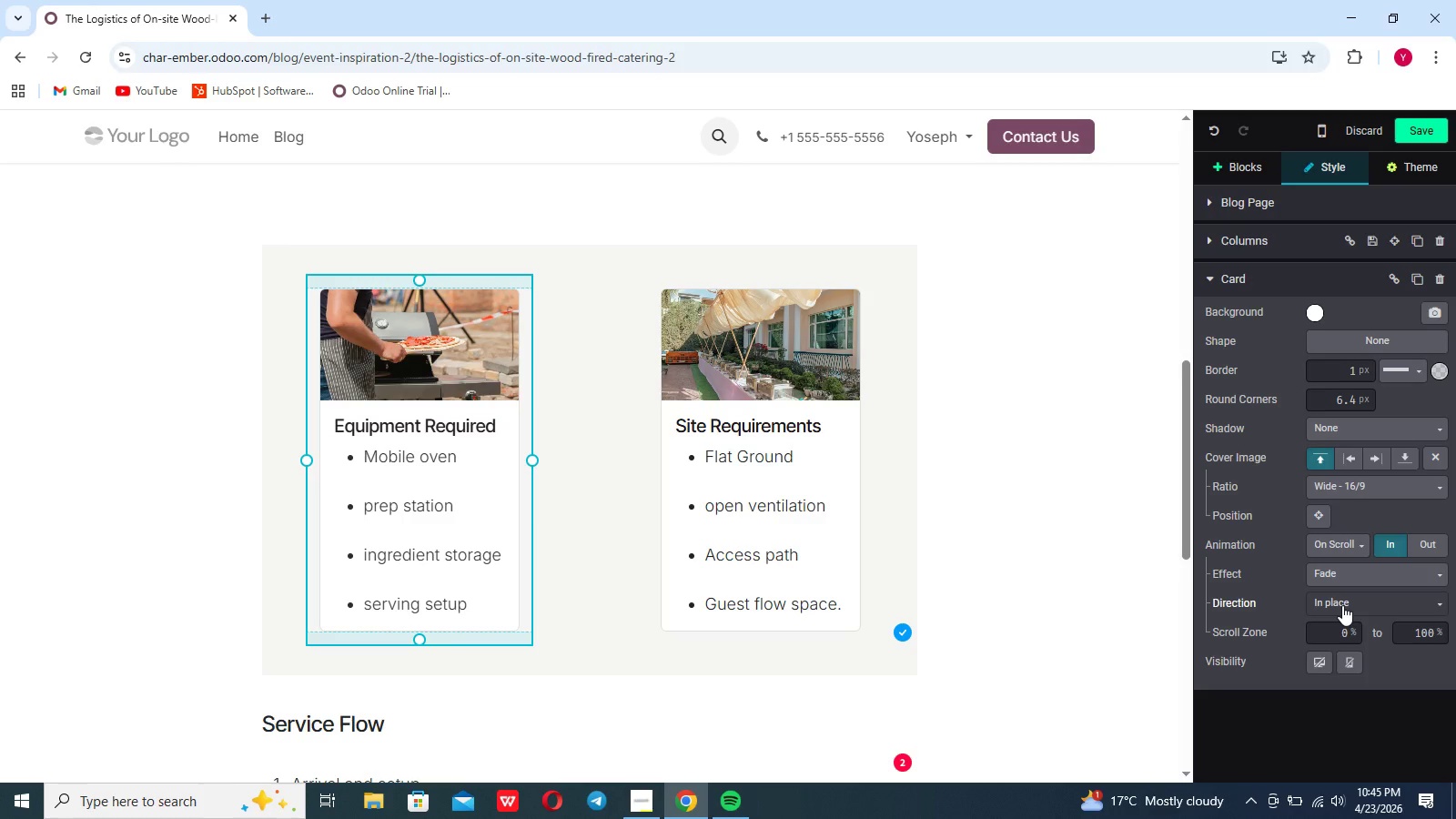 
left_click([1342, 605])
 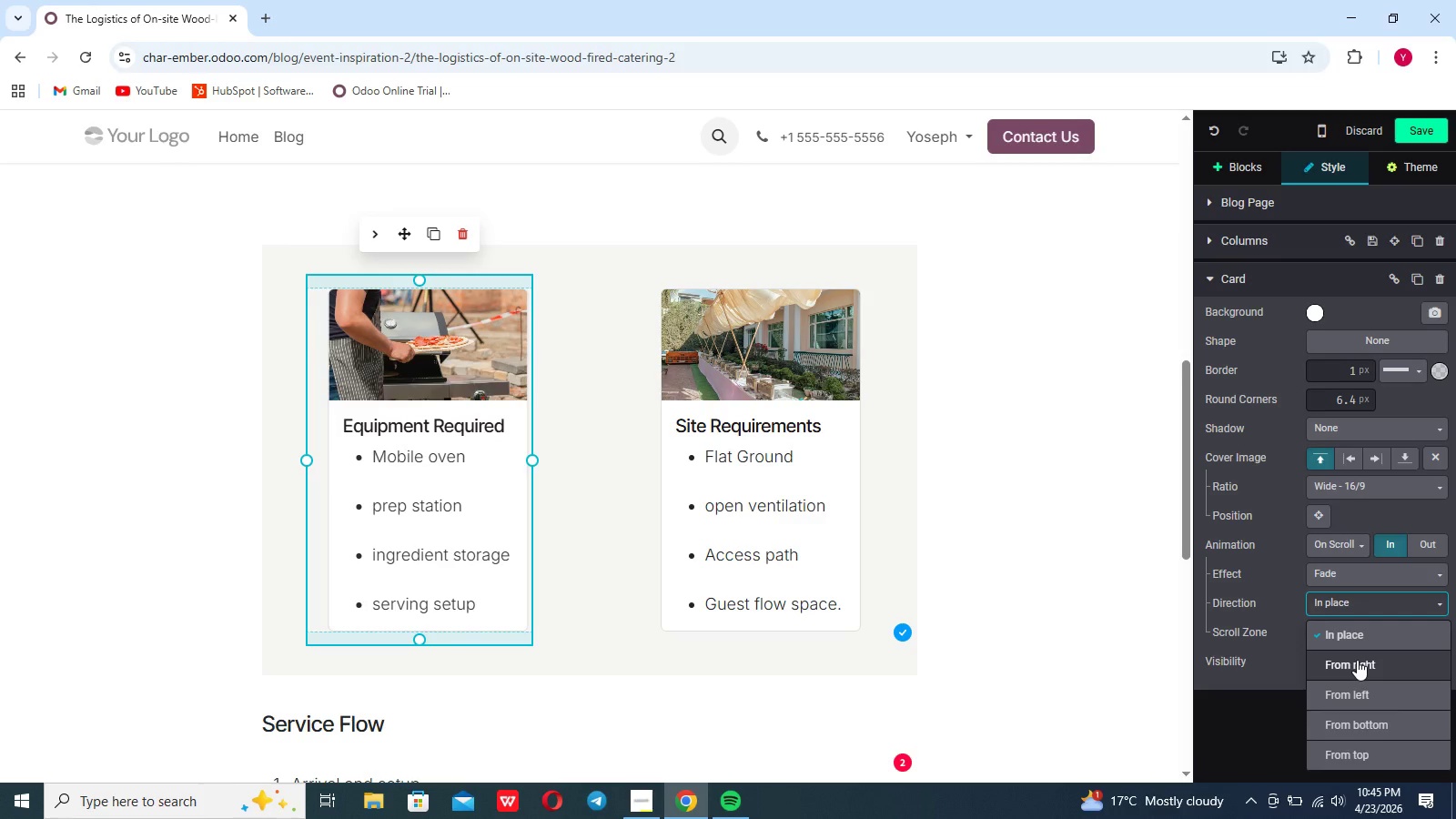 
left_click([1357, 660])
 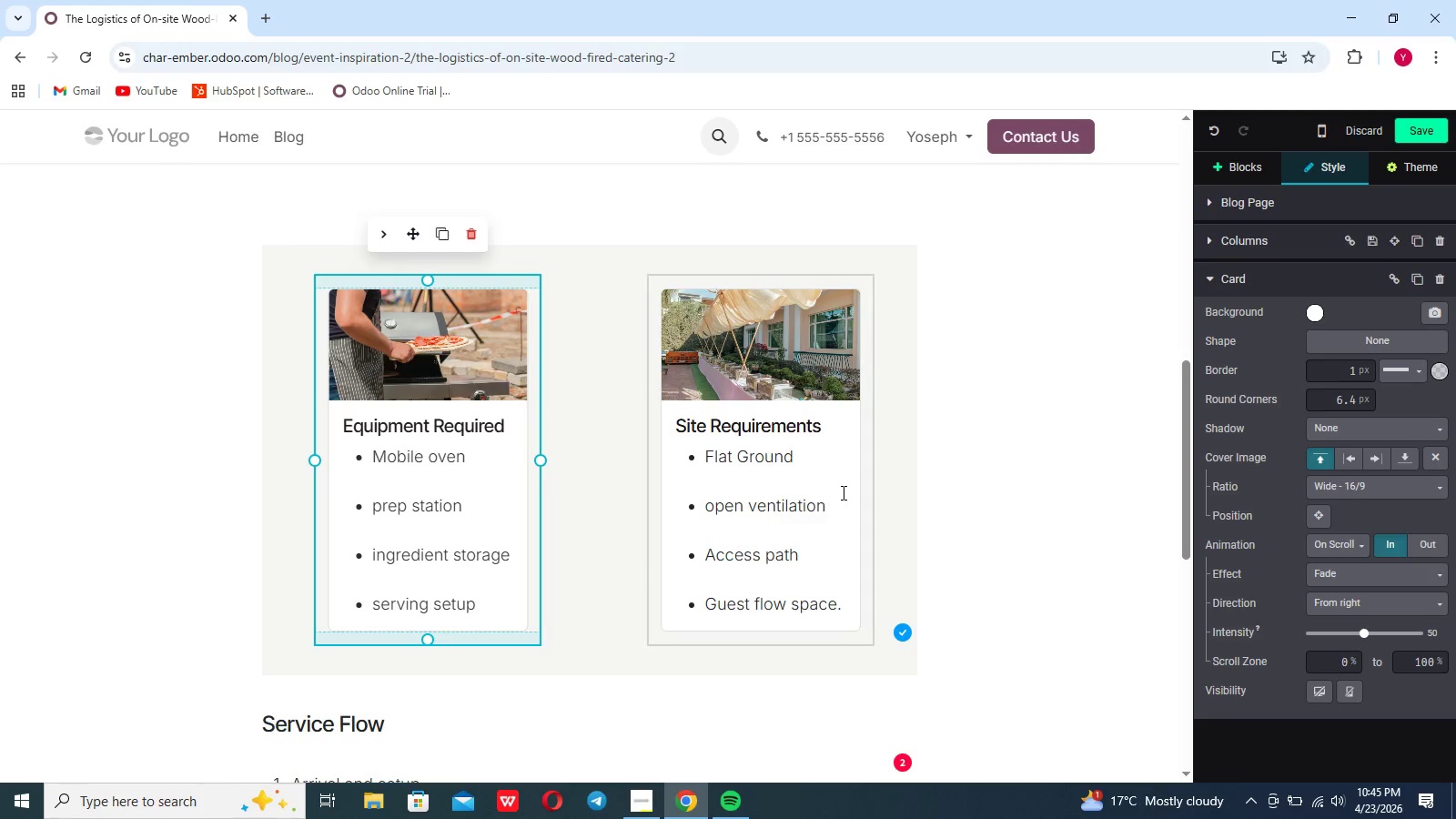 
left_click([828, 487])
 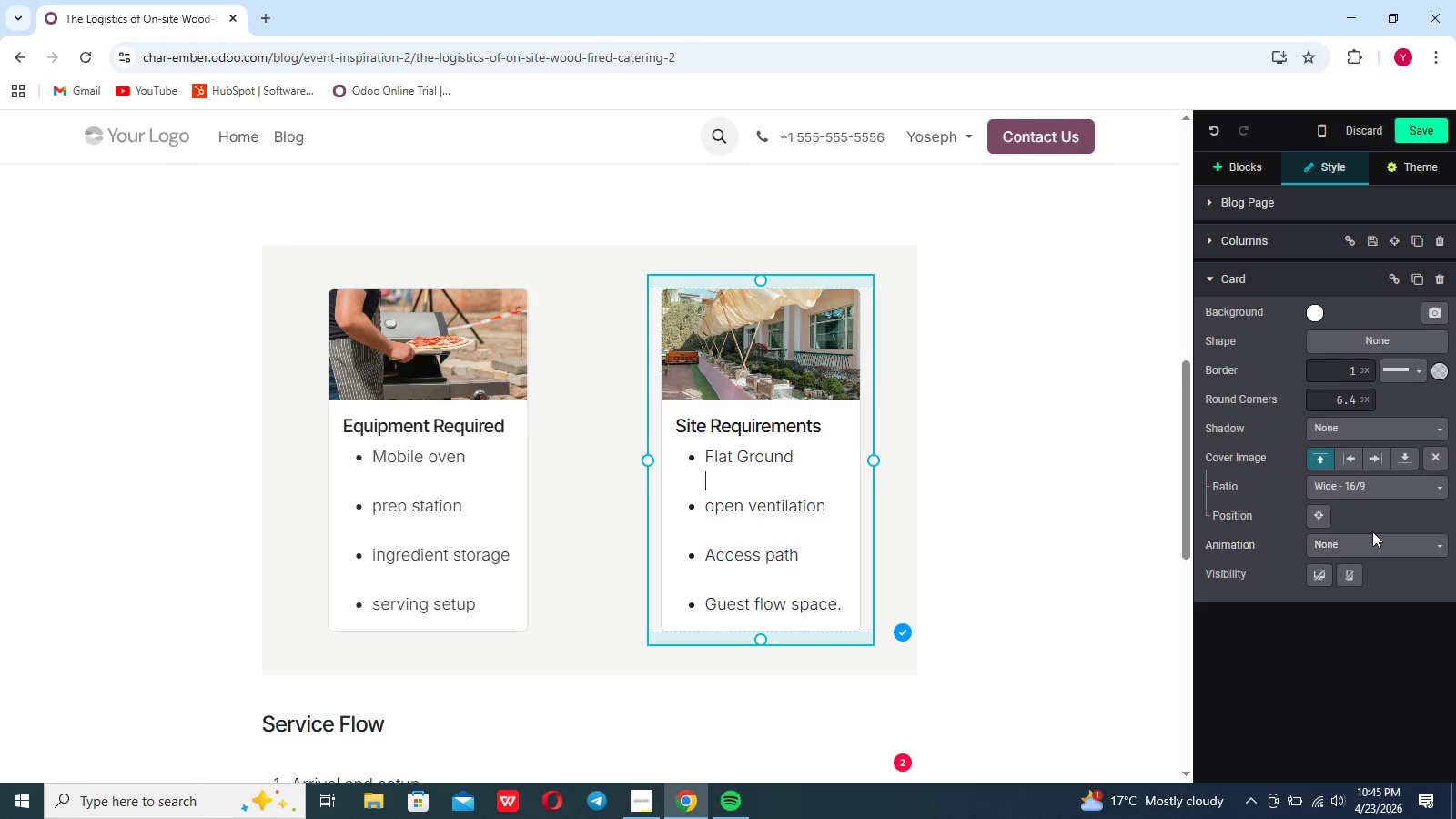 
left_click([1372, 542])
 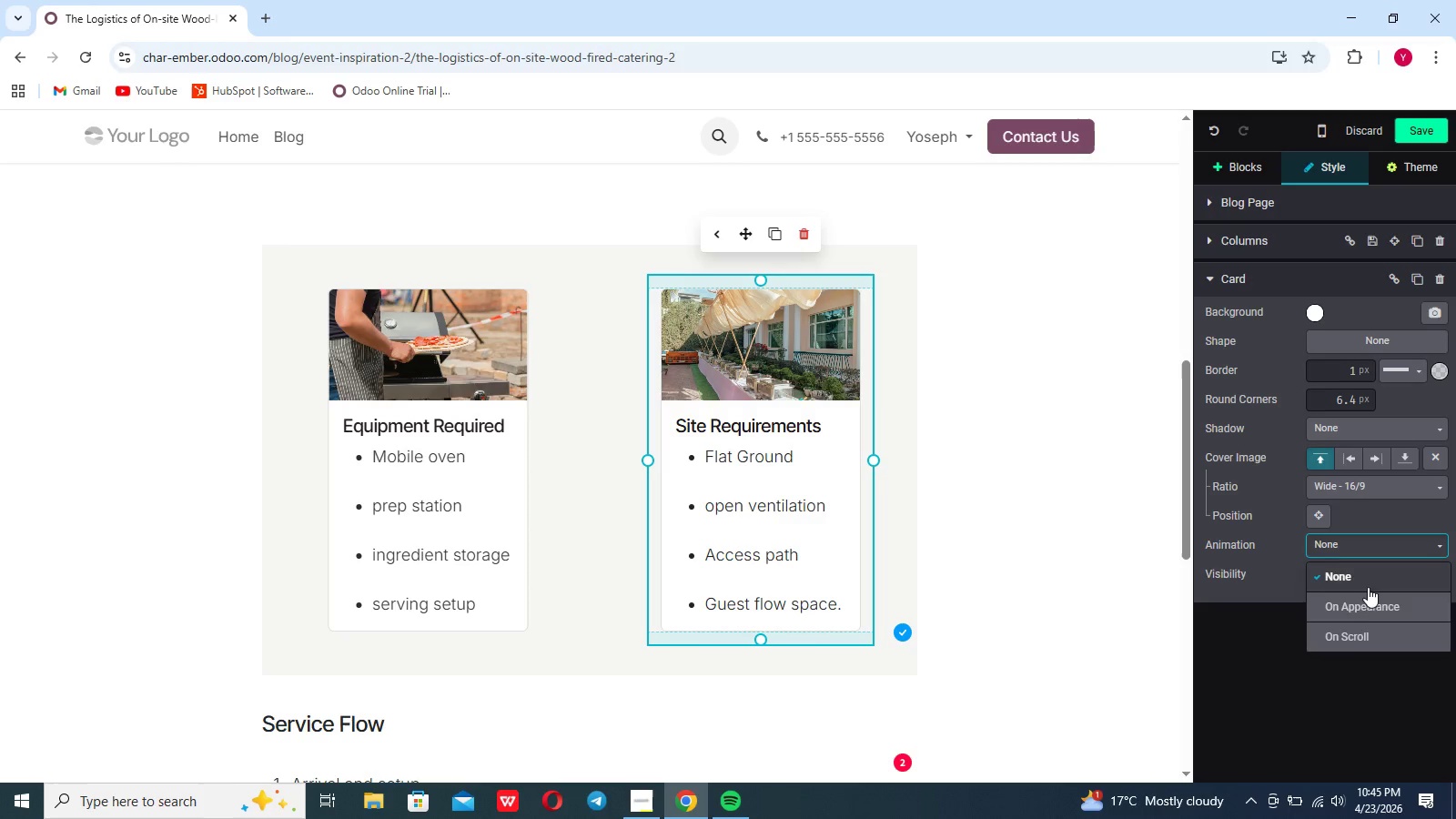 
left_click([1367, 634])
 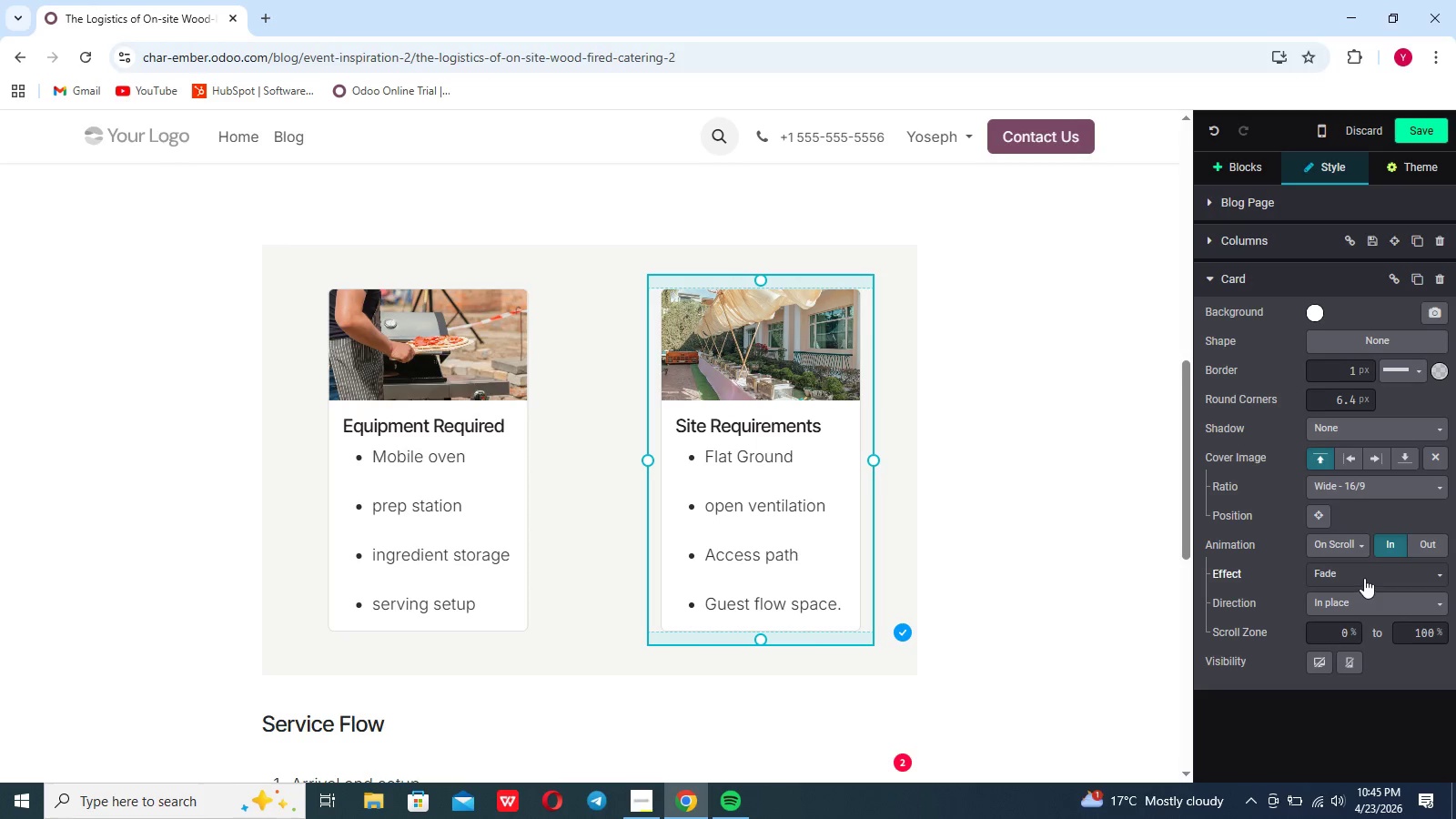 
left_click([1364, 578])
 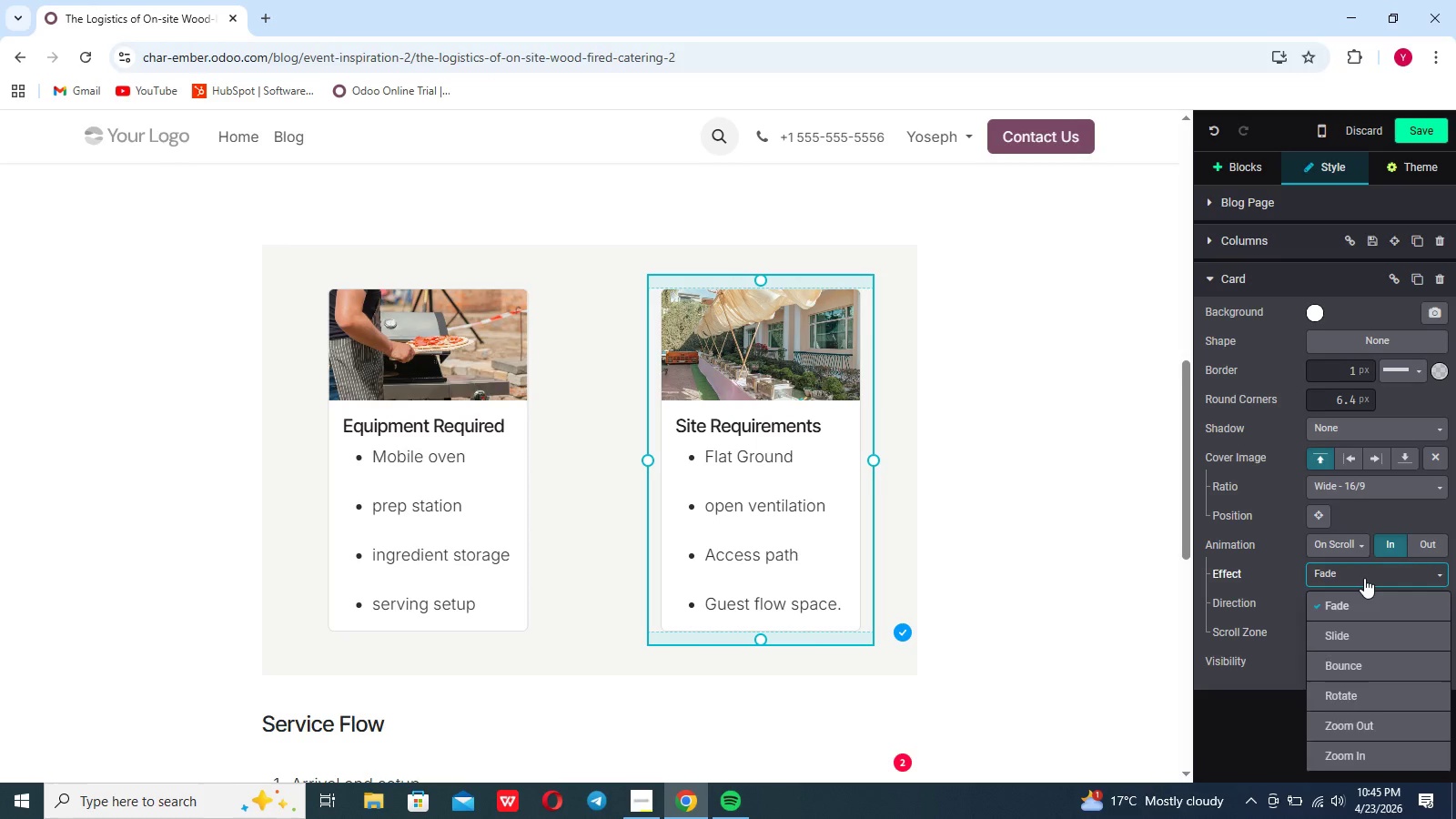 
left_click([1364, 578])
 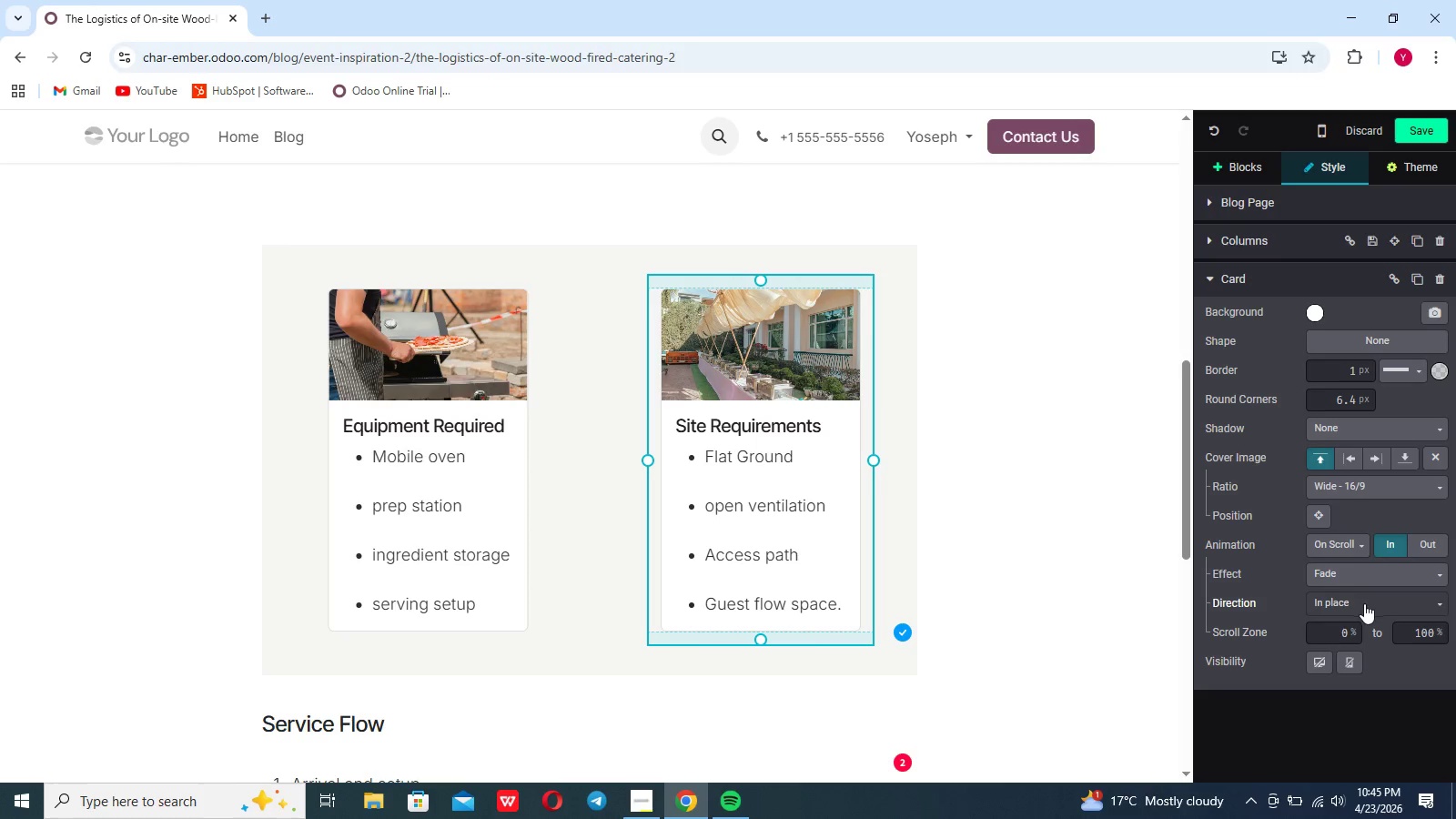 
left_click([1364, 603])
 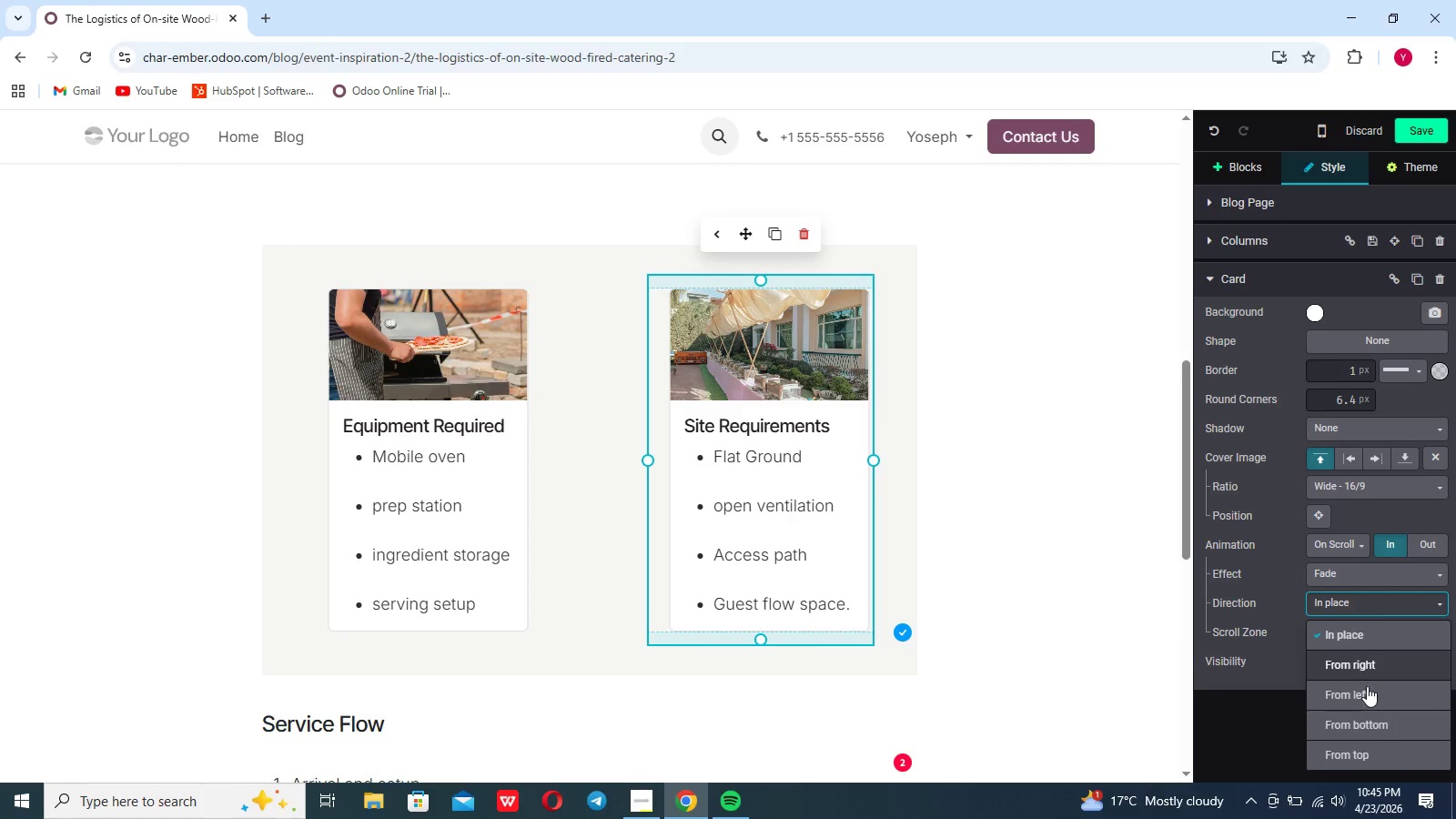 
left_click([1366, 699])
 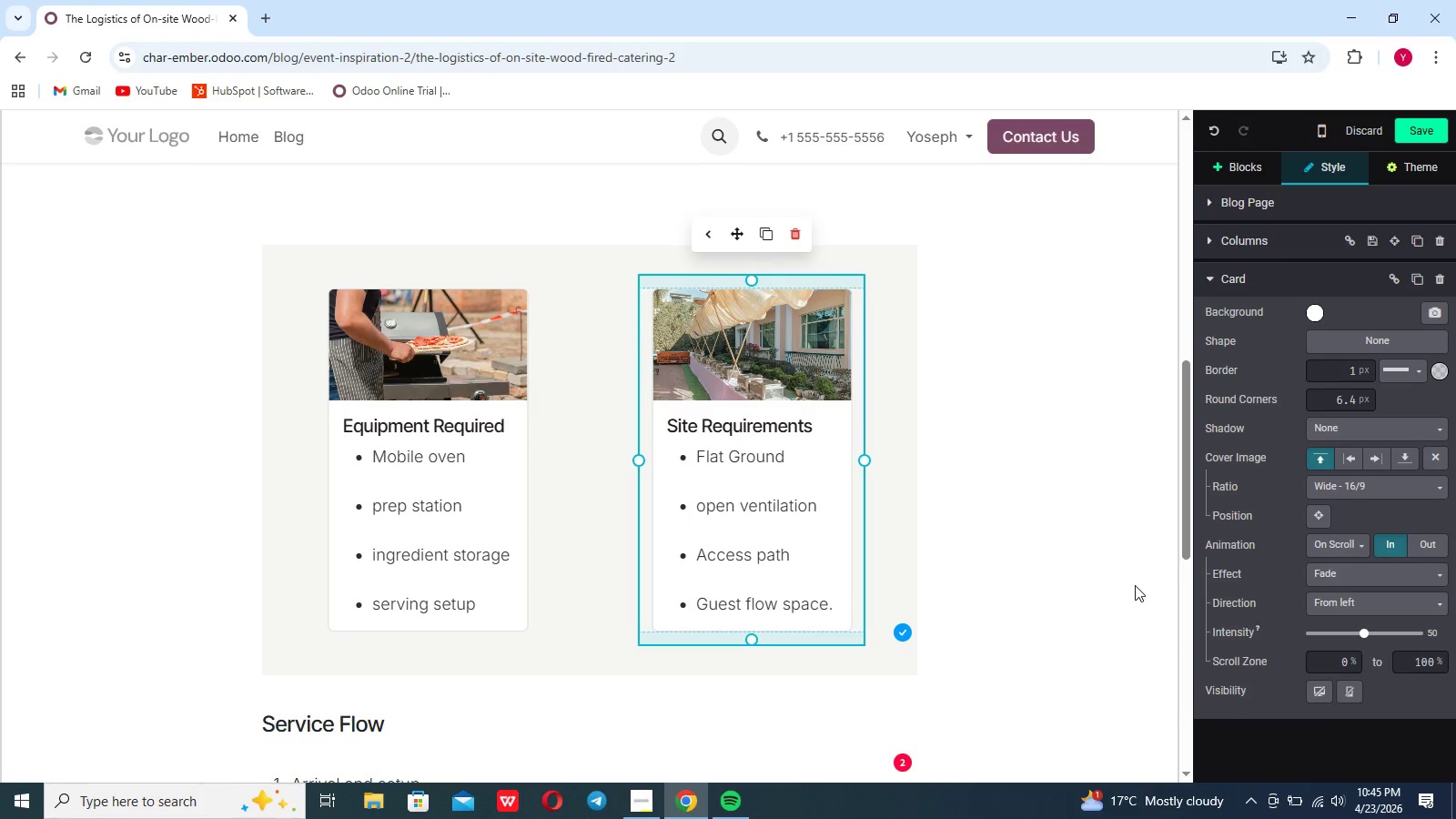 
scroll: coordinate [1135, 585], scroll_direction: up, amount: 1.0
 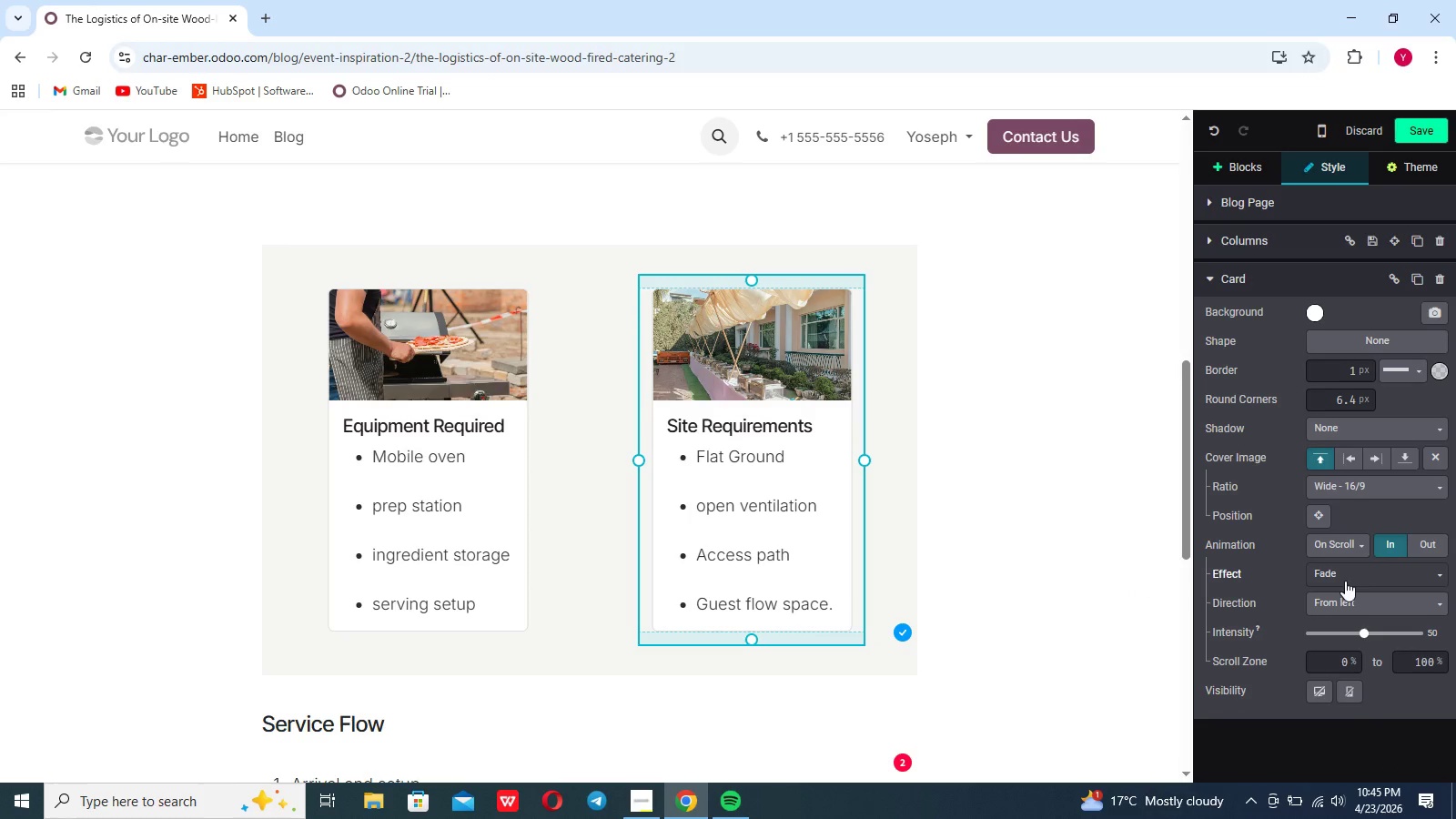 
left_click([1345, 603])
 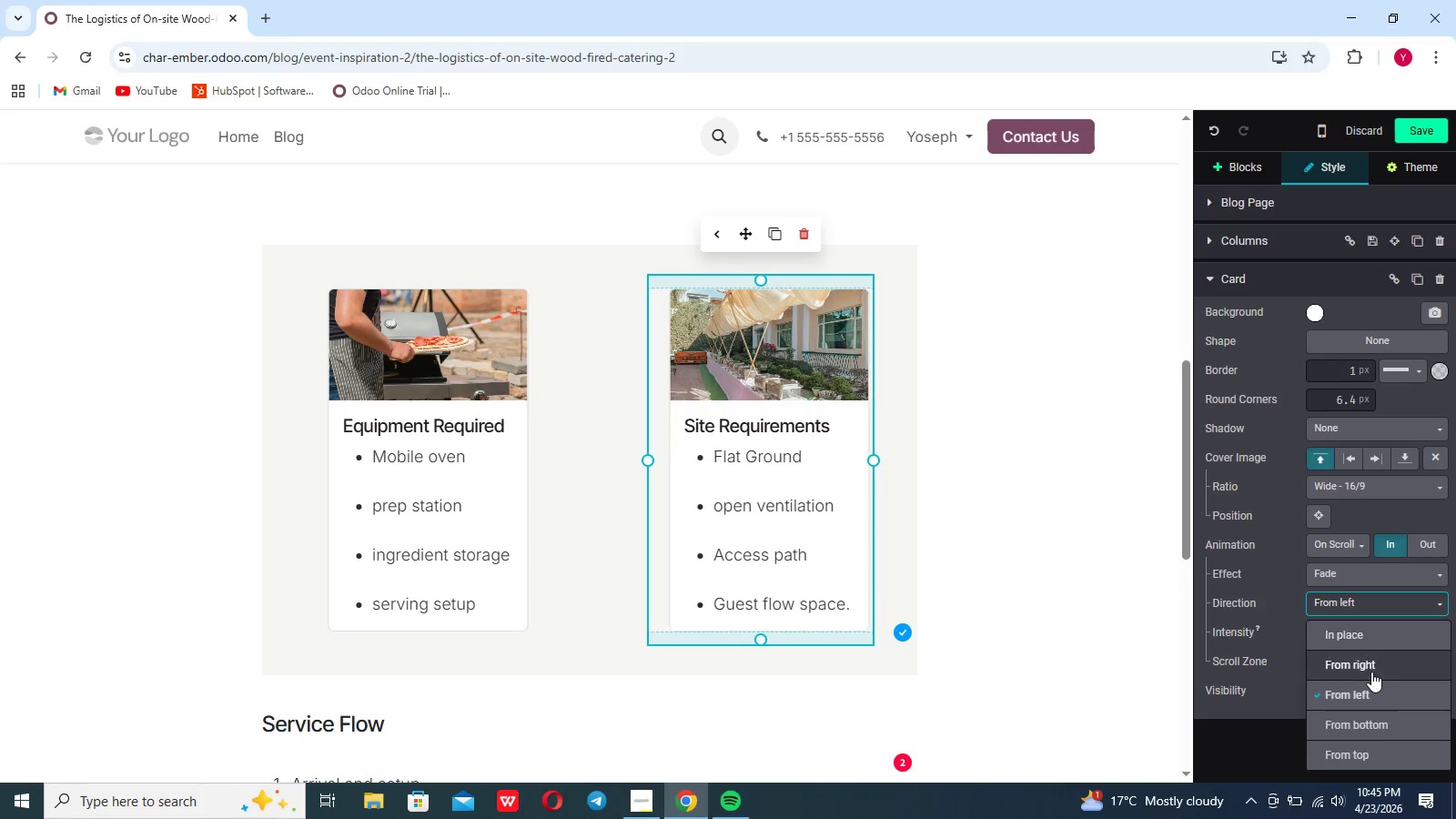 
left_click([1371, 672])
 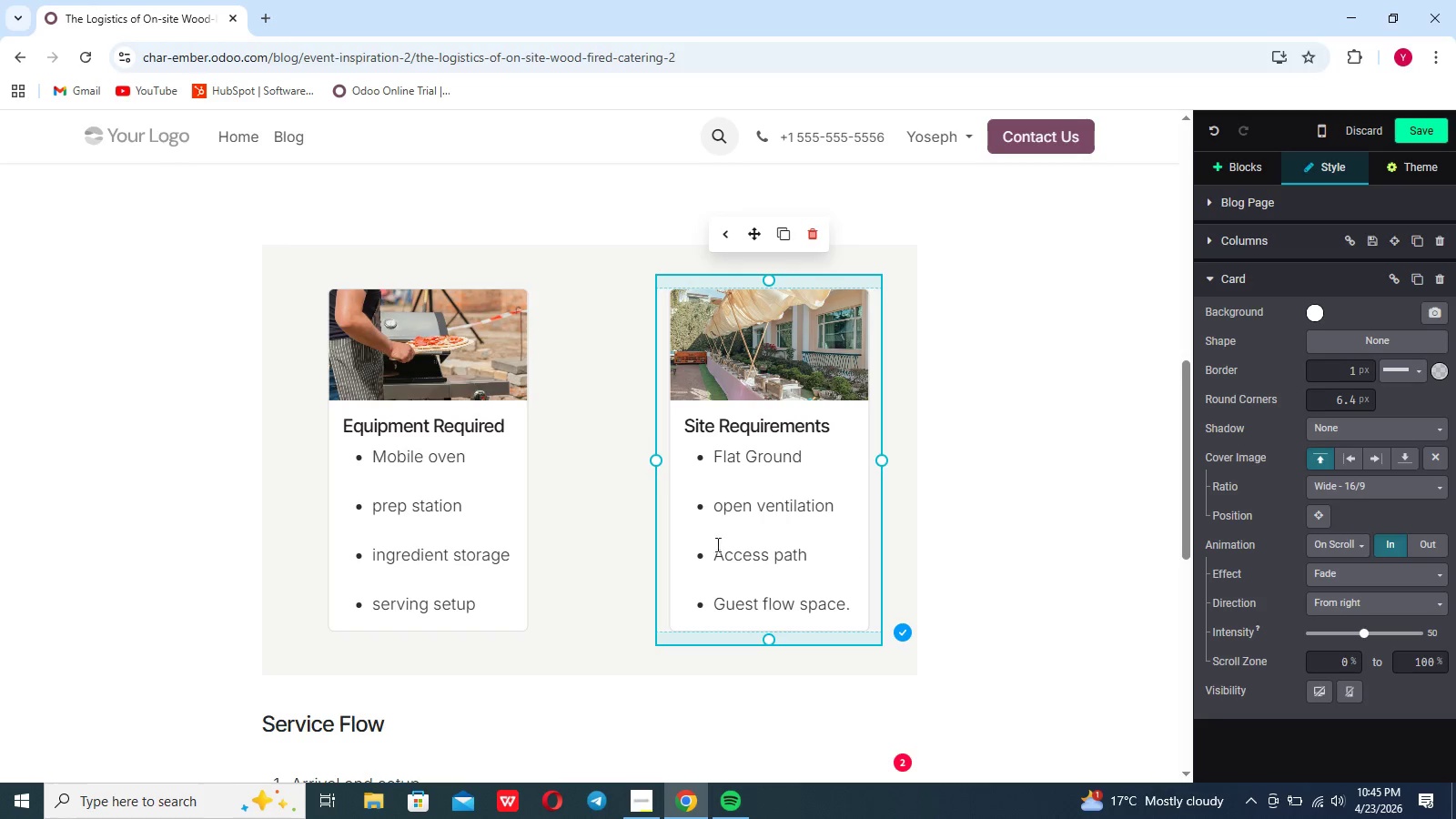 
left_click([476, 520])
 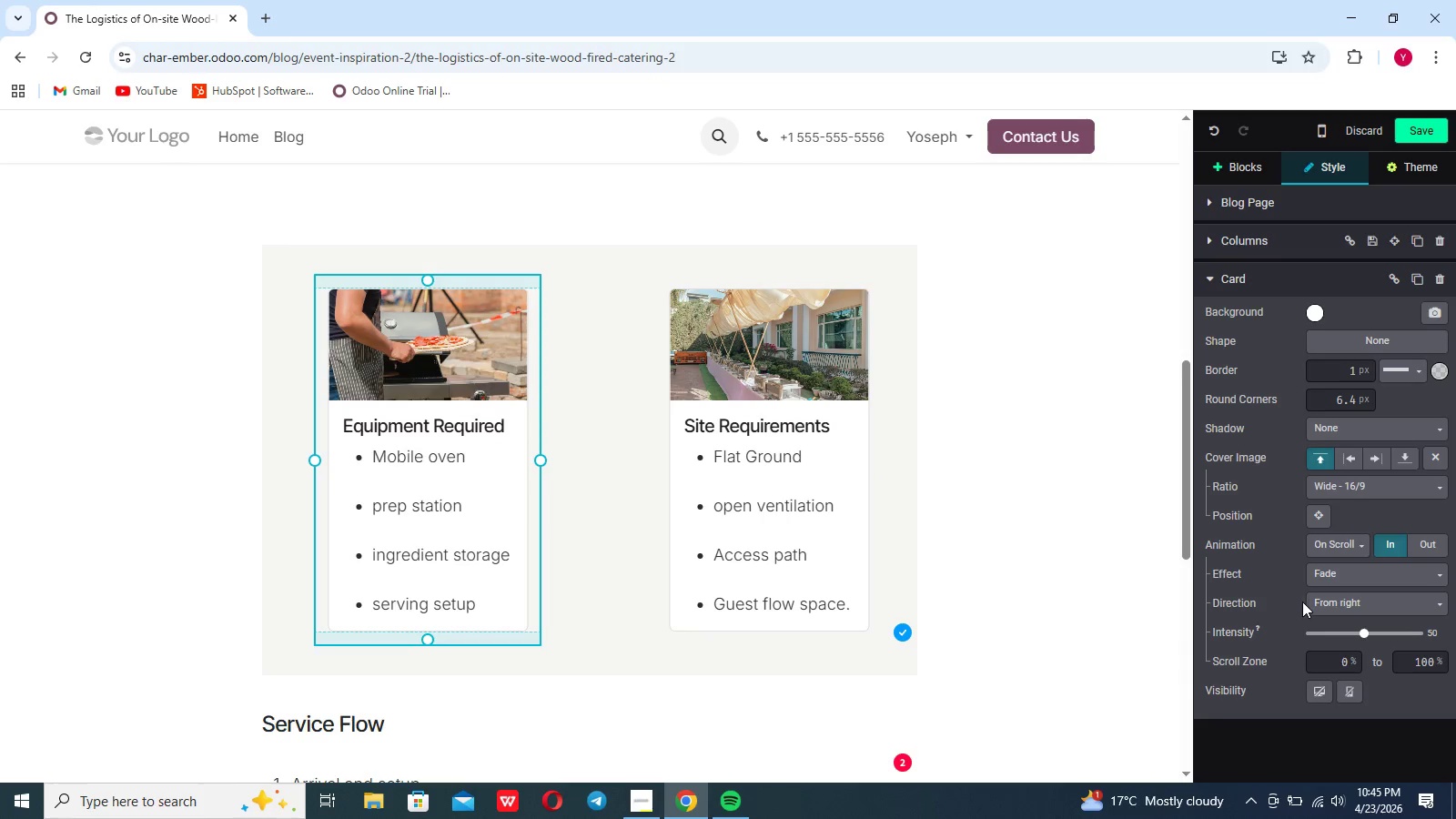 
left_click([1311, 602])
 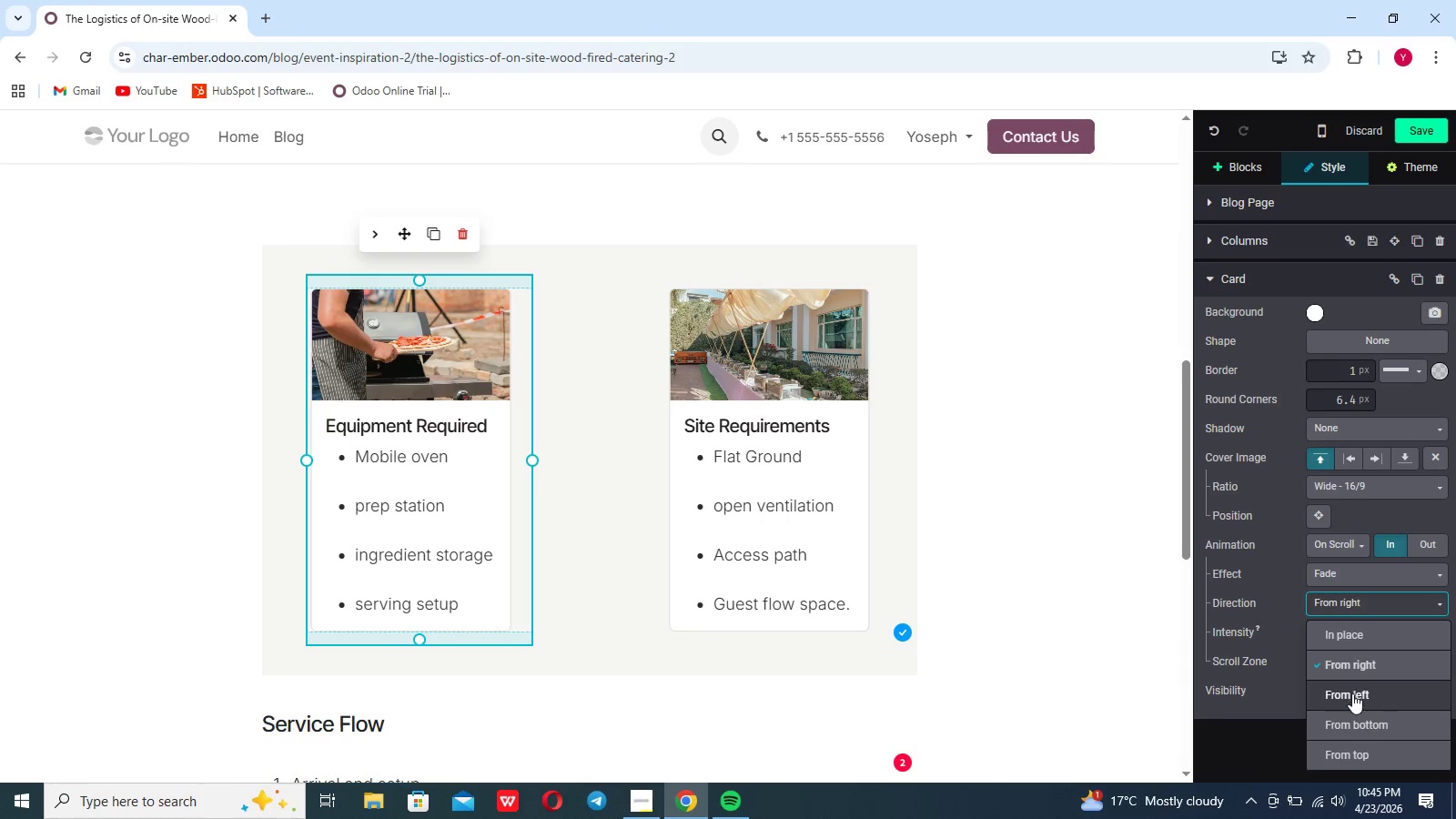 
left_click([1353, 699])
 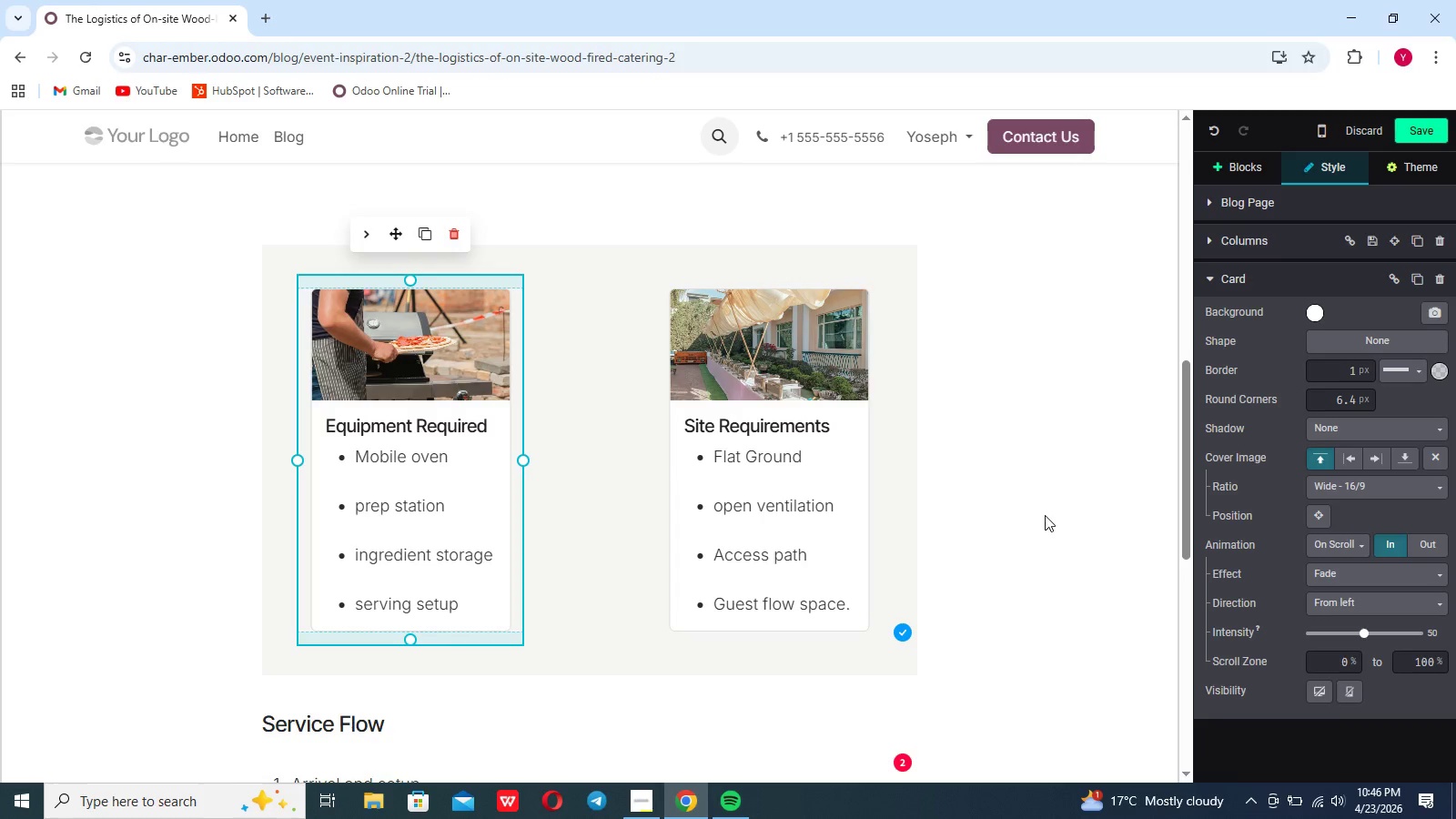 
scroll: coordinate [1045, 515], scroll_direction: up, amount: 9.0
 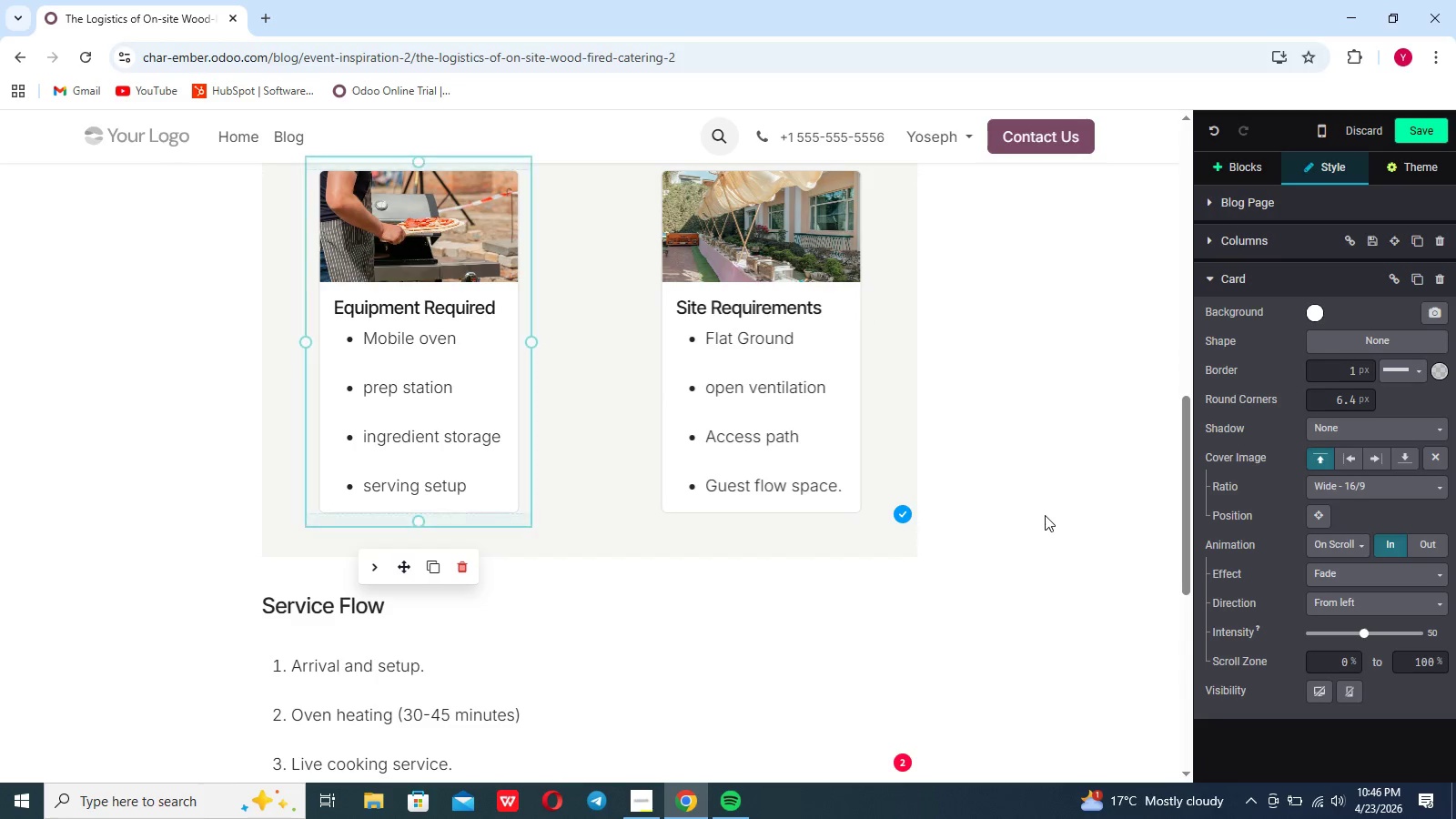 
scroll: coordinate [1045, 515], scroll_direction: down, amount: 14.0
 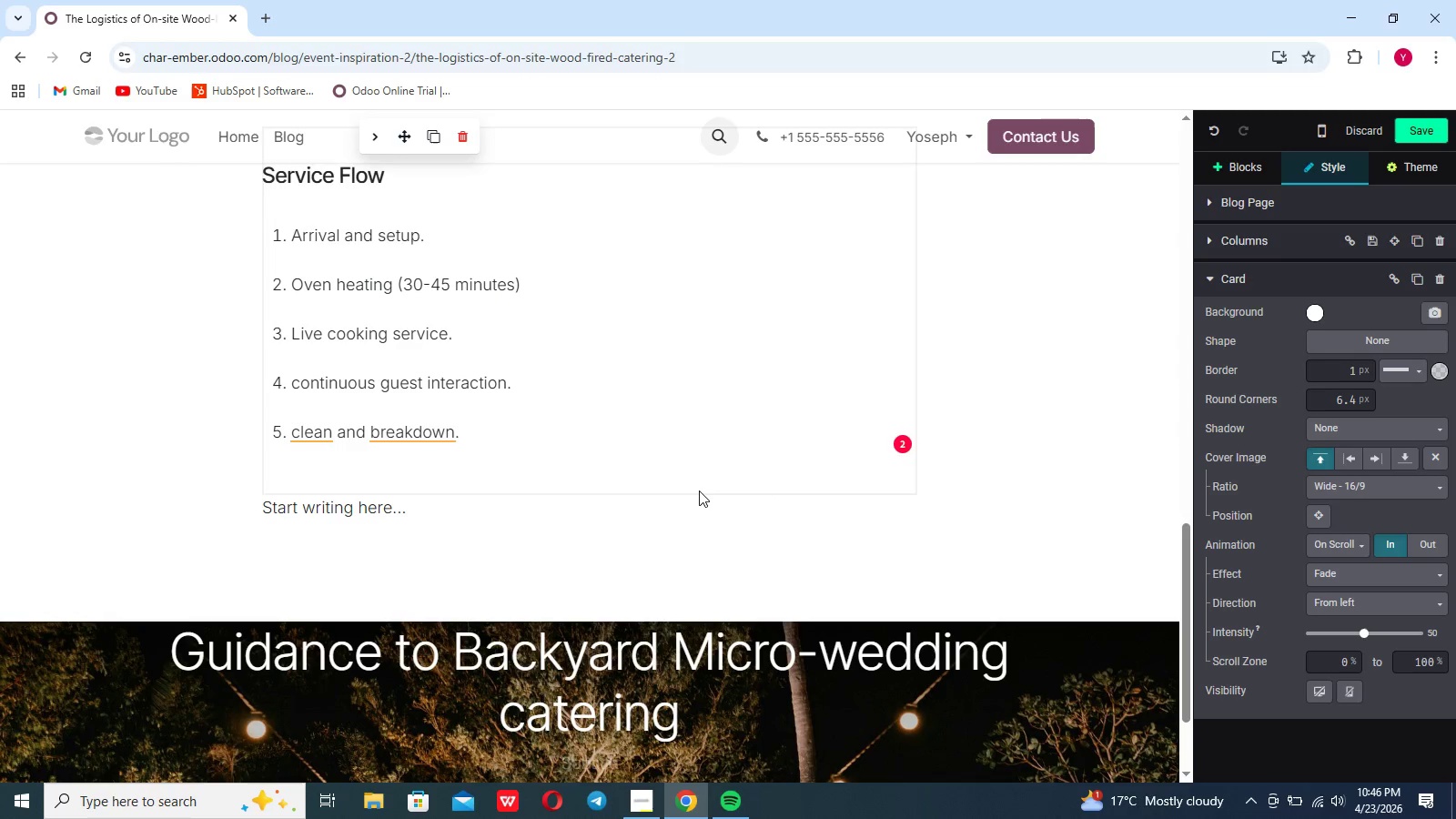 
left_click([699, 490])
 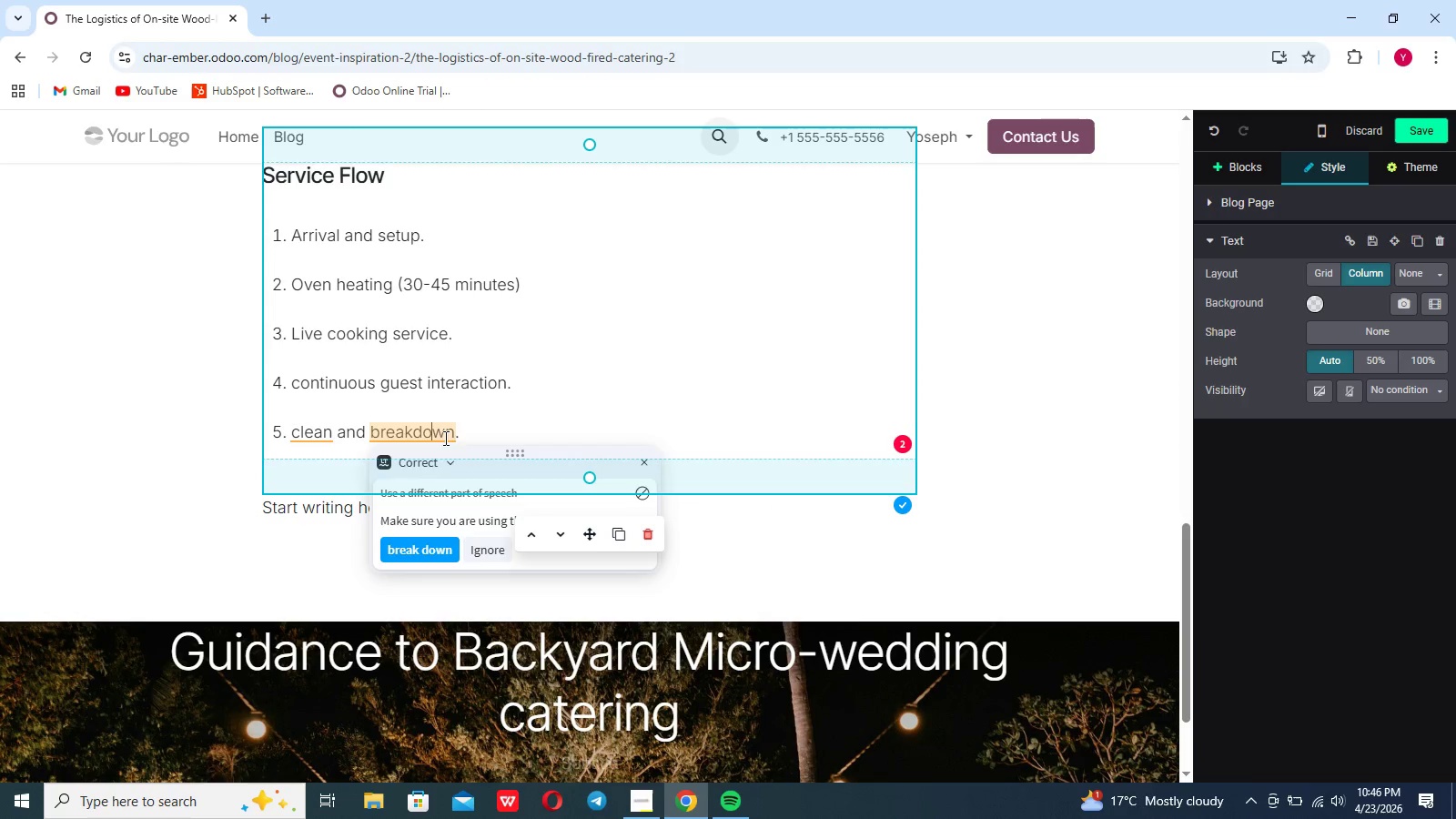 
left_click([426, 549])
 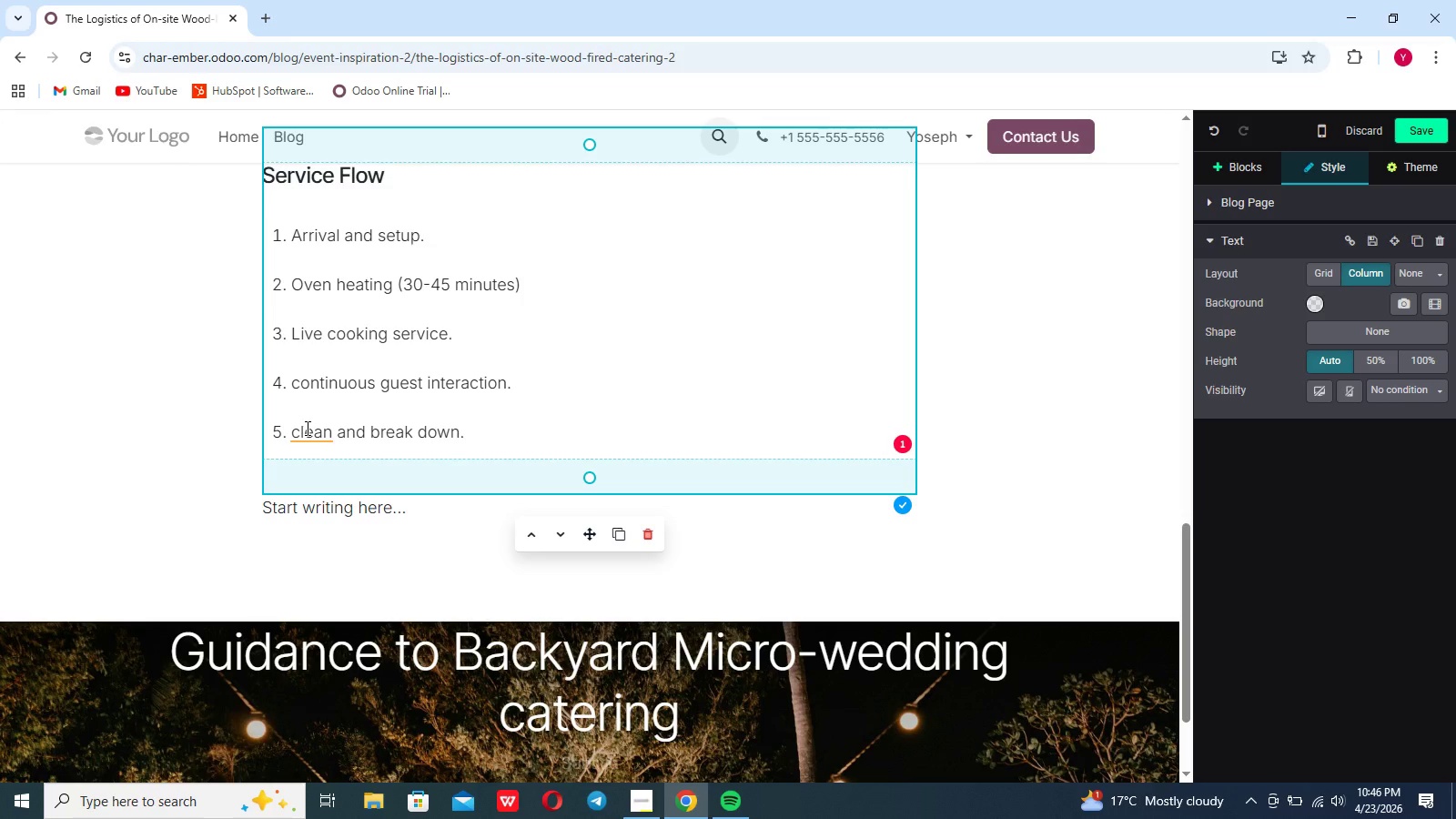 
left_click([306, 428])
 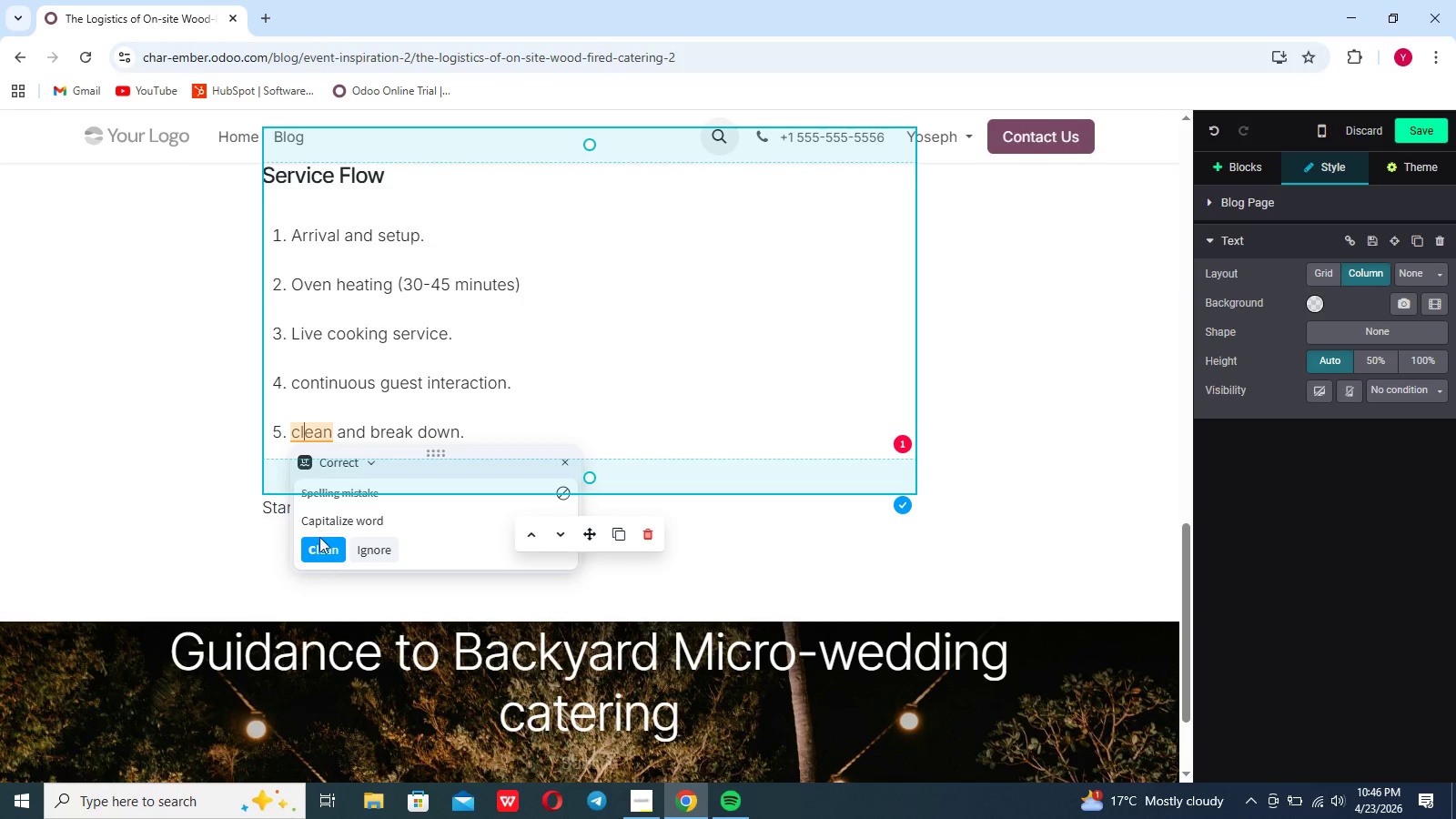 
left_click([319, 545])
 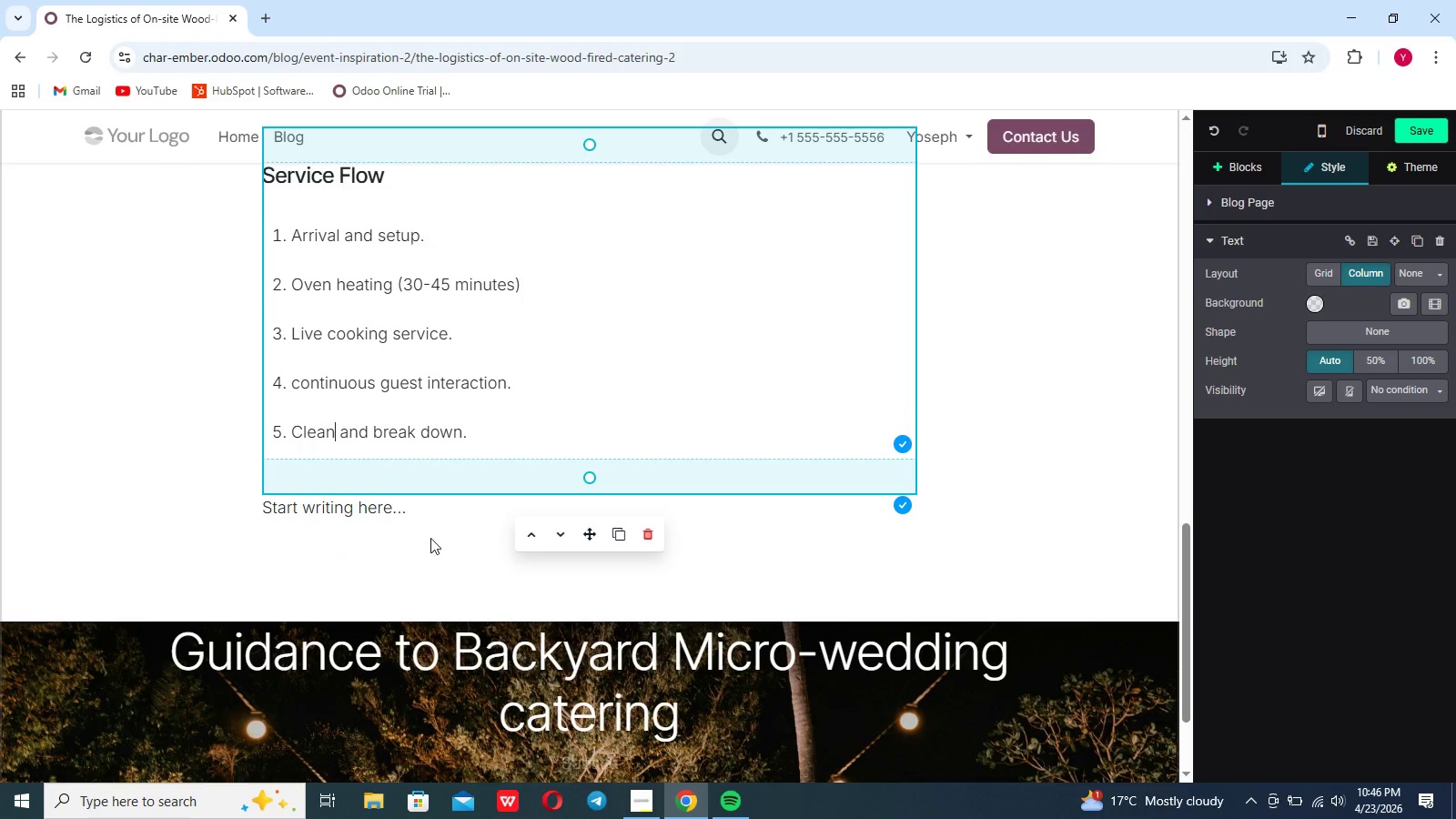 
left_click_drag(start_coordinate=[420, 514], to_coordinate=[418, 508])
 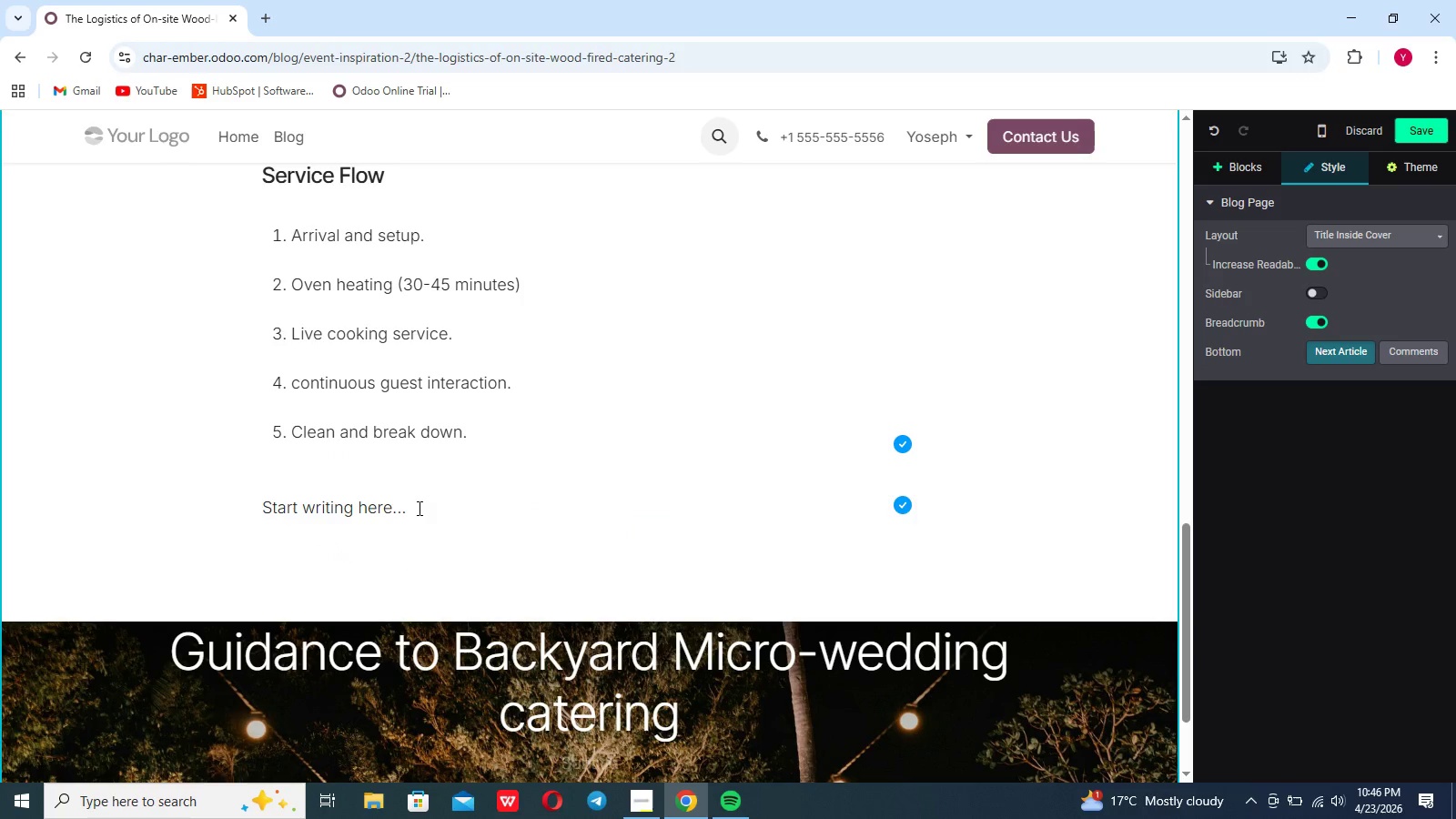 
key(Backspace)
 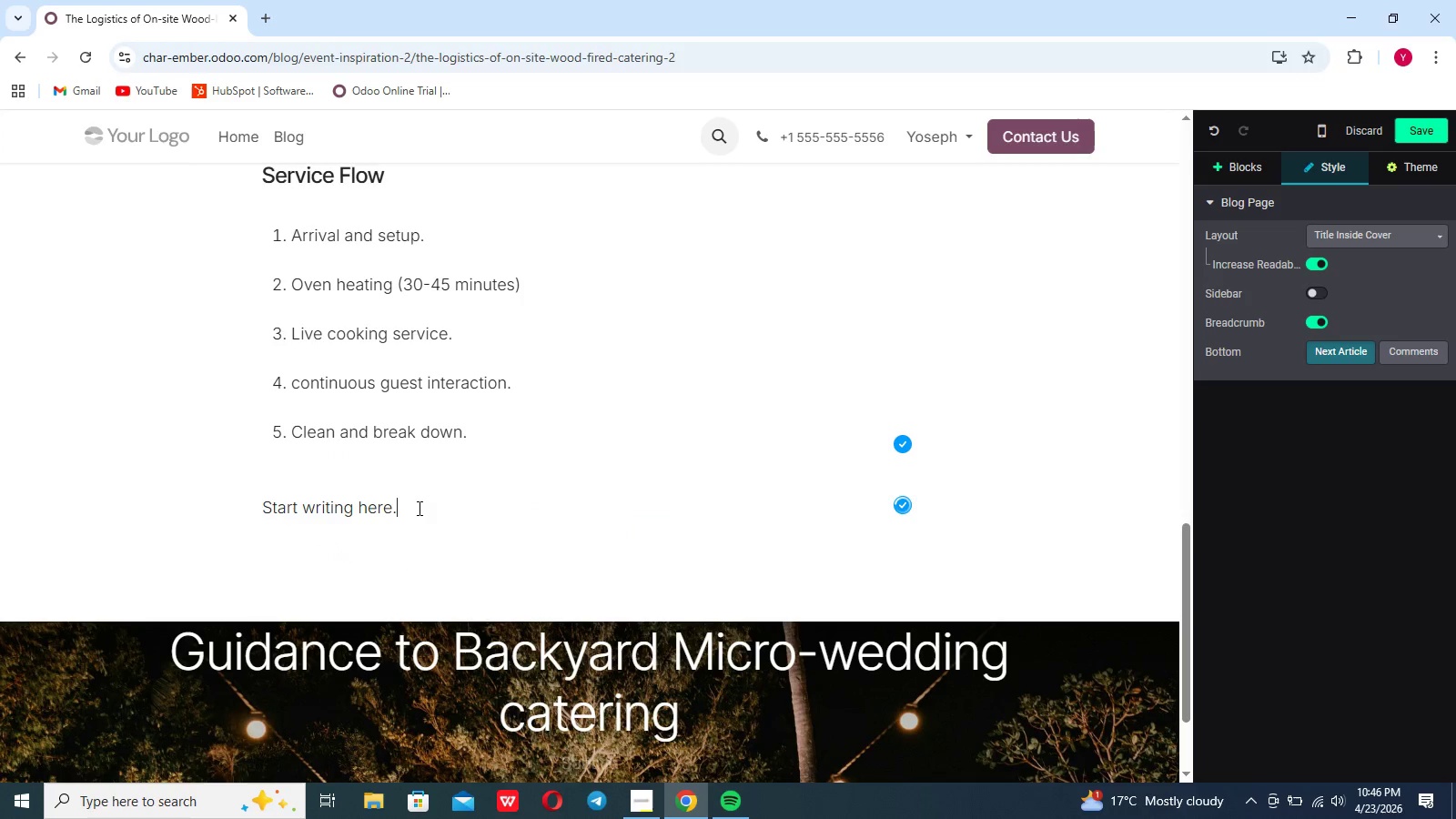 
key(Backspace)
 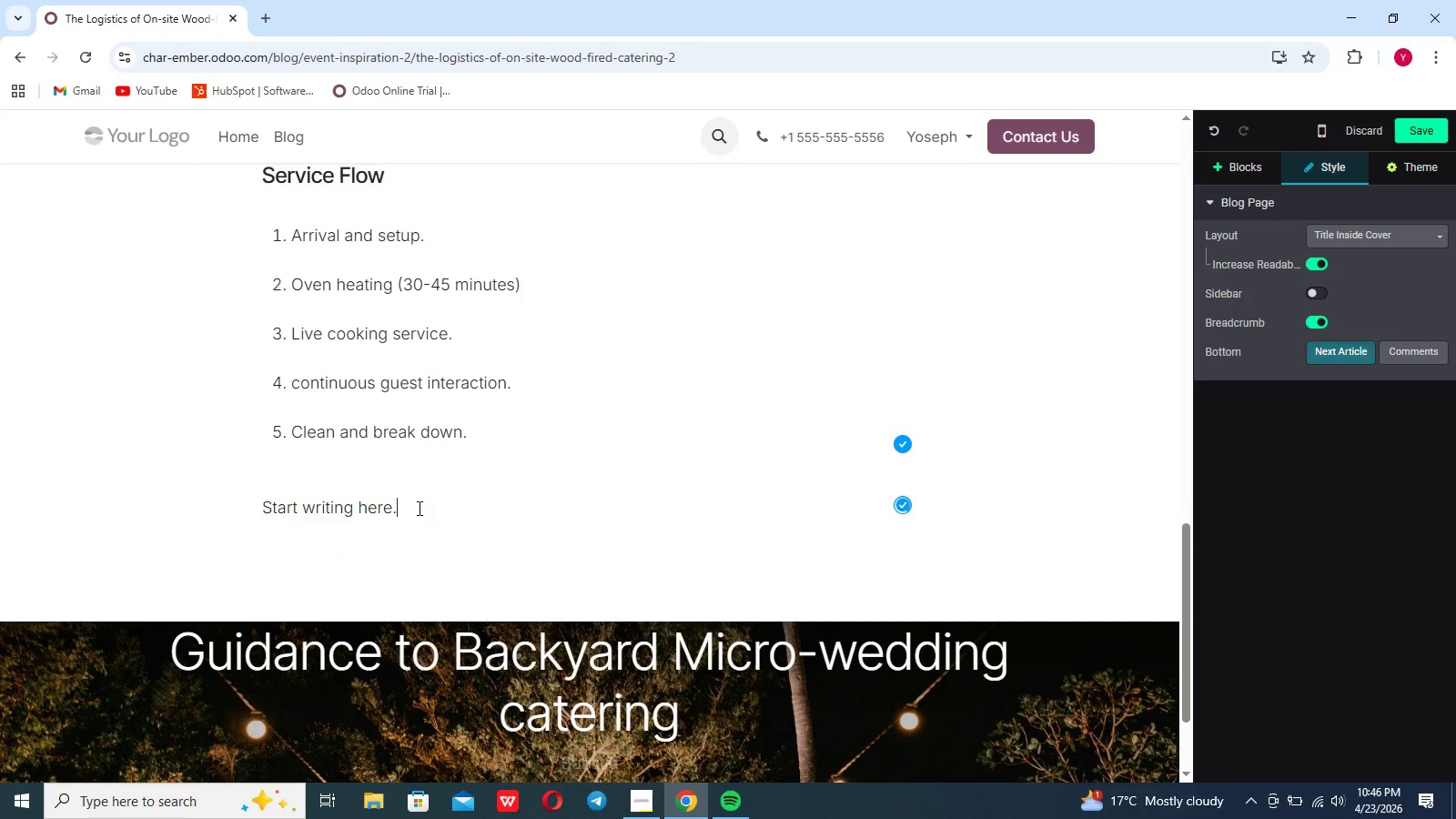 
key(Backspace)
 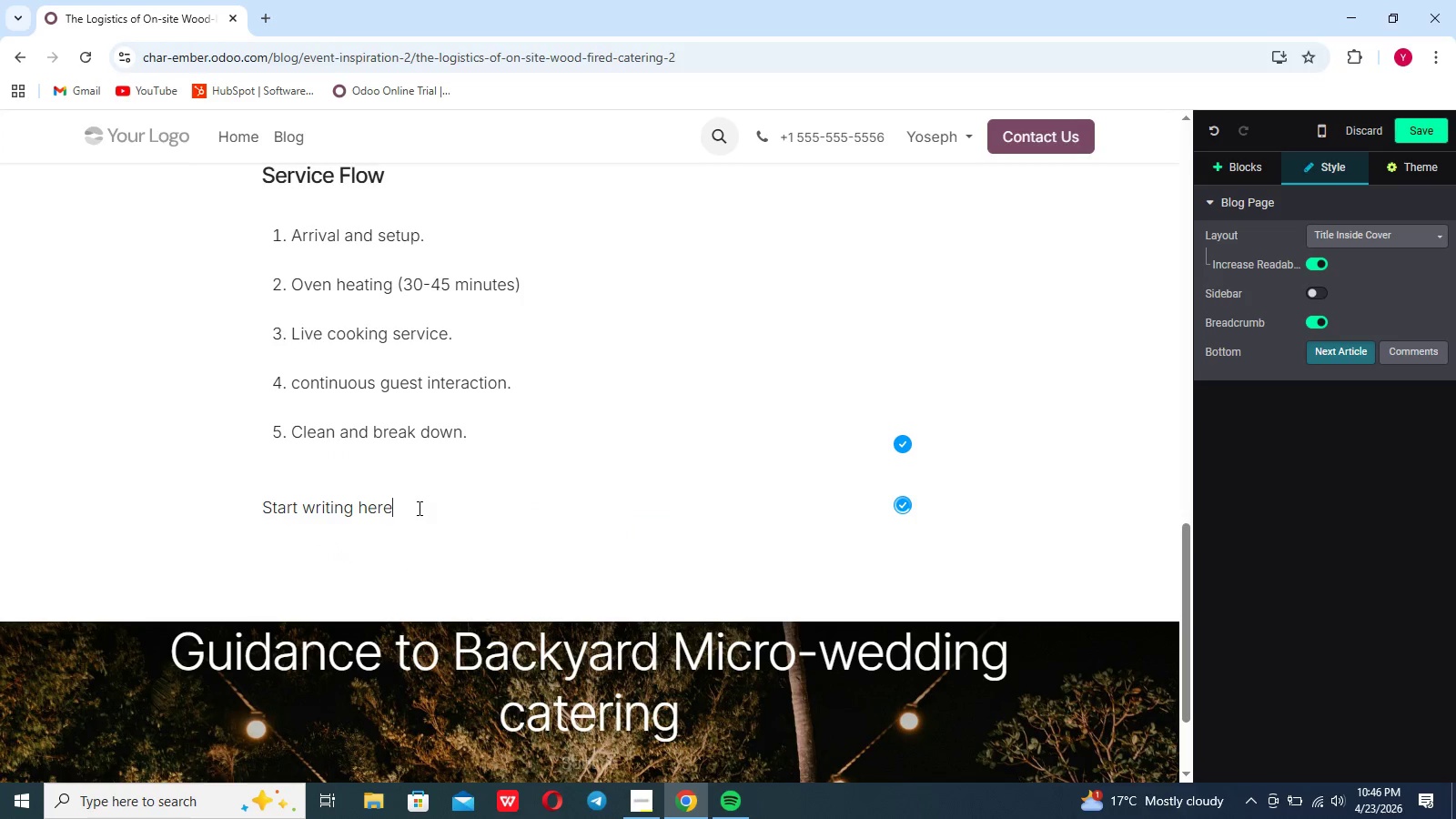 
key(Backspace)
 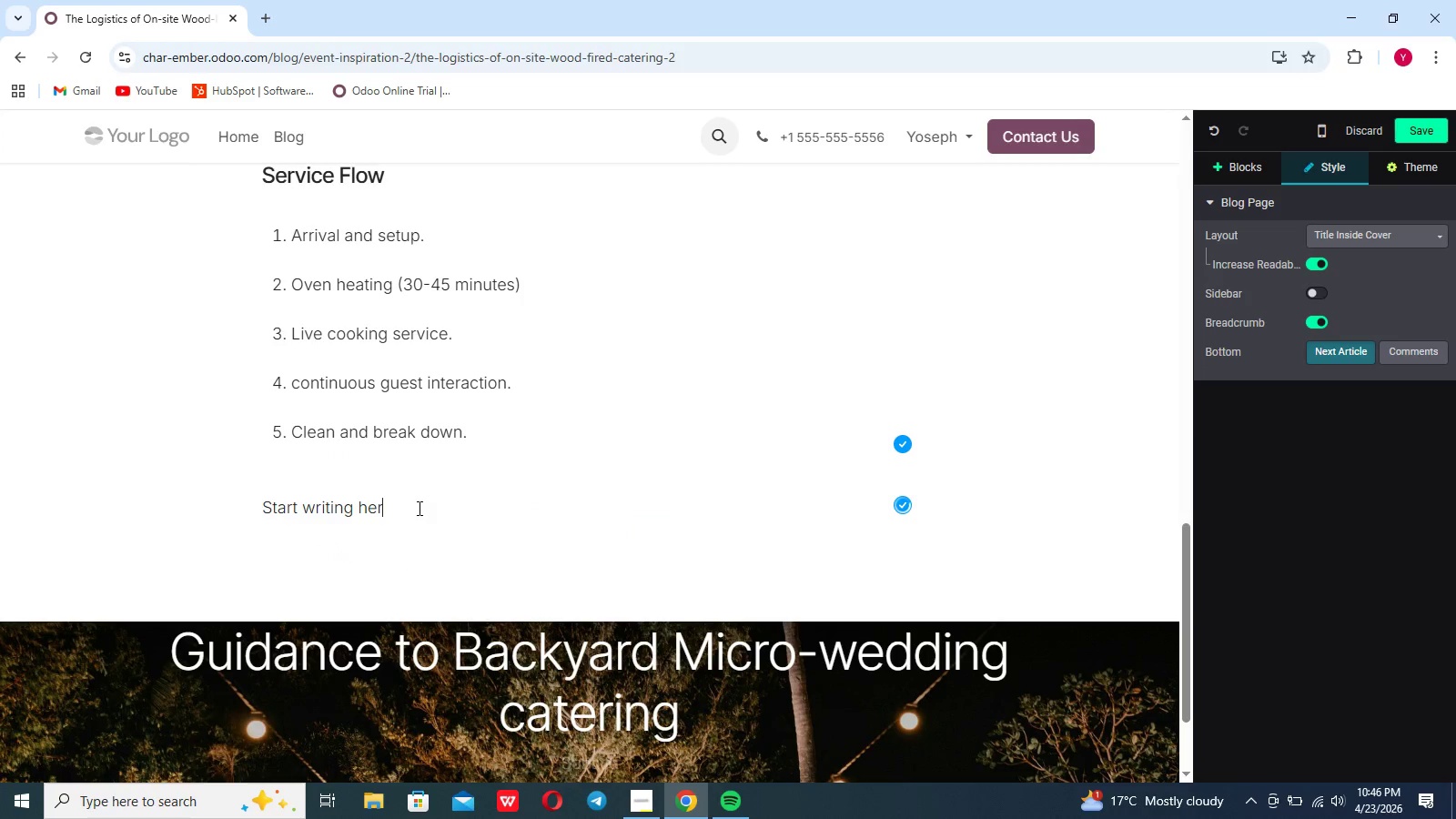 
key(Backspace)
 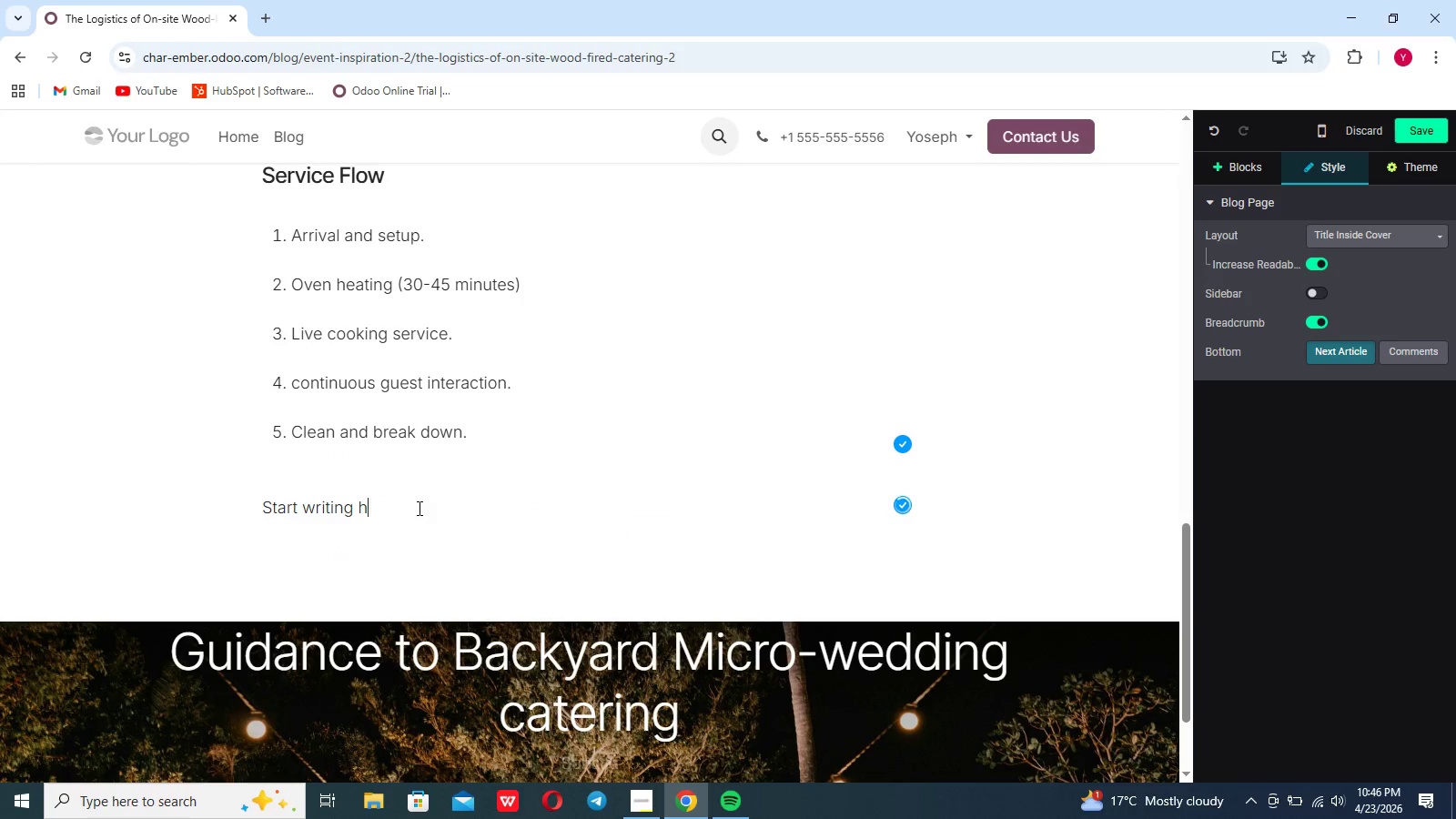 
key(Backspace)
 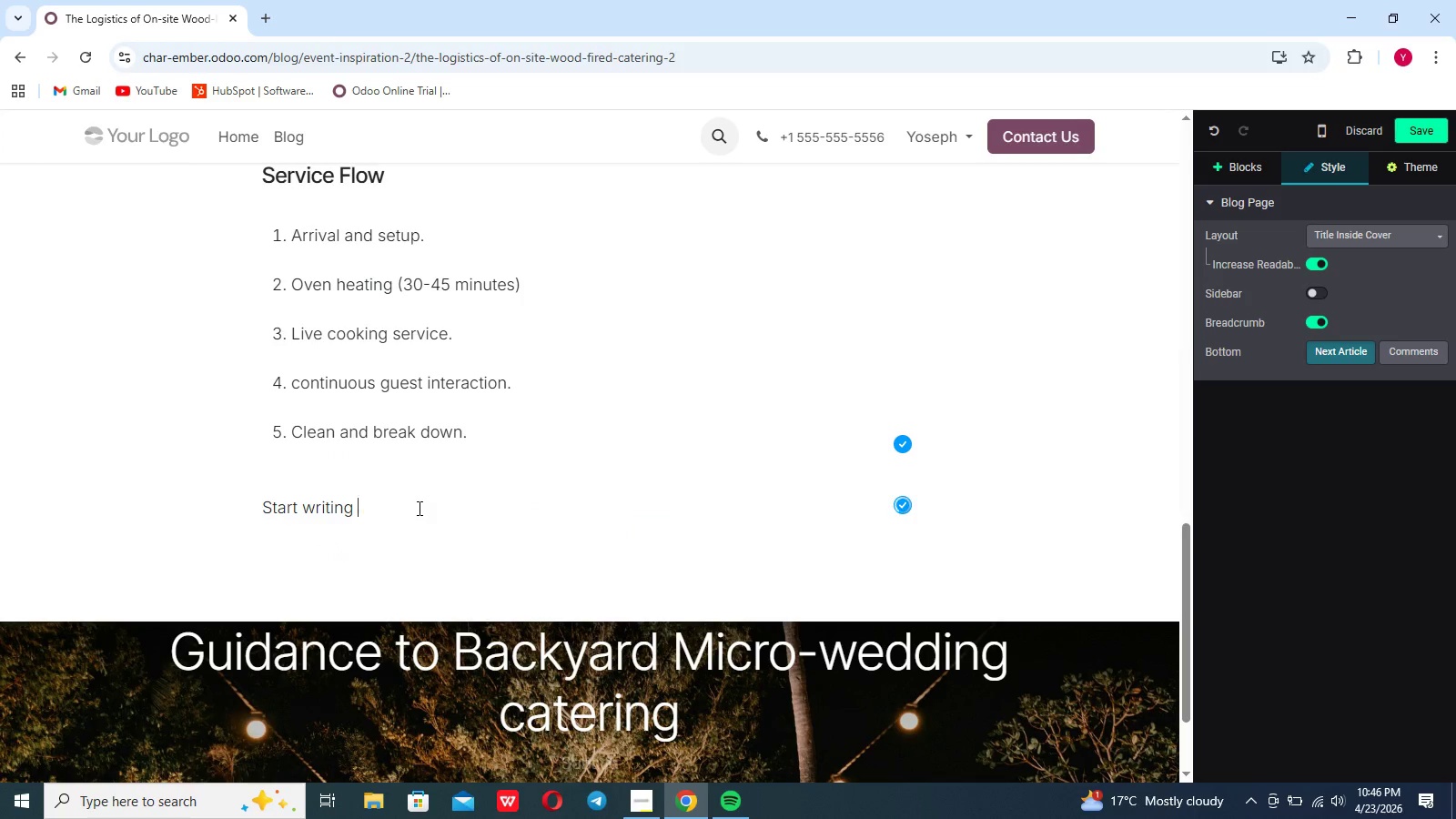 
key(Backspace)
 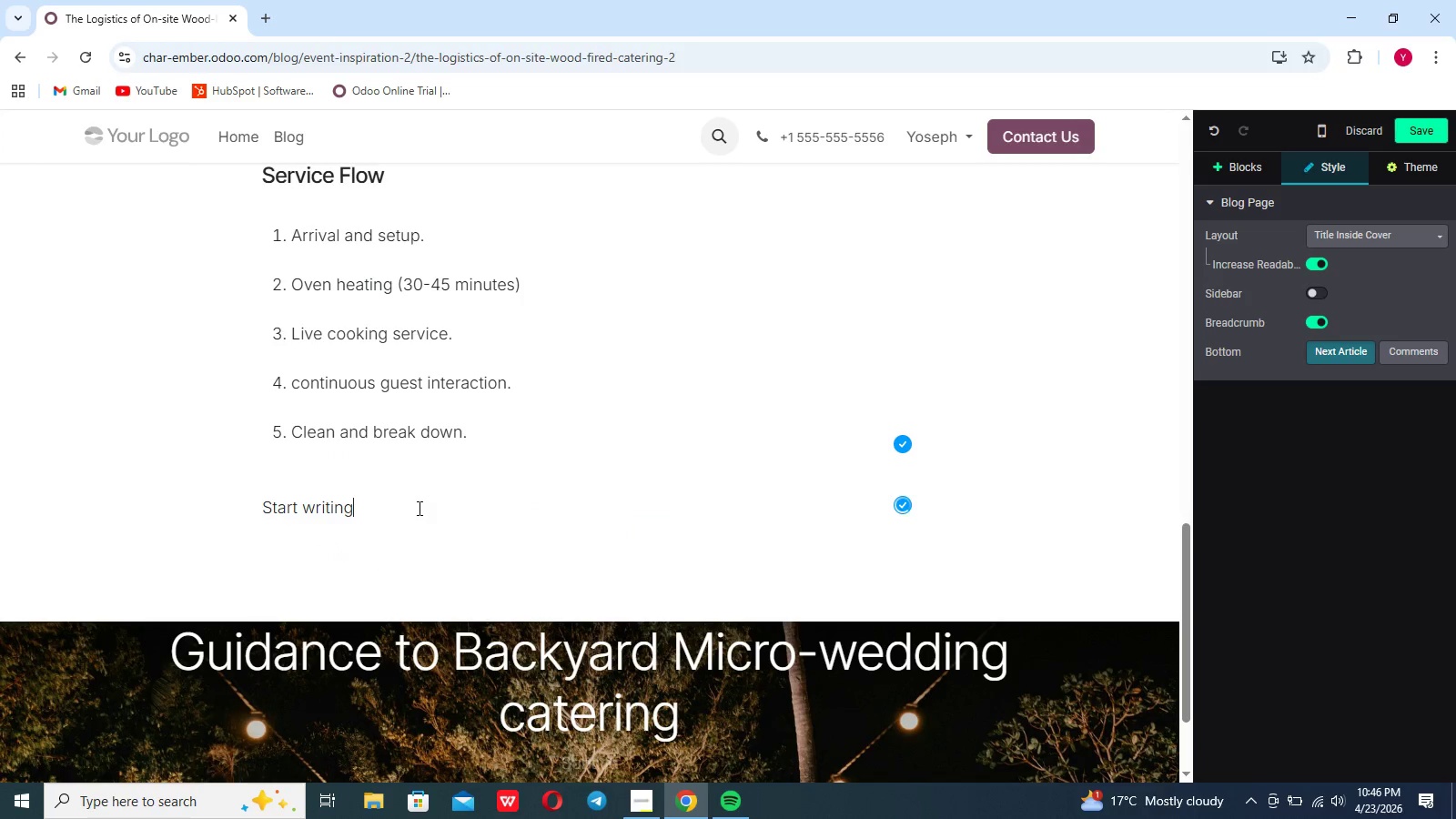 
key(Backspace)
 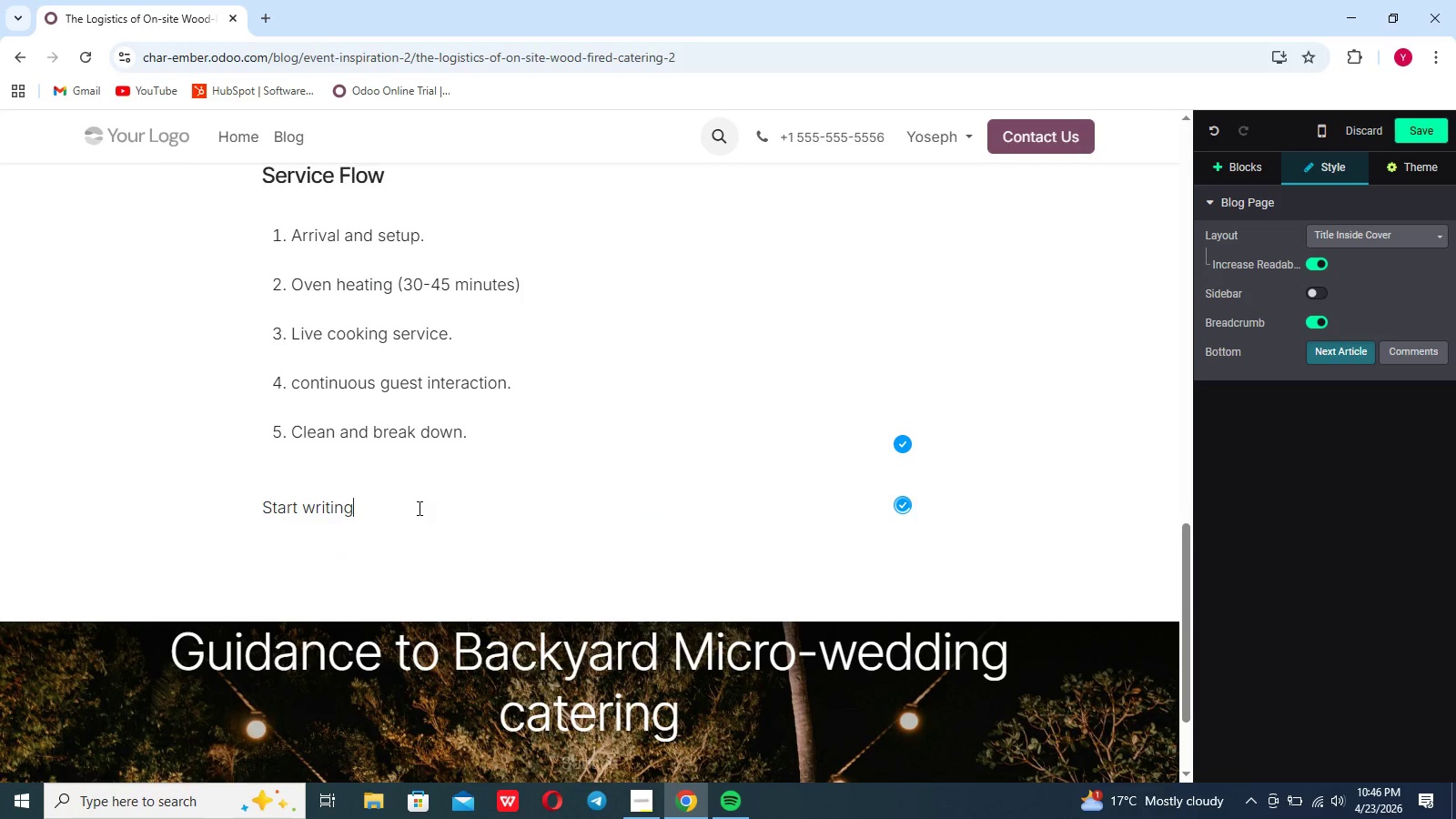 
key(Backspace)
 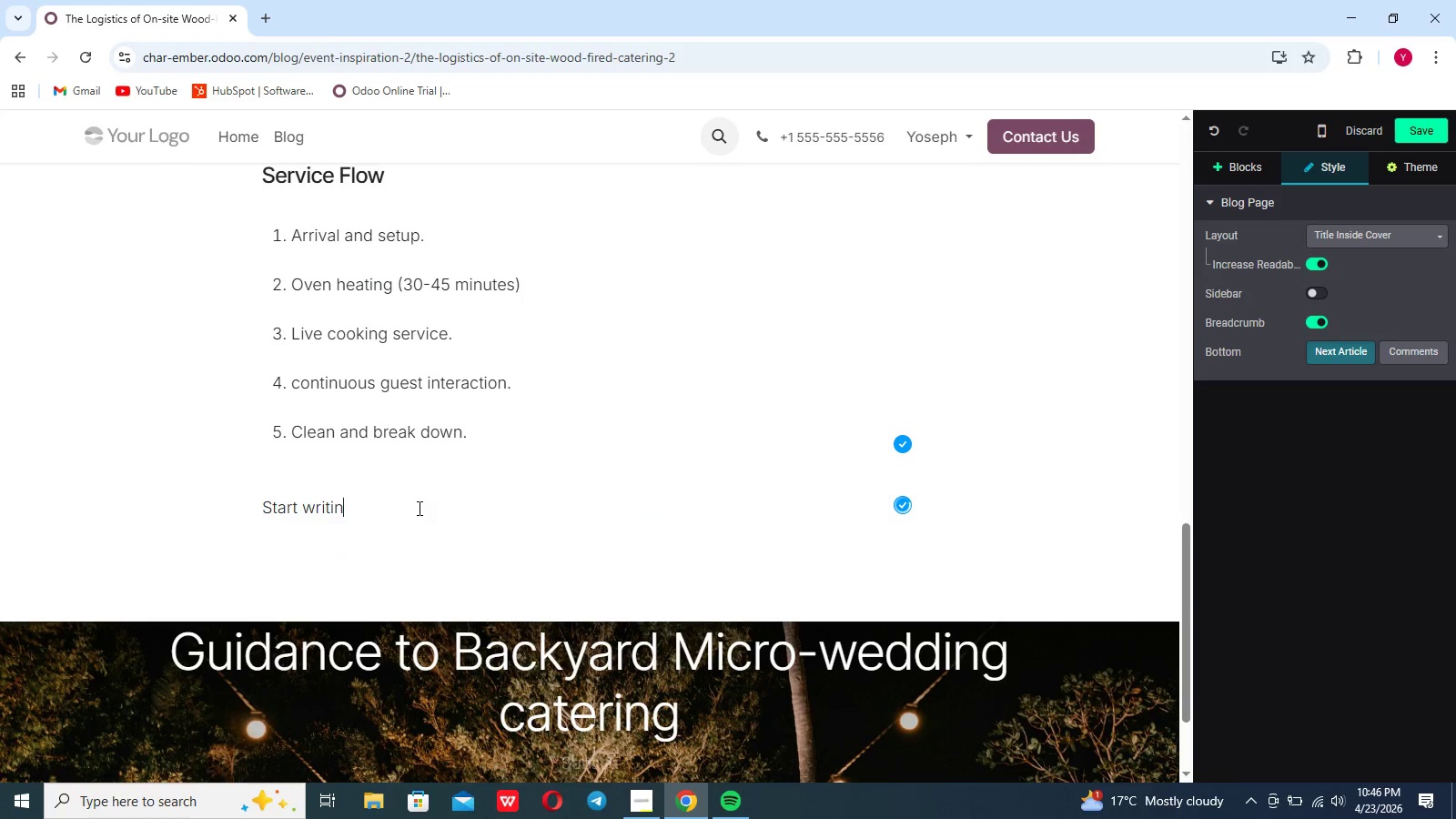 
key(Backspace)
 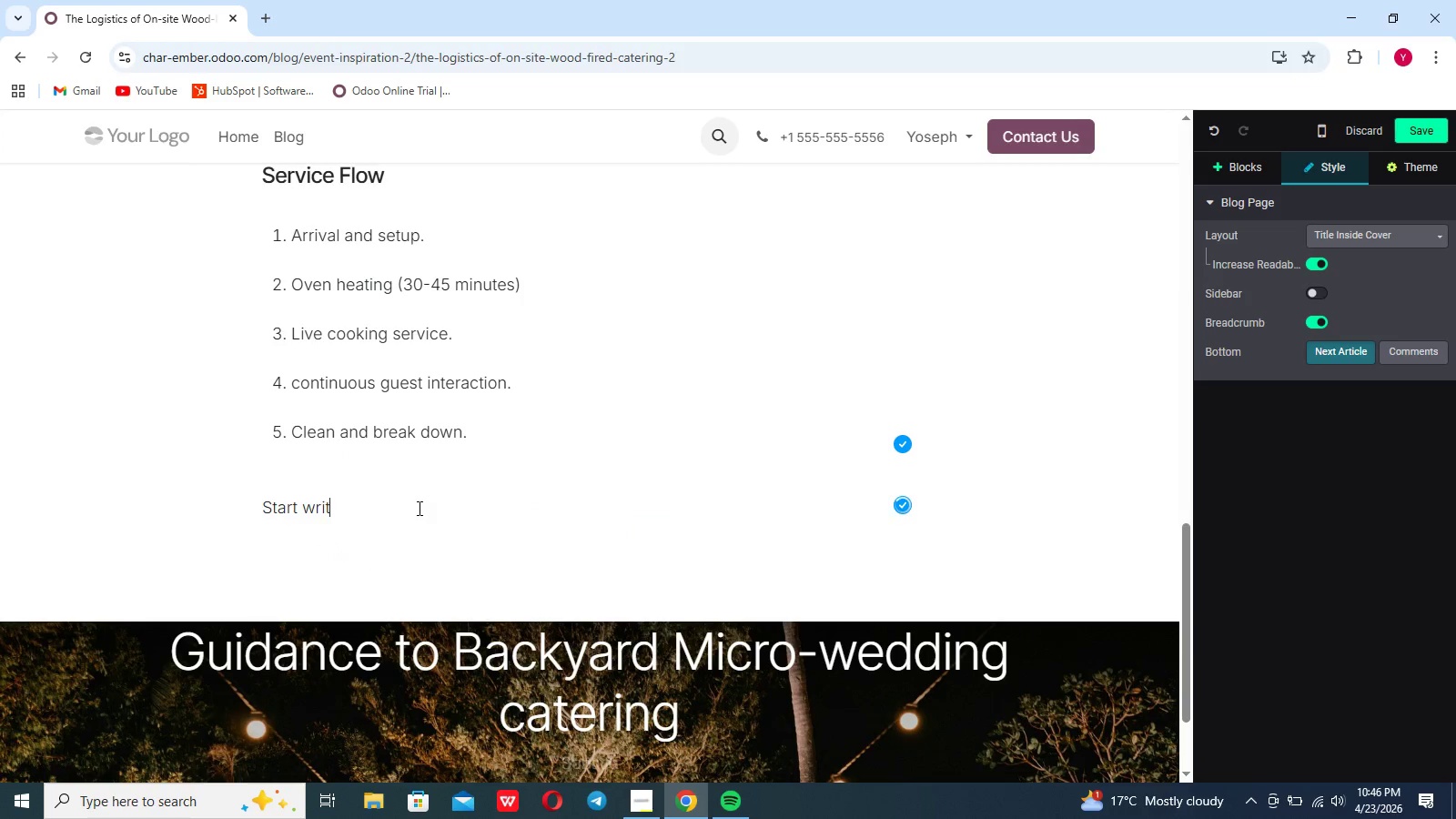 
key(Backspace)
 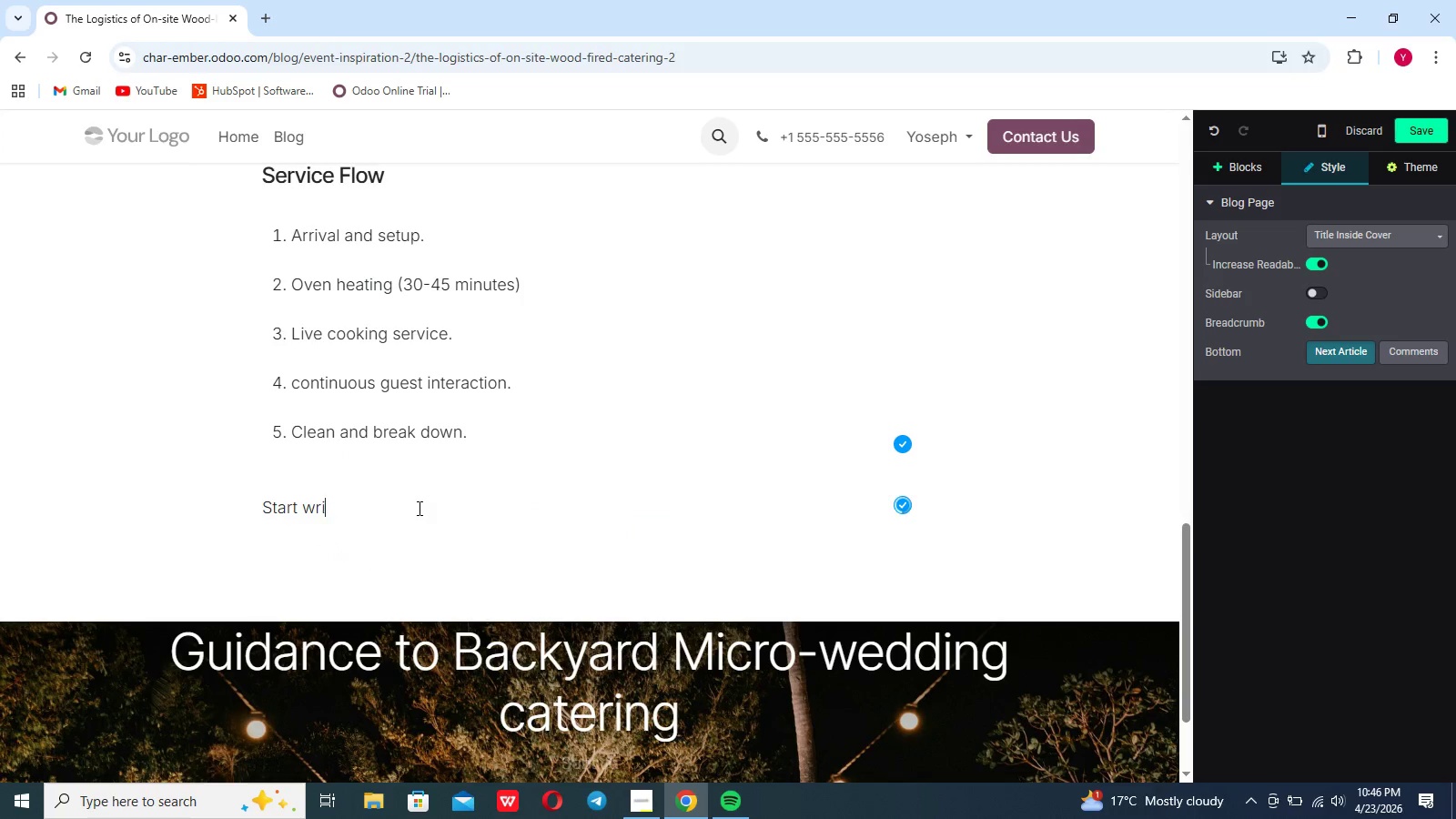 
key(Backspace)
 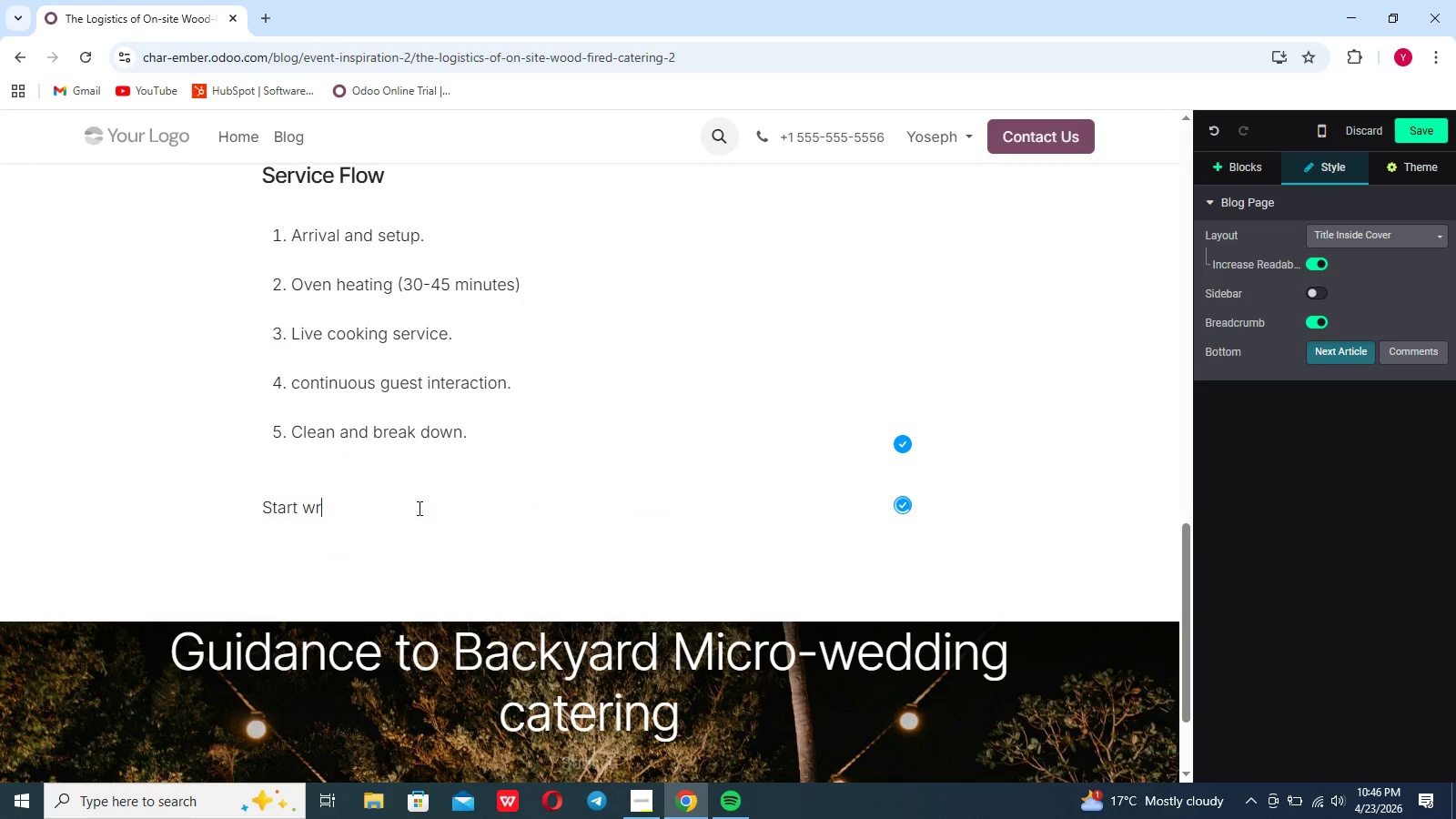 
key(Backspace)
 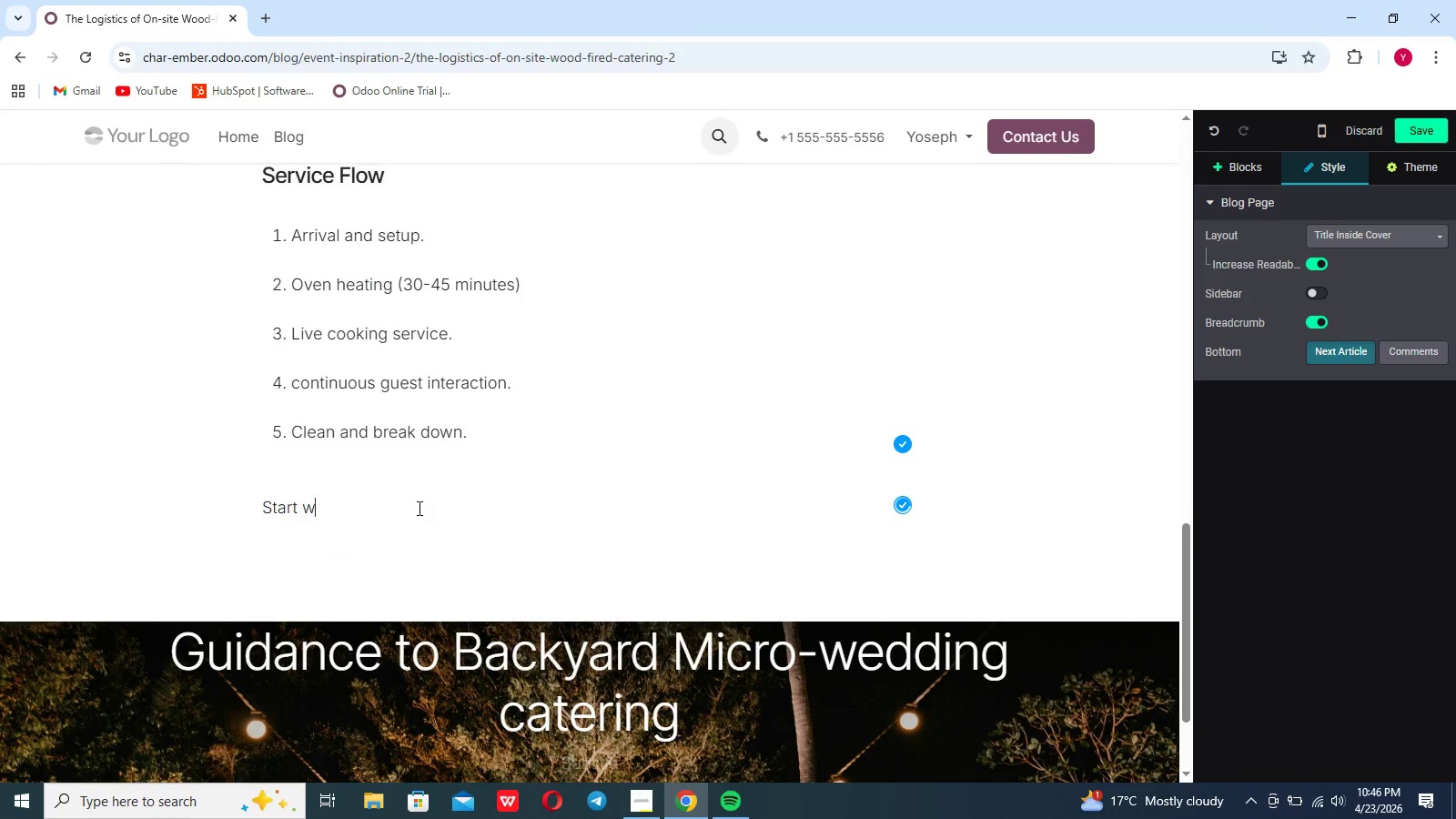 
key(Backspace)
 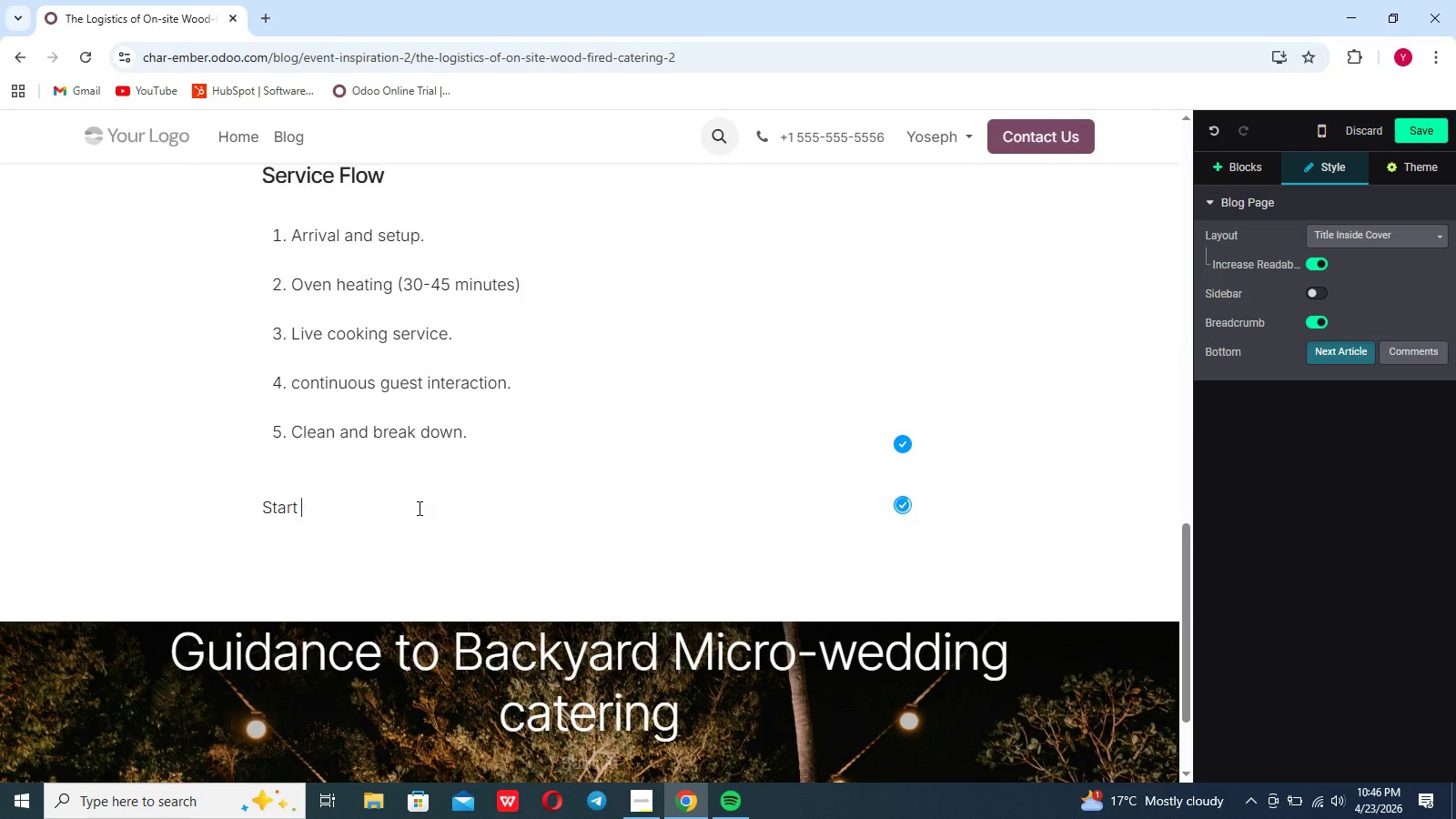 
key(Backspace)
 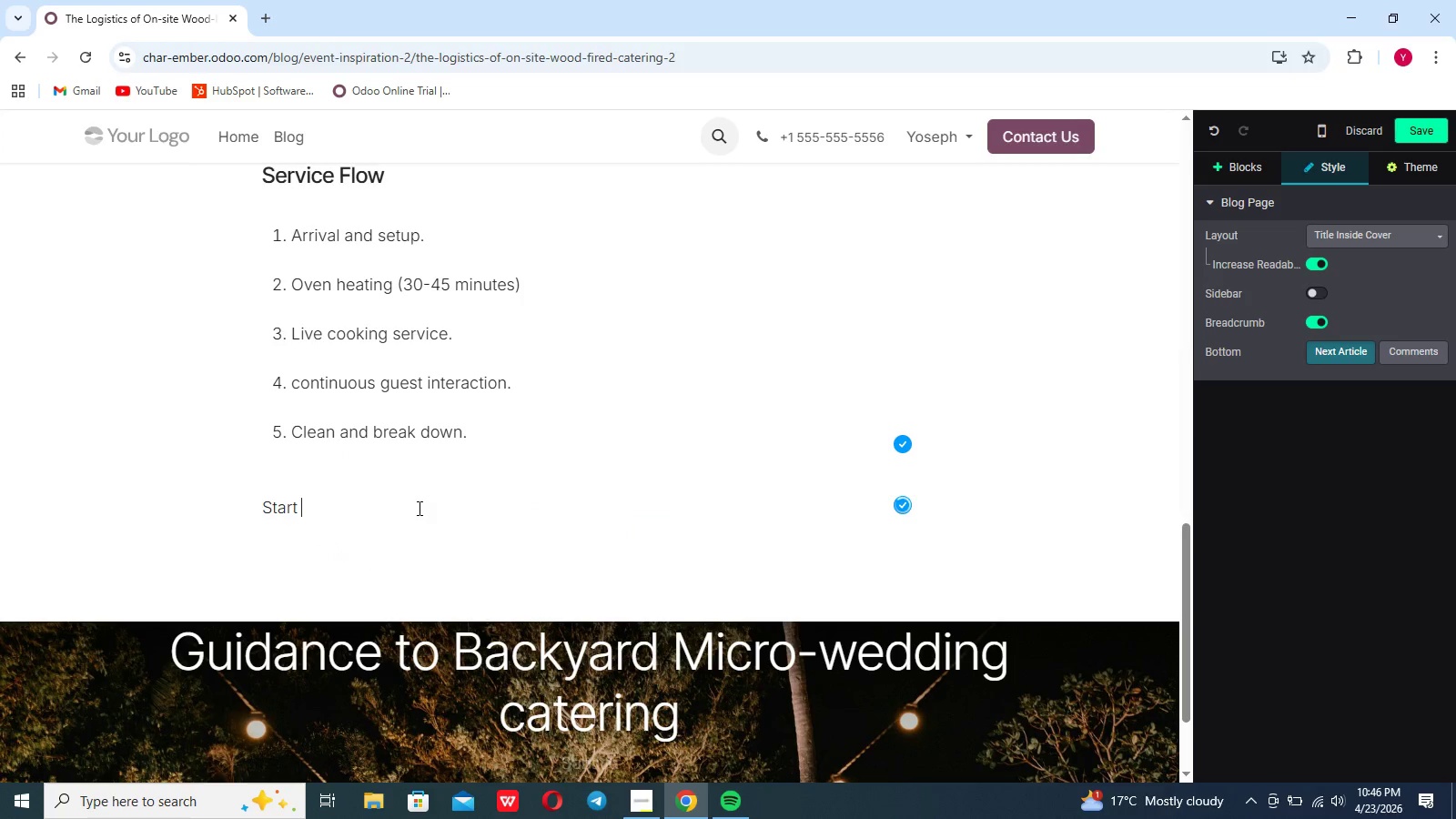 
key(Backspace)
 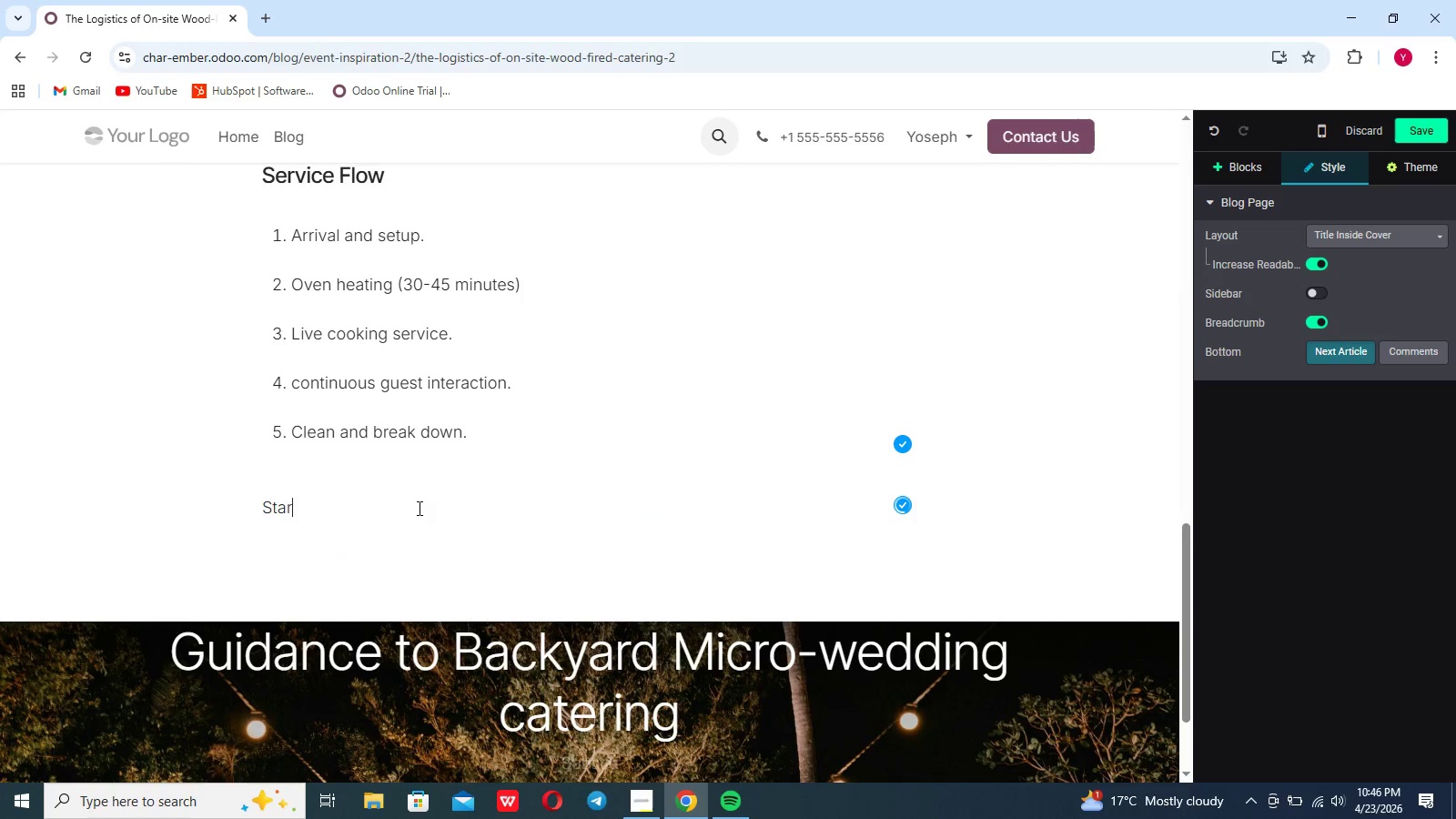 
key(Backspace)
 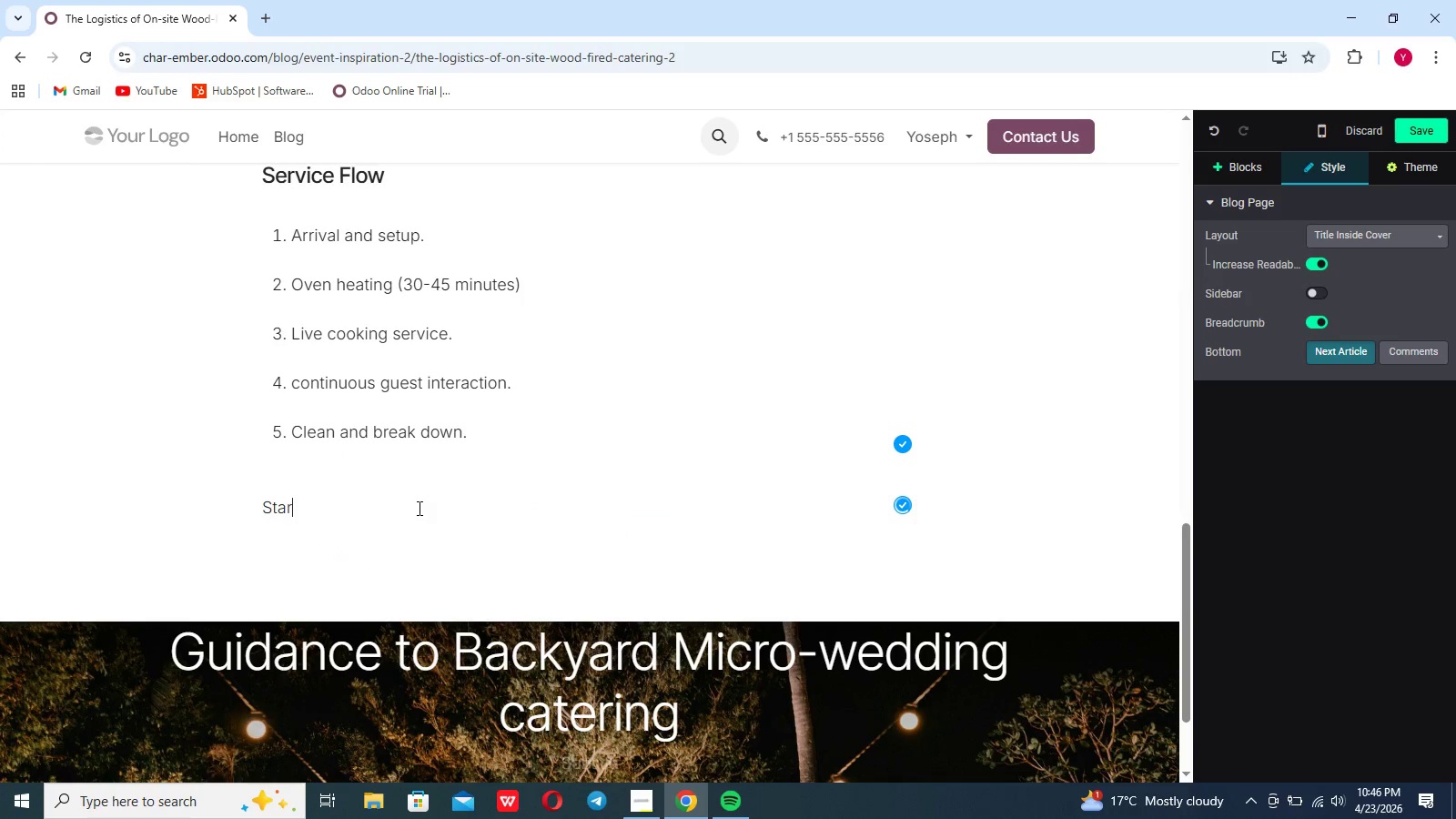 
key(Backspace)
 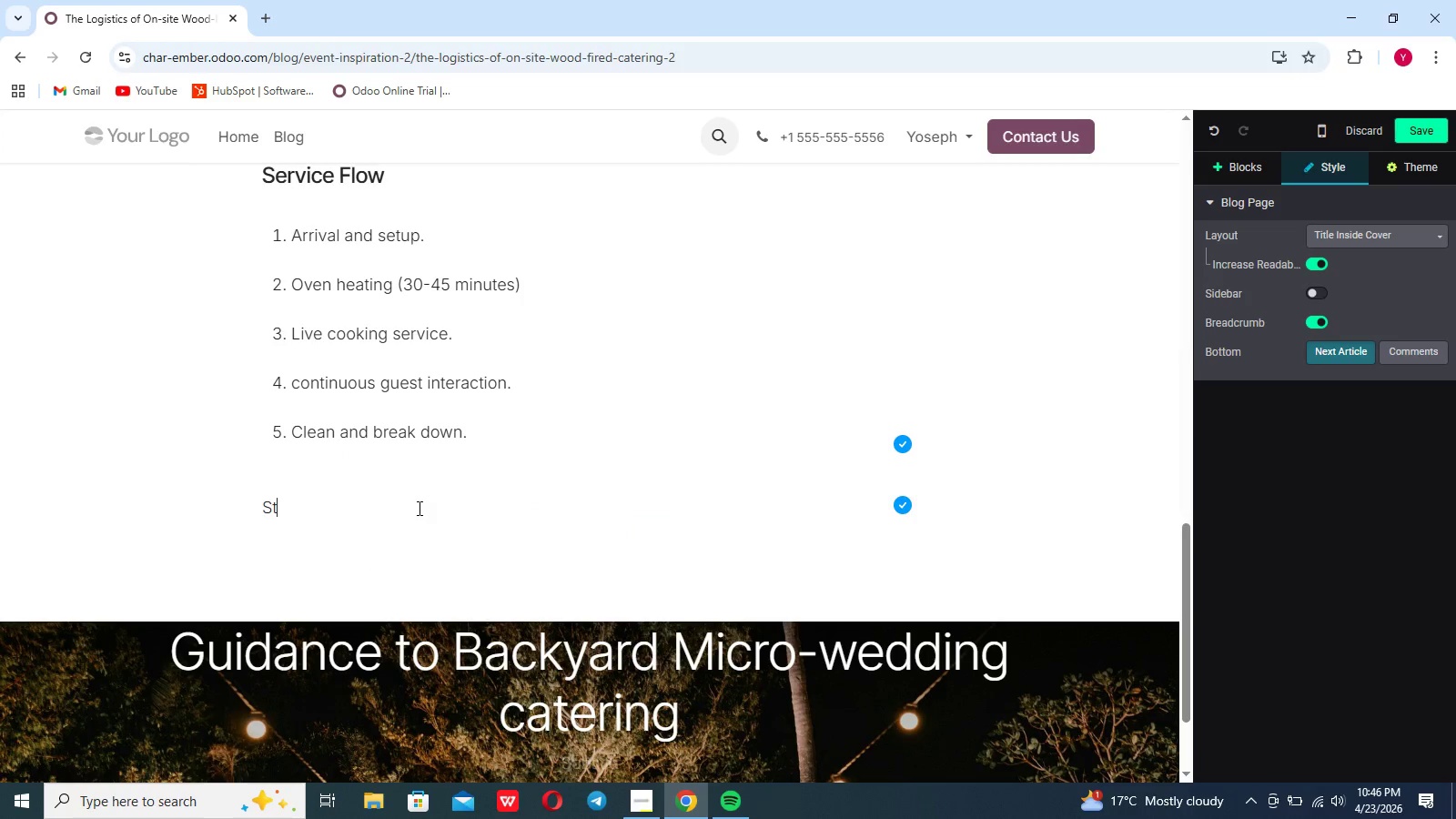 
key(Backspace)
 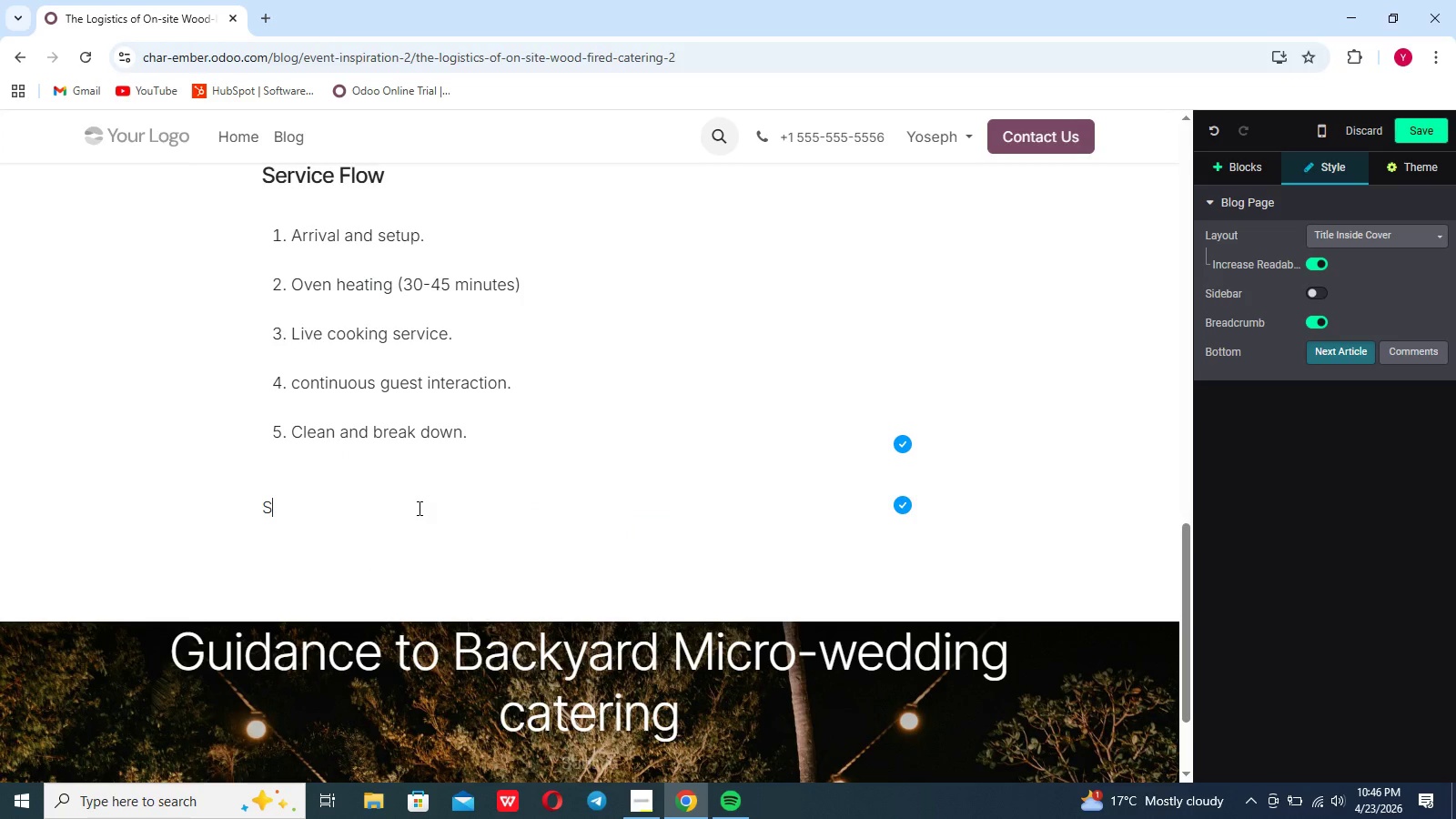 
key(Backspace)
 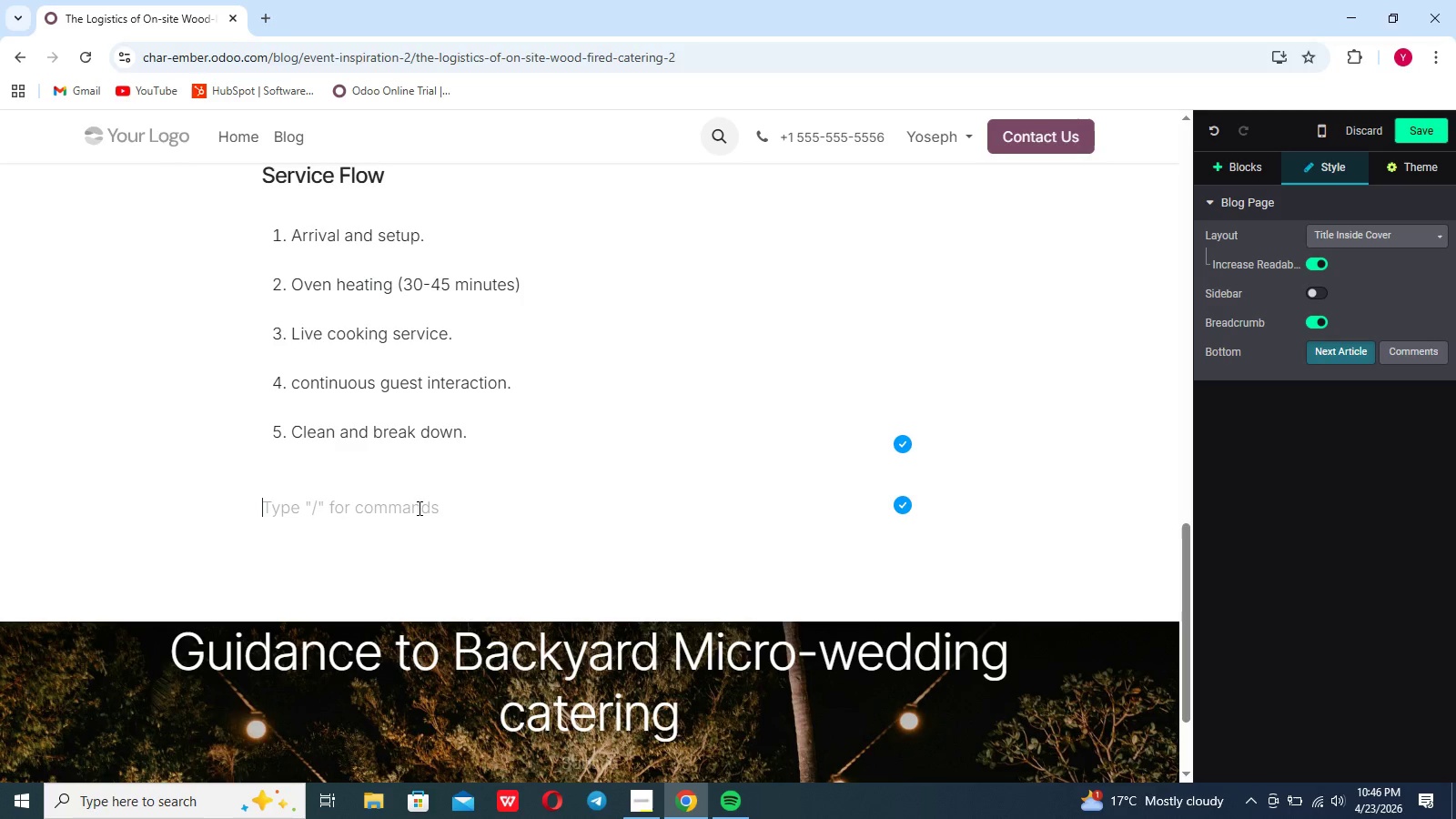 
key(Backspace)
 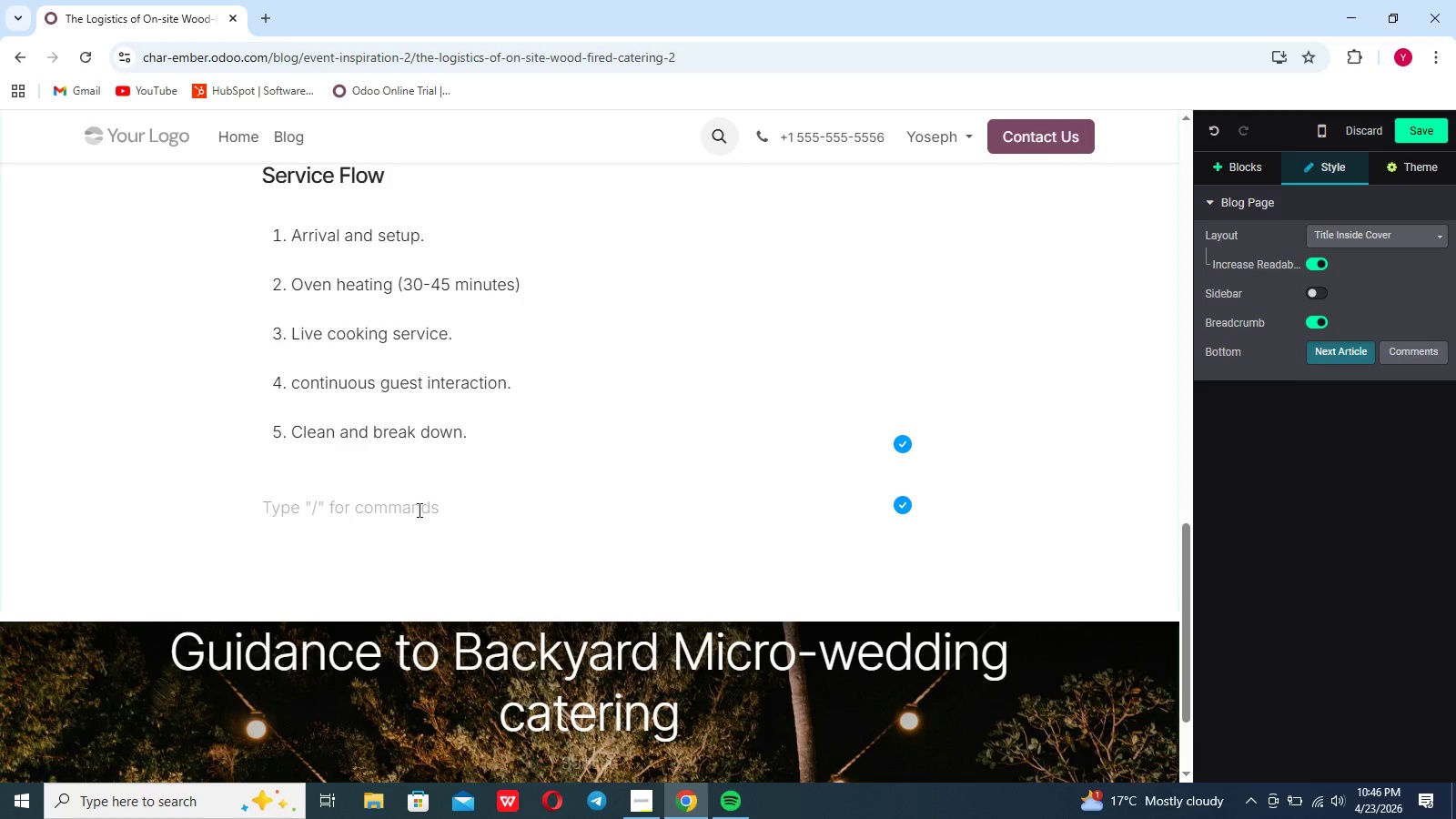 
scroll: coordinate [418, 510], scroll_direction: up, amount: 62.0
 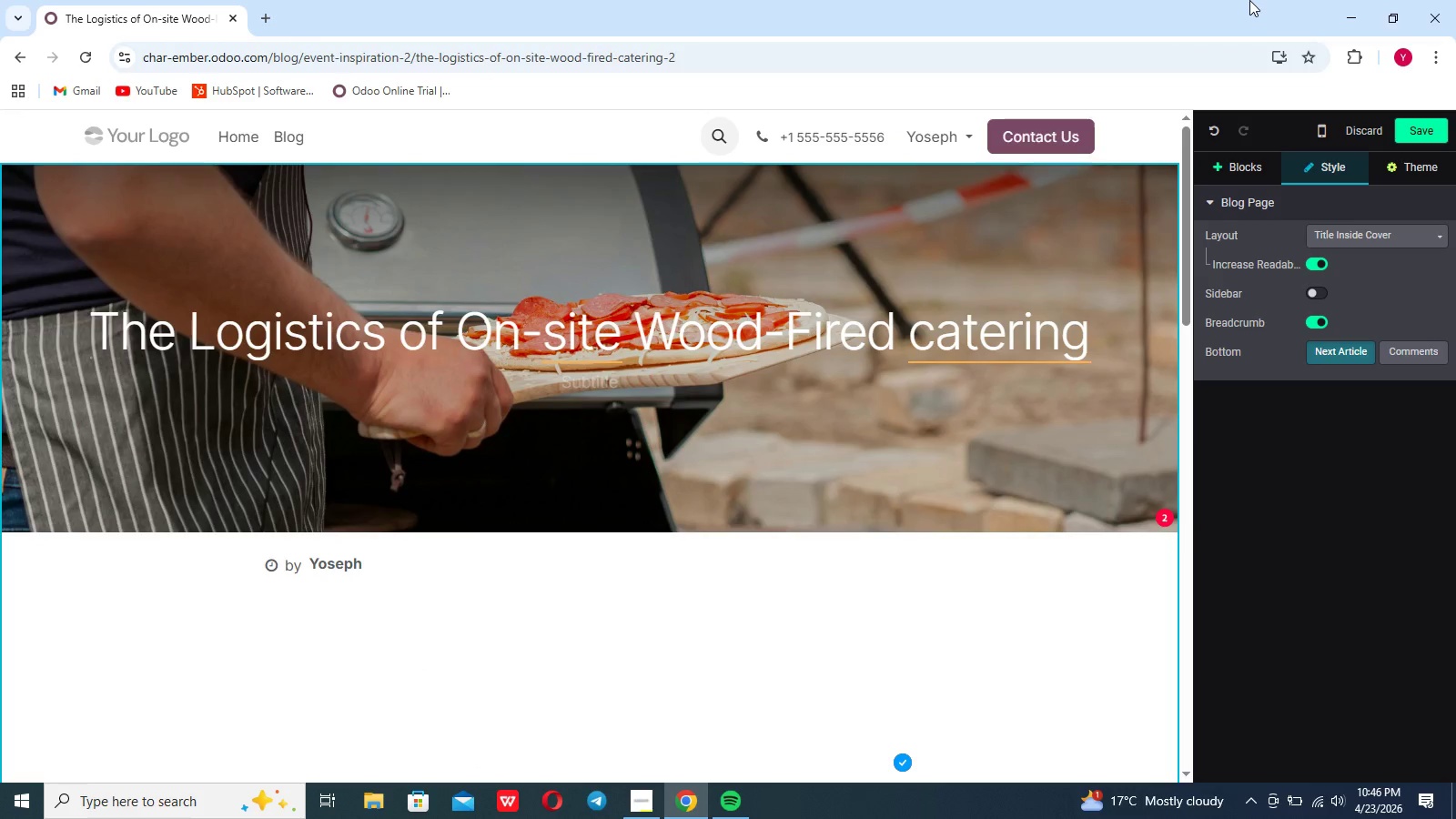 
wait(5.8)
 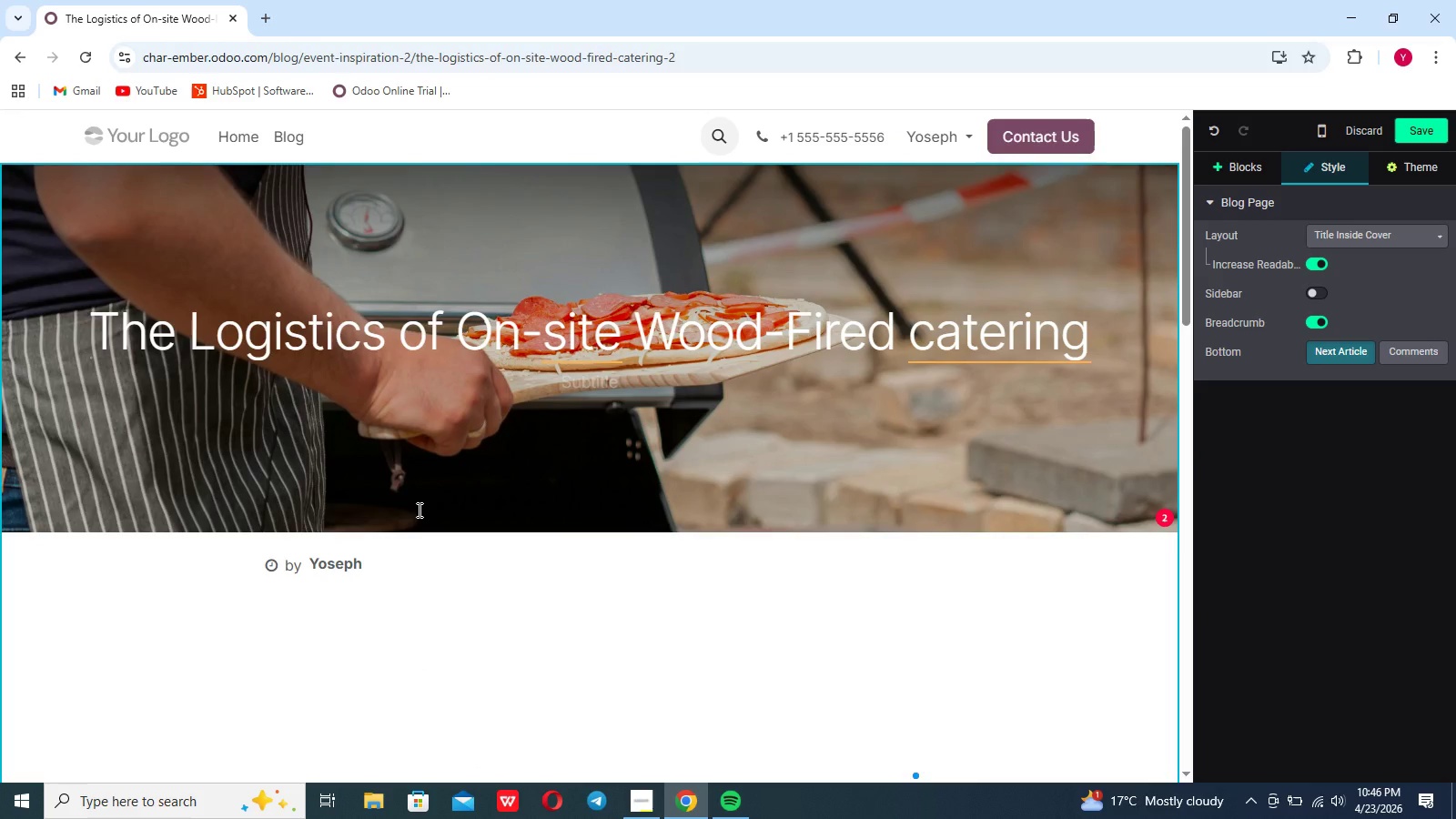 
left_click([1397, 127])
 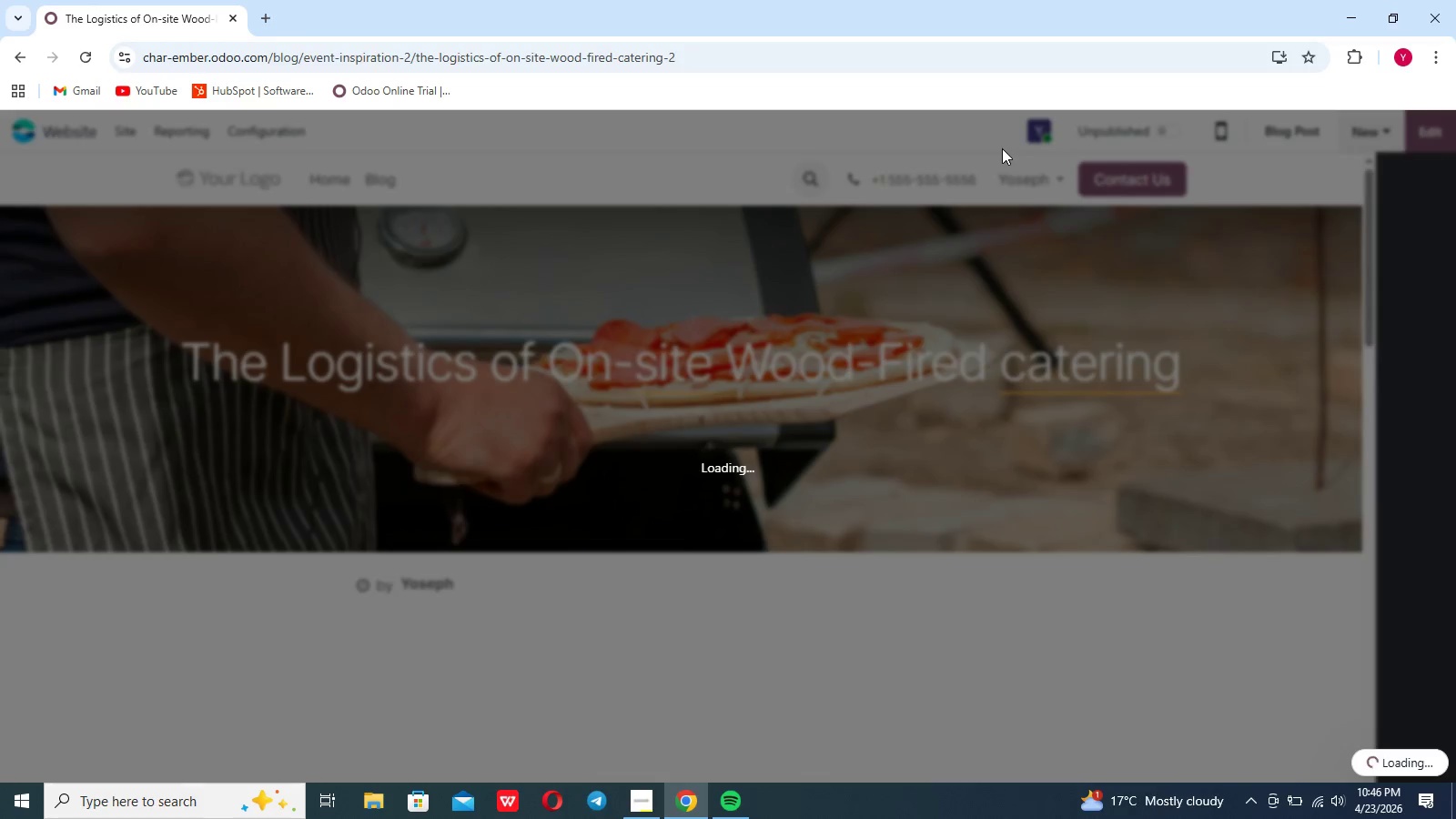 
wait(7.47)
 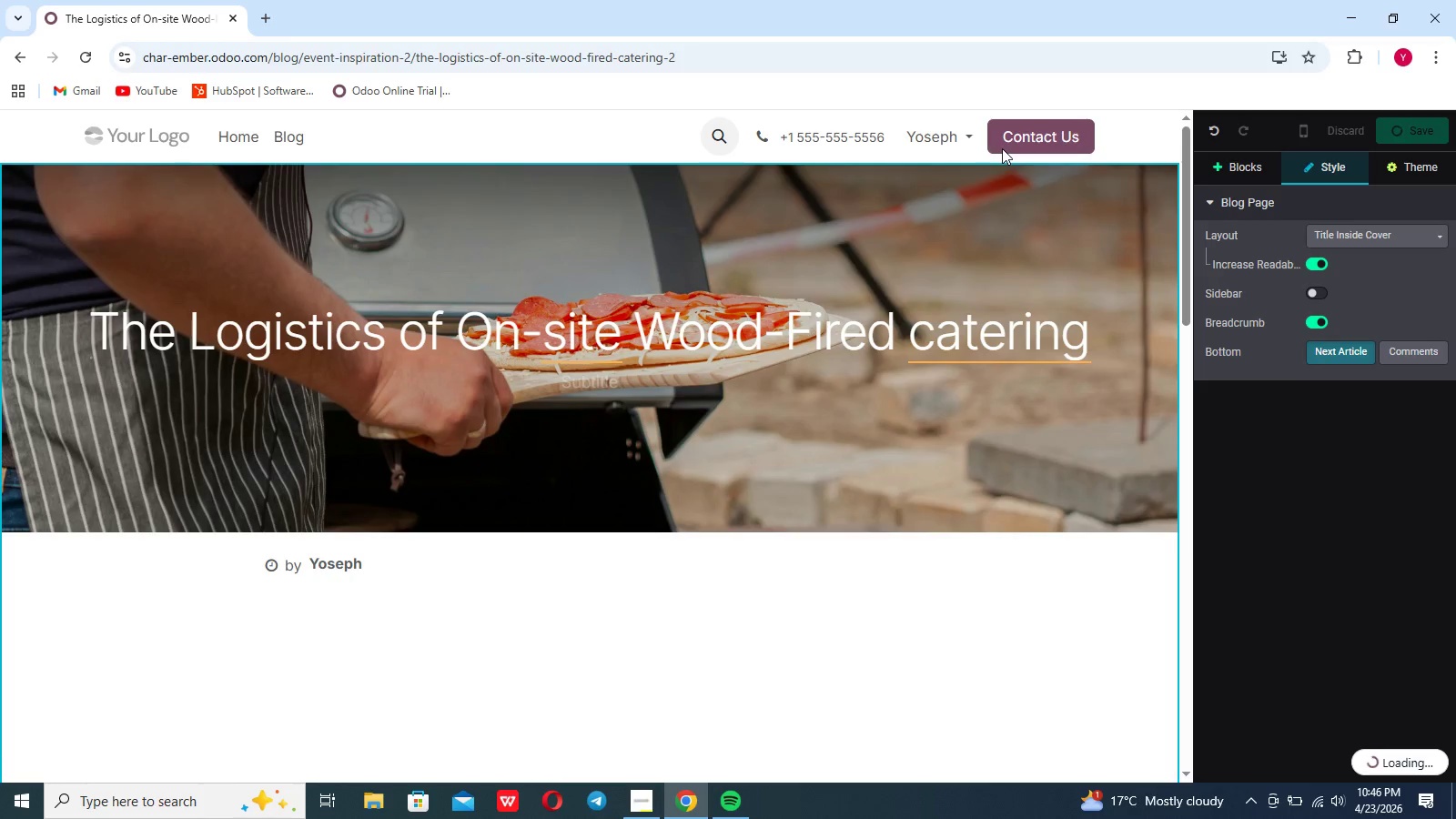 
left_click([1286, 133])
 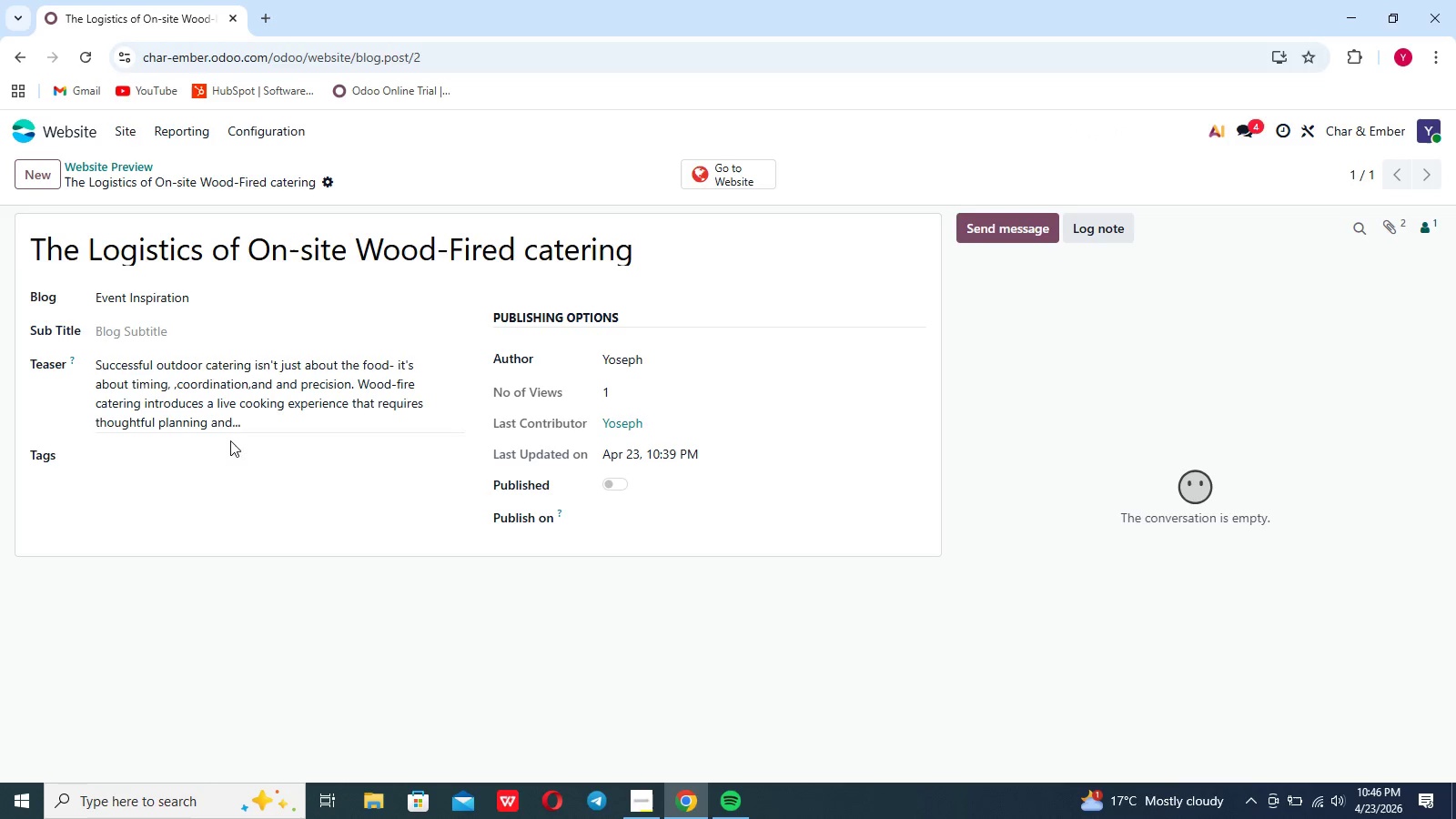 
left_click([148, 460])
 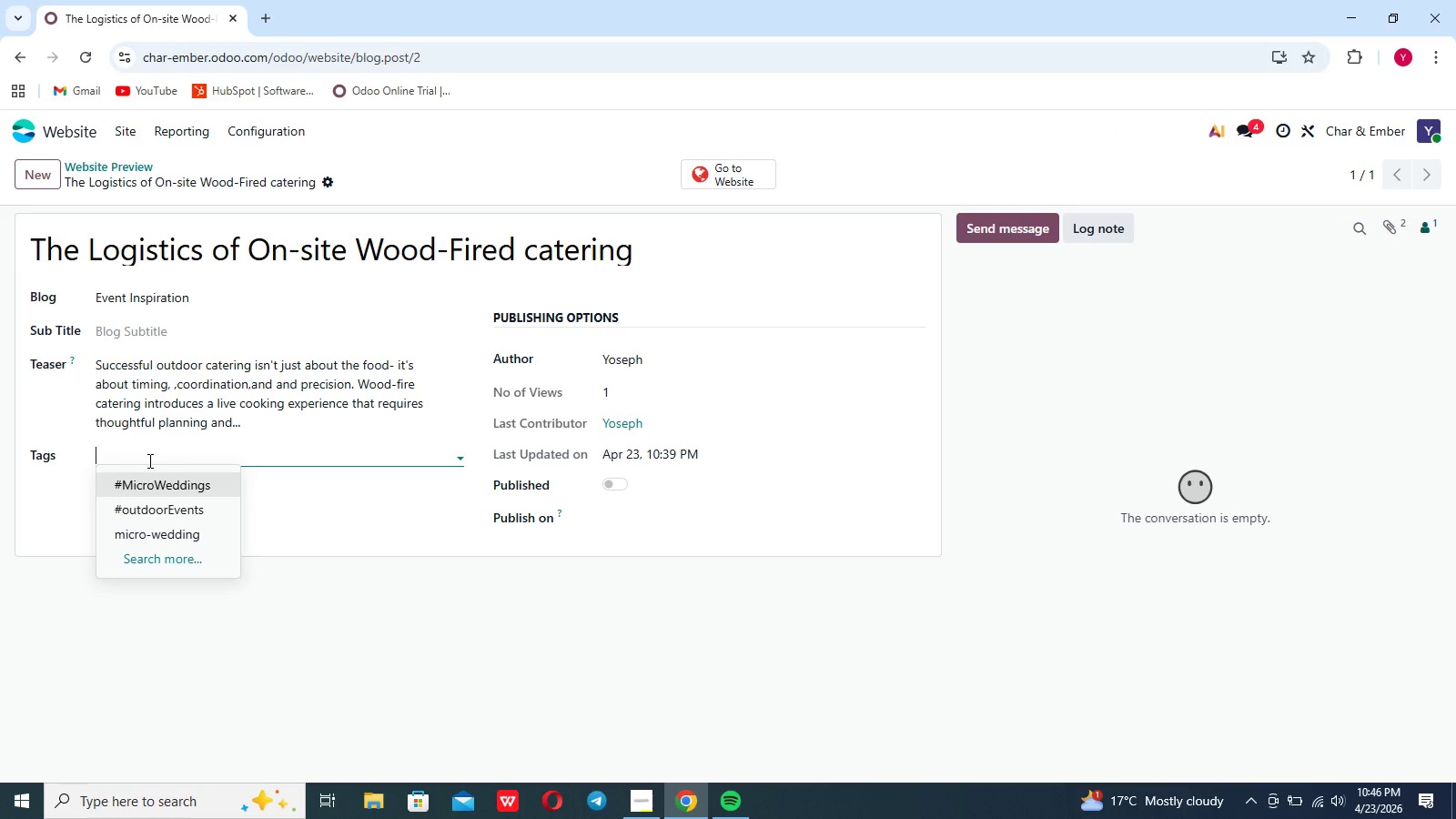 
hold_key(key=Unknown, duration=0.67)